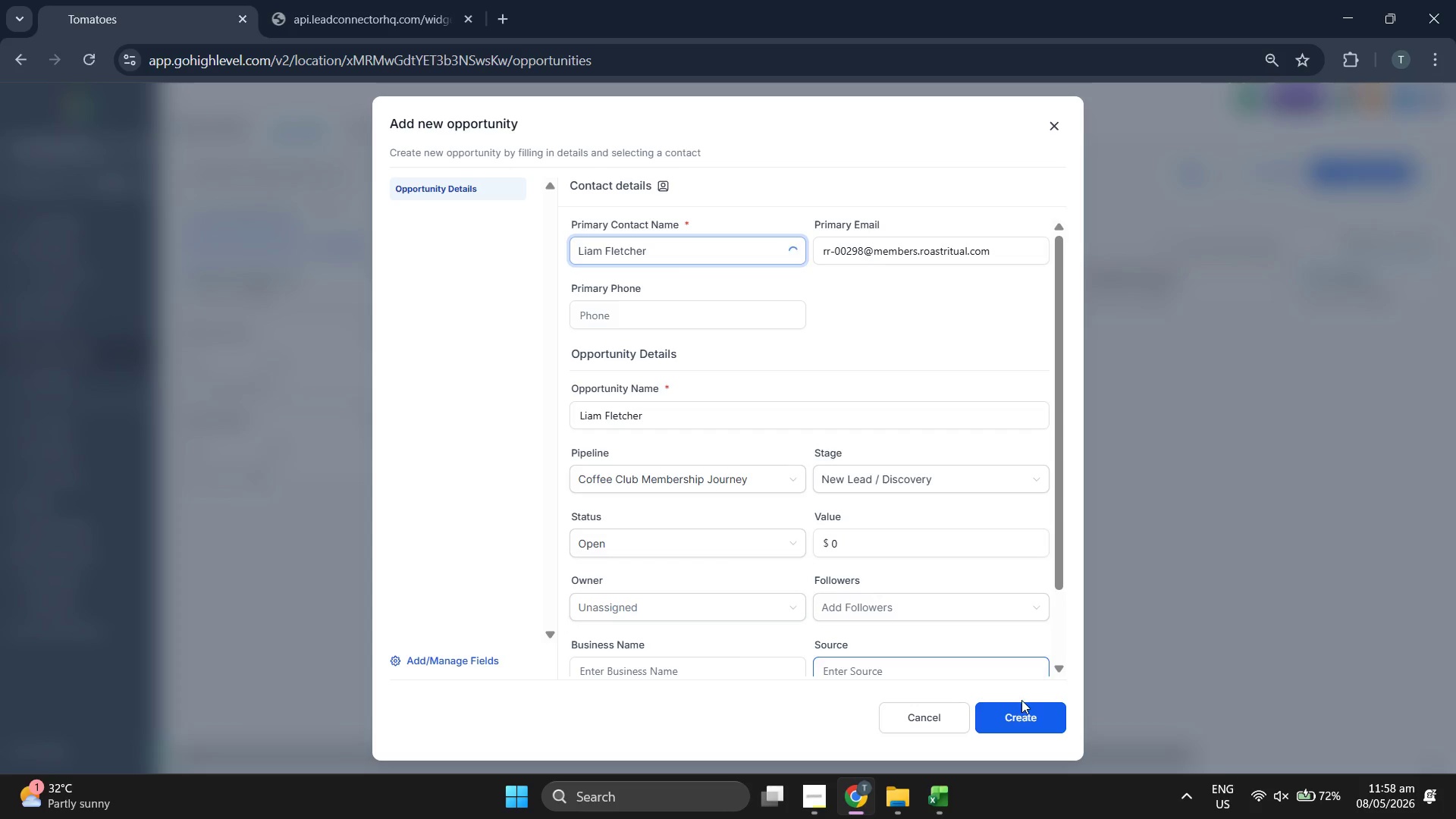 
left_click([1025, 711])
 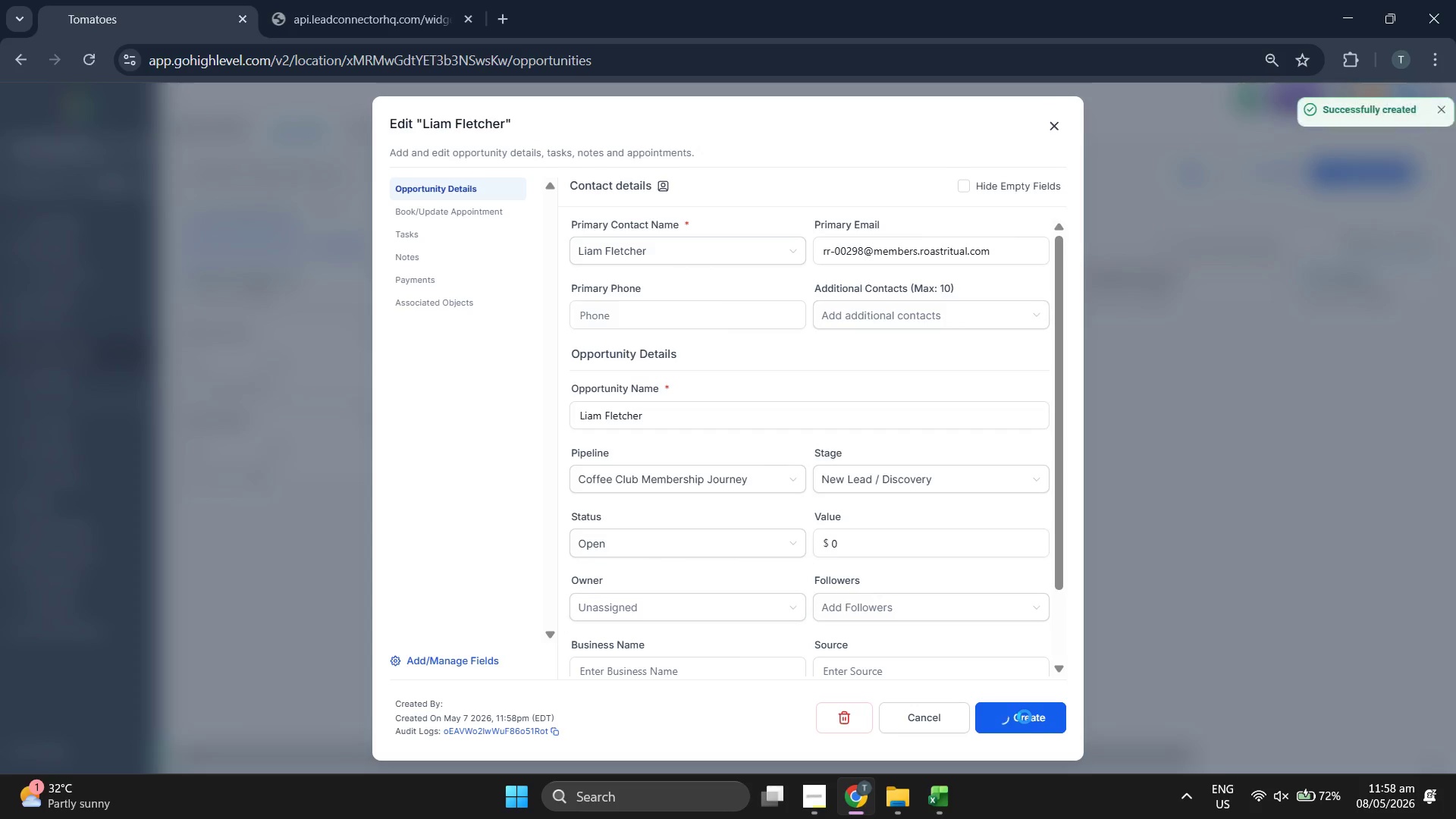 
left_click([1025, 717])
 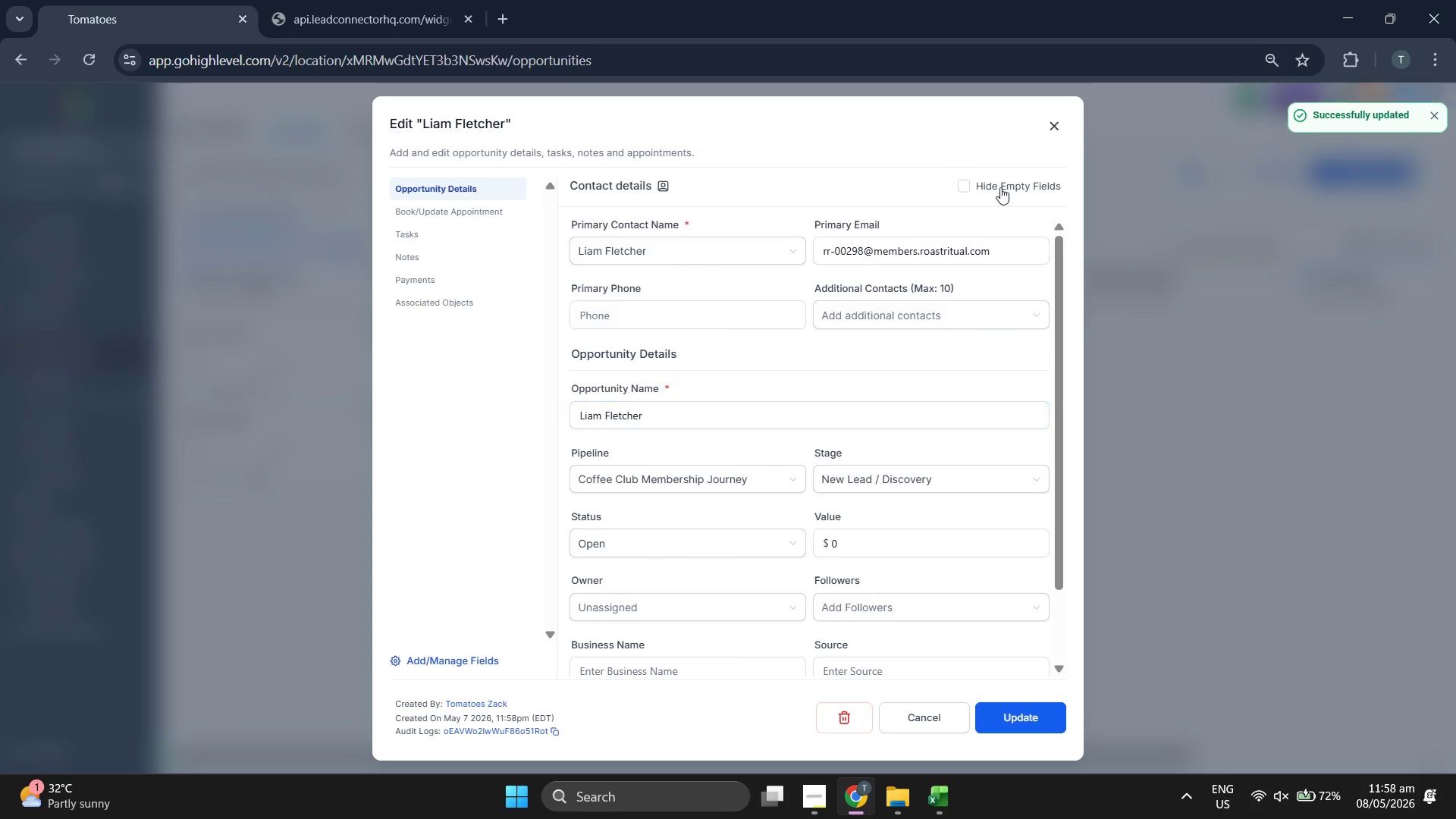 
left_click([1053, 118])
 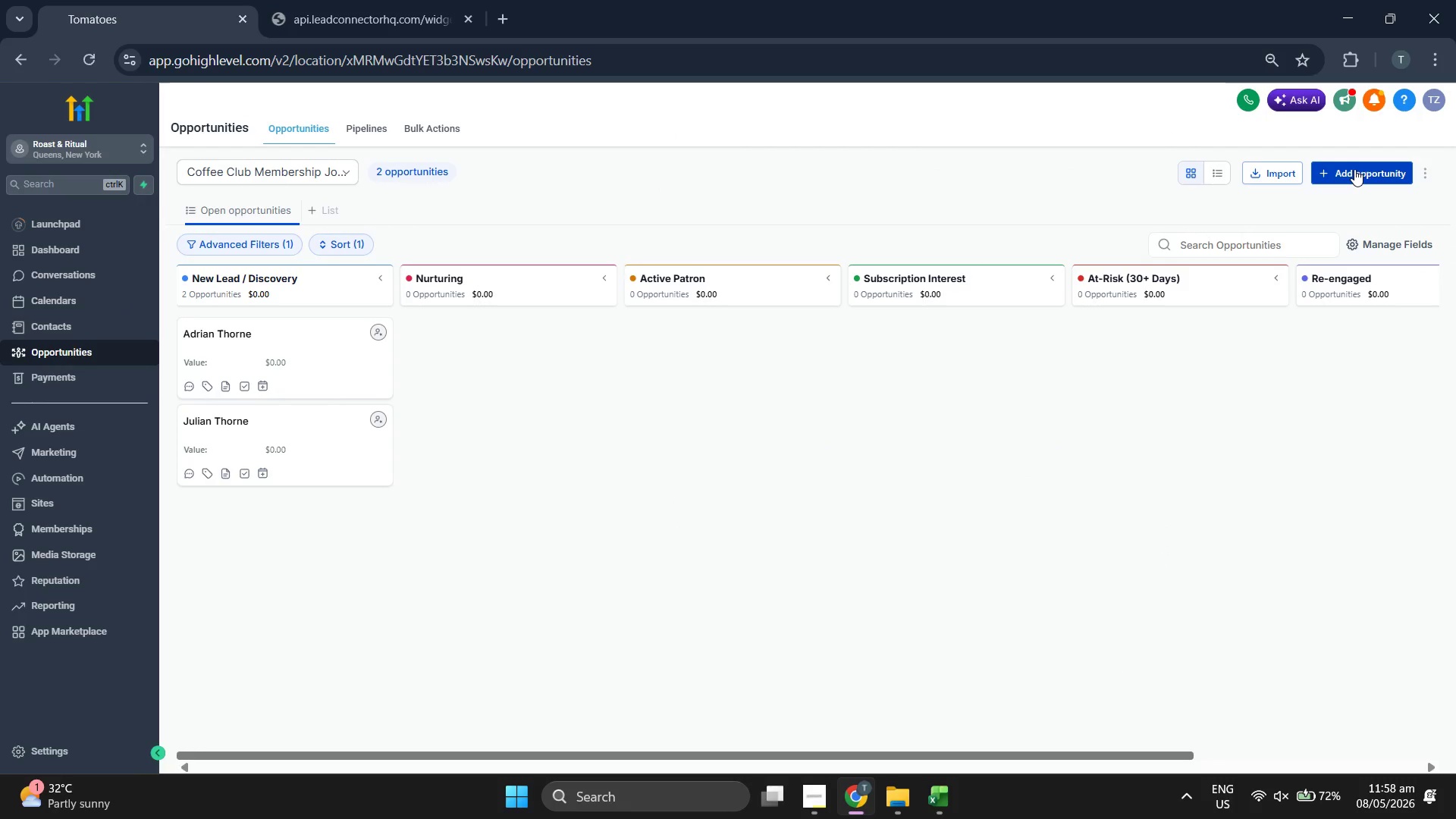 
left_click([1354, 169])
 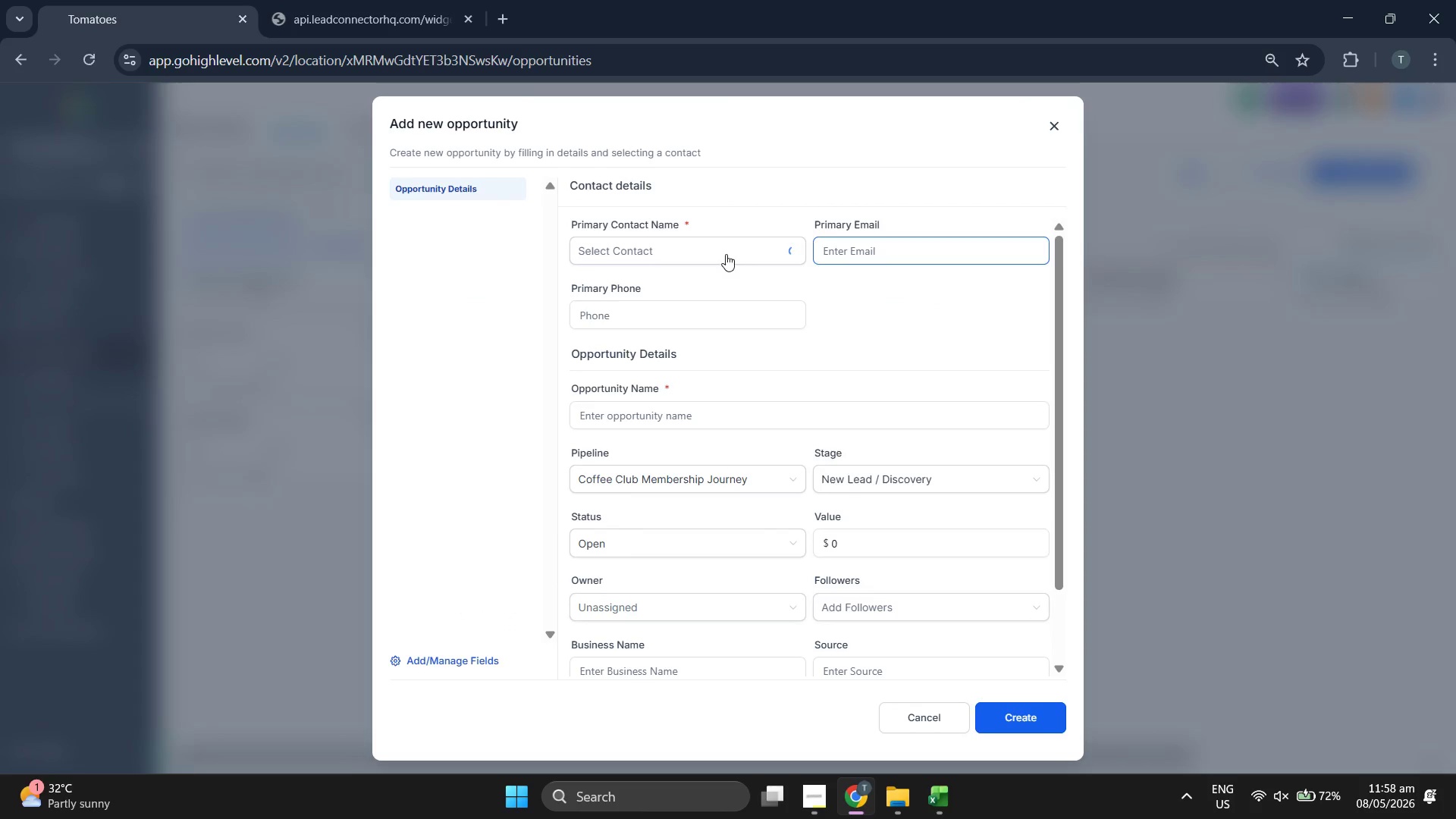 
left_click([688, 253])
 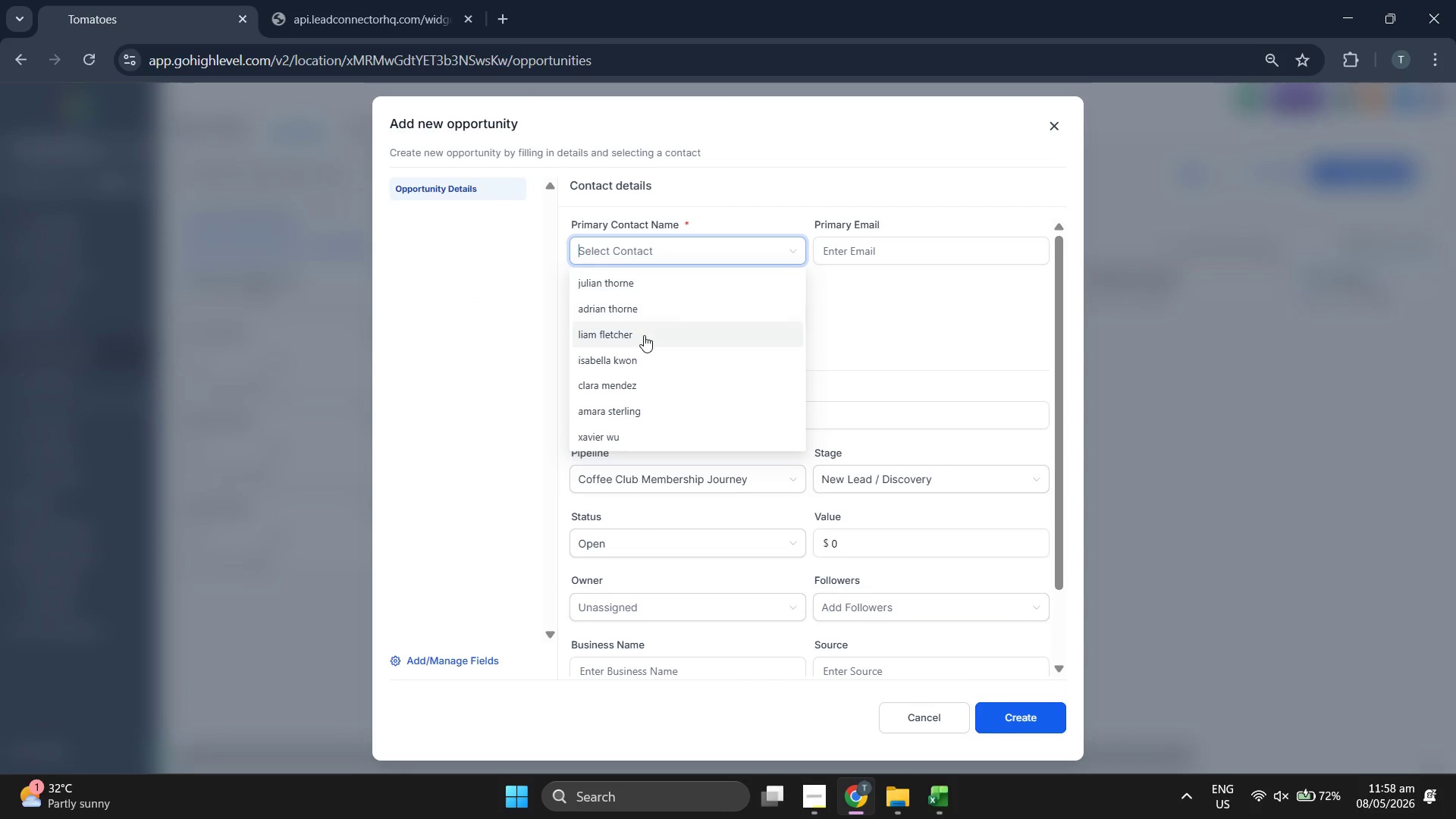 
left_click([639, 356])
 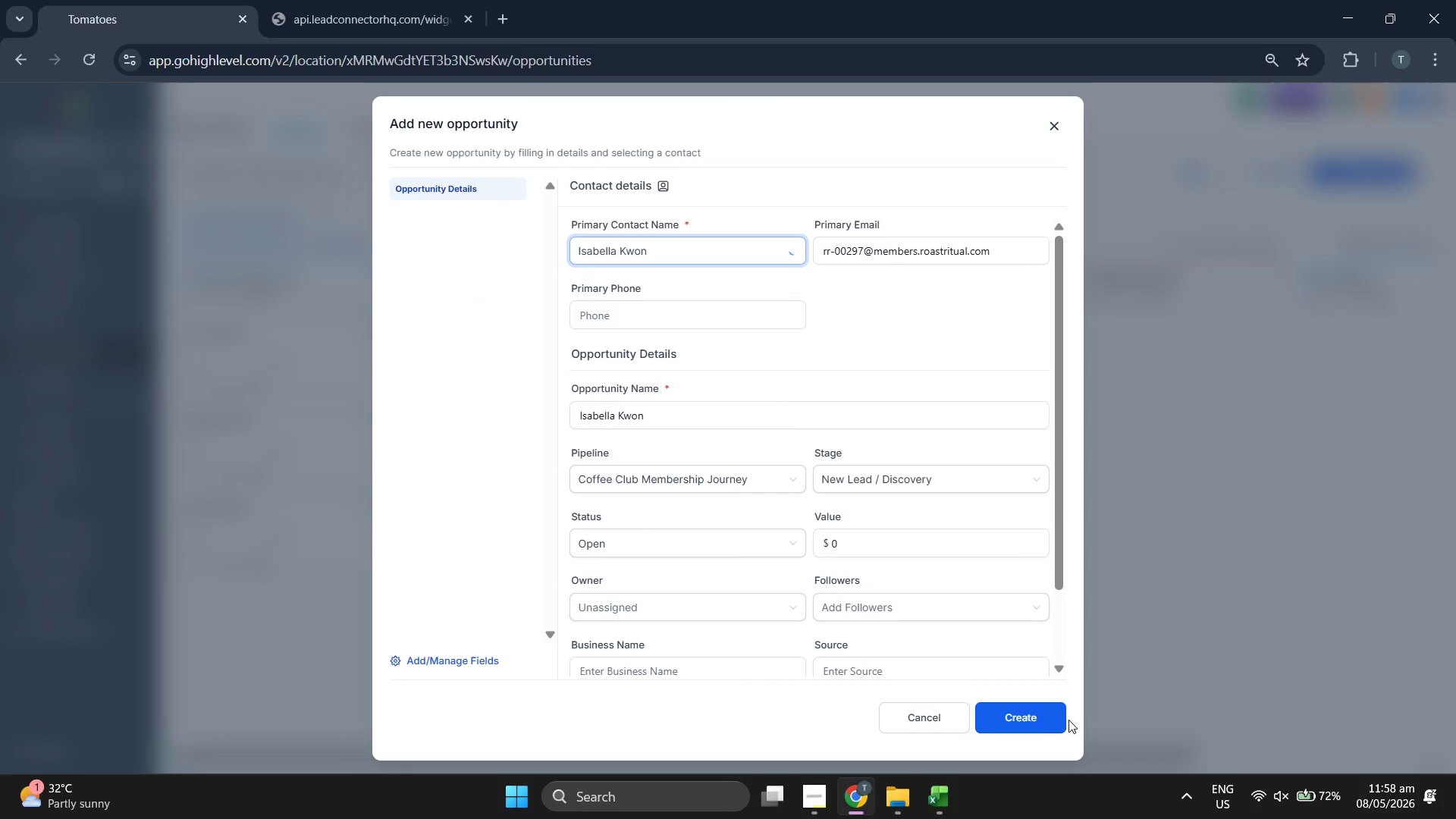 
left_click([1035, 714])
 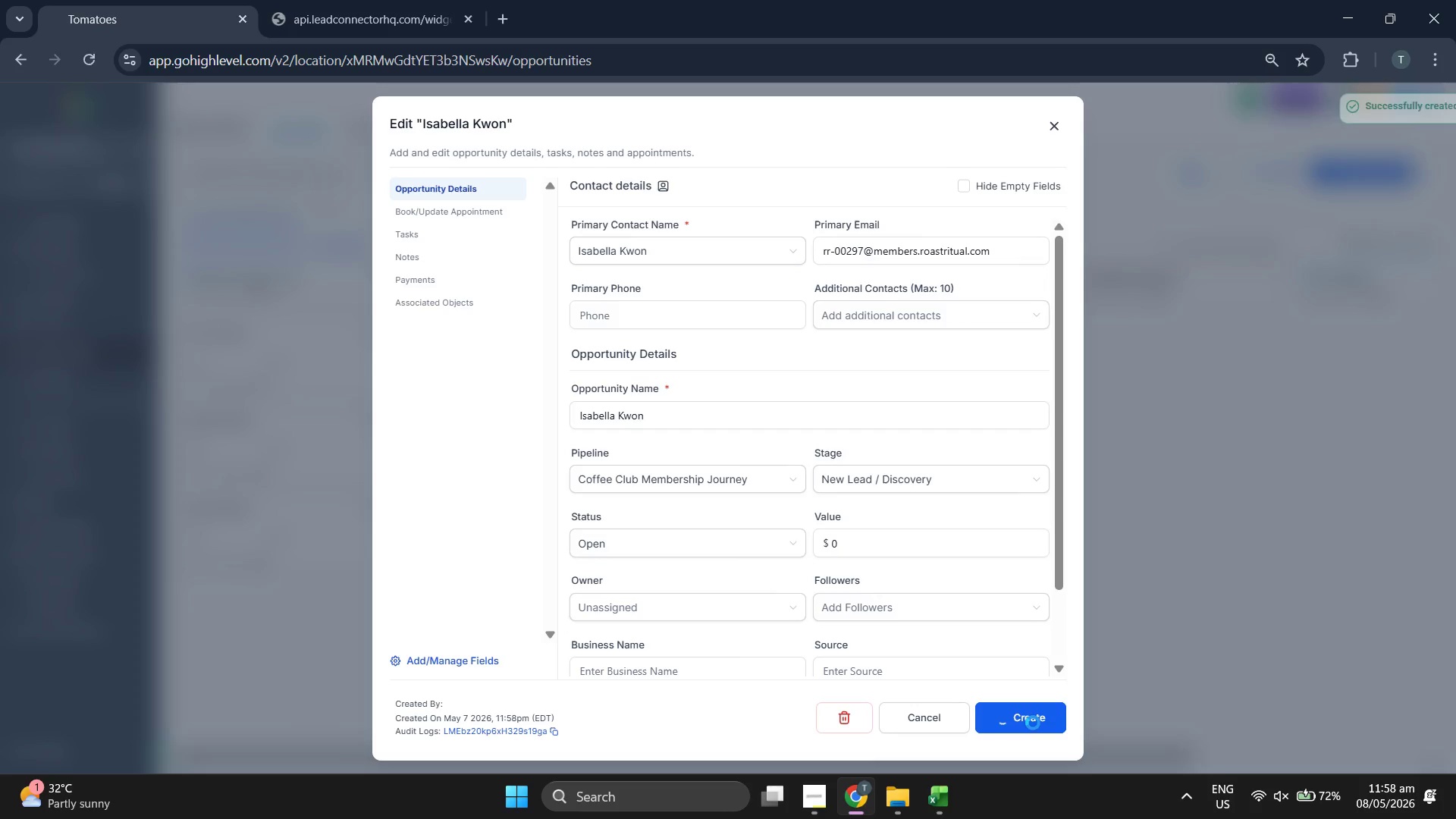 
left_click([1033, 723])
 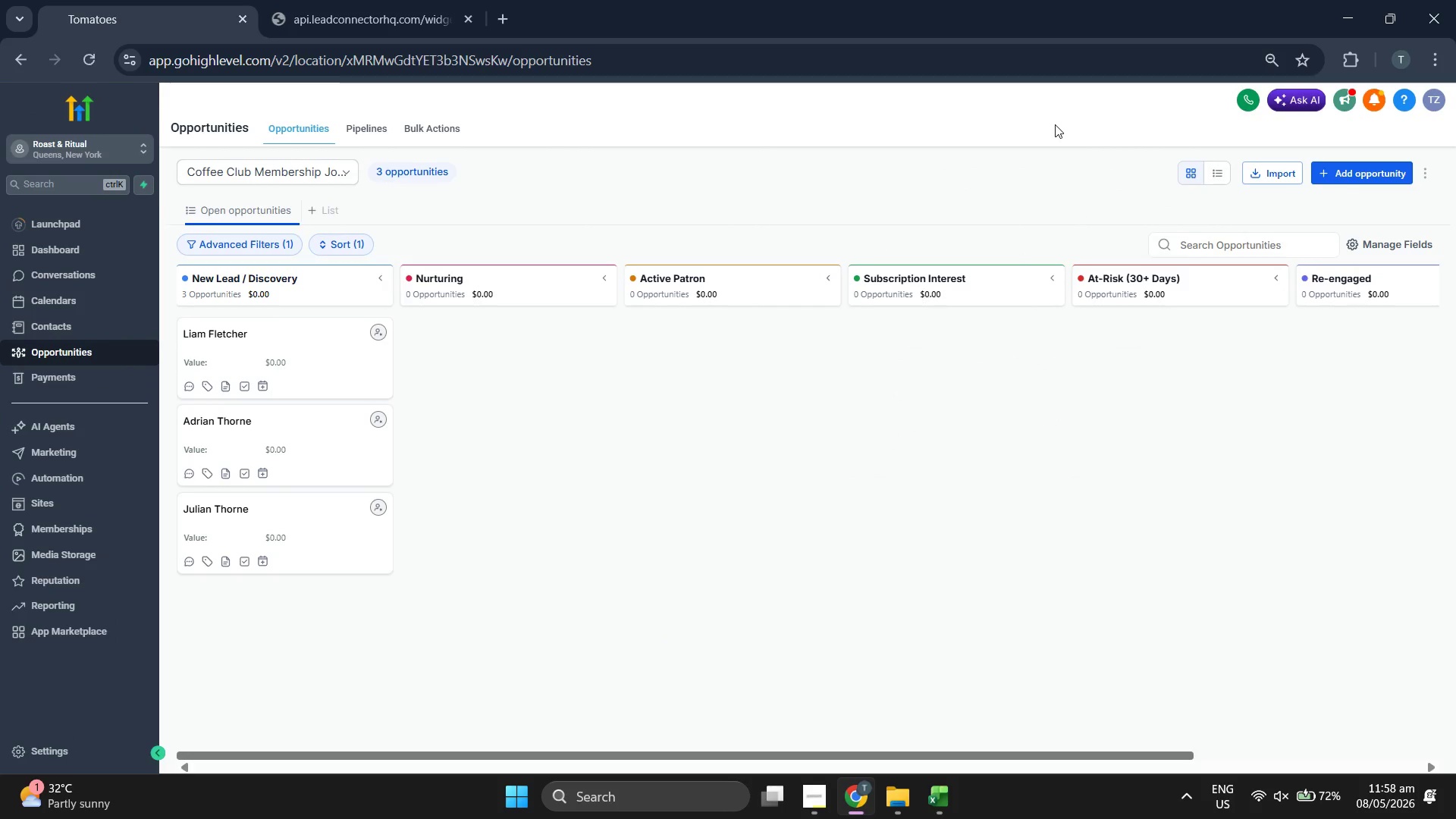 
wait(7.42)
 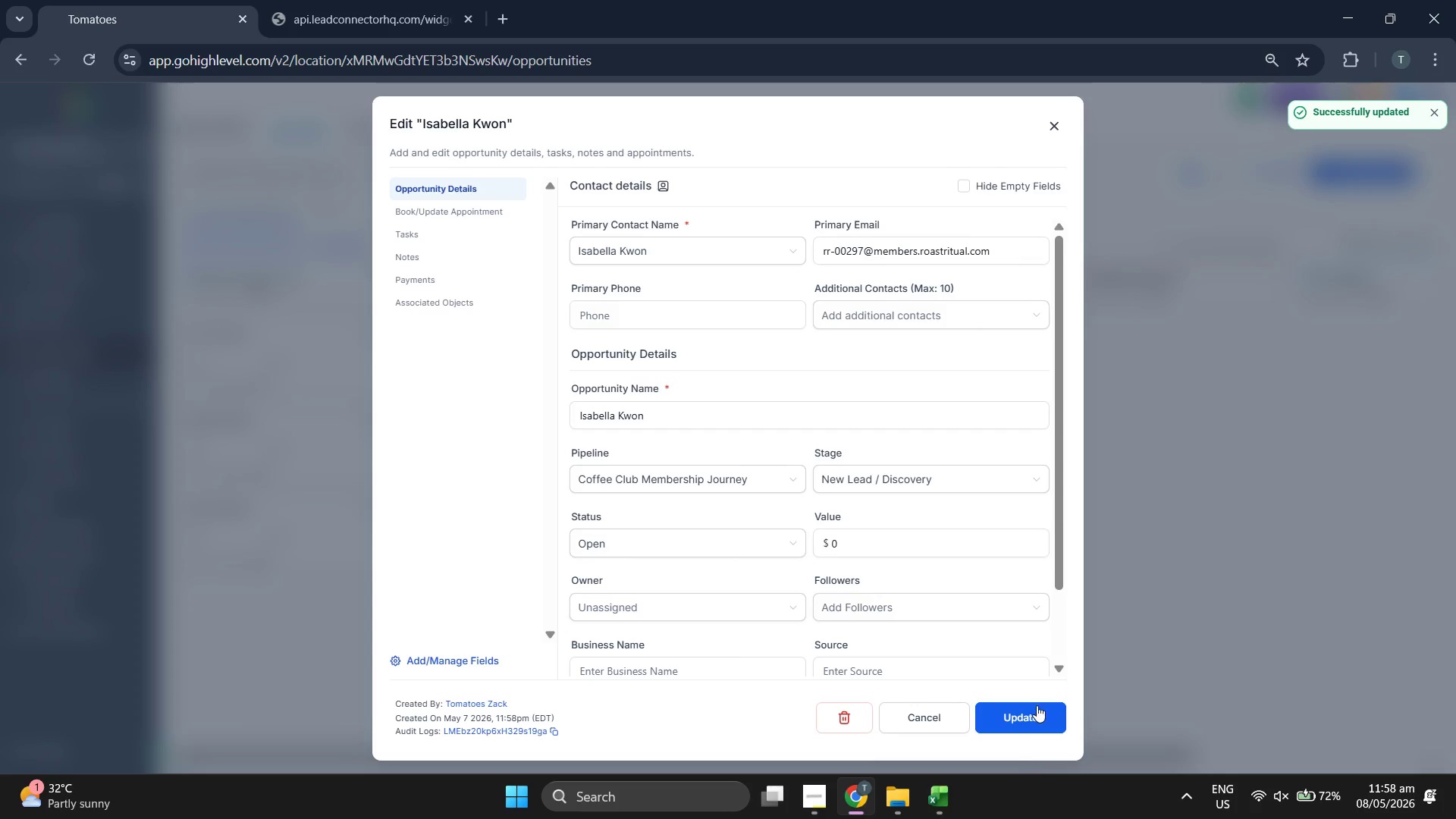 
left_click([1390, 163])
 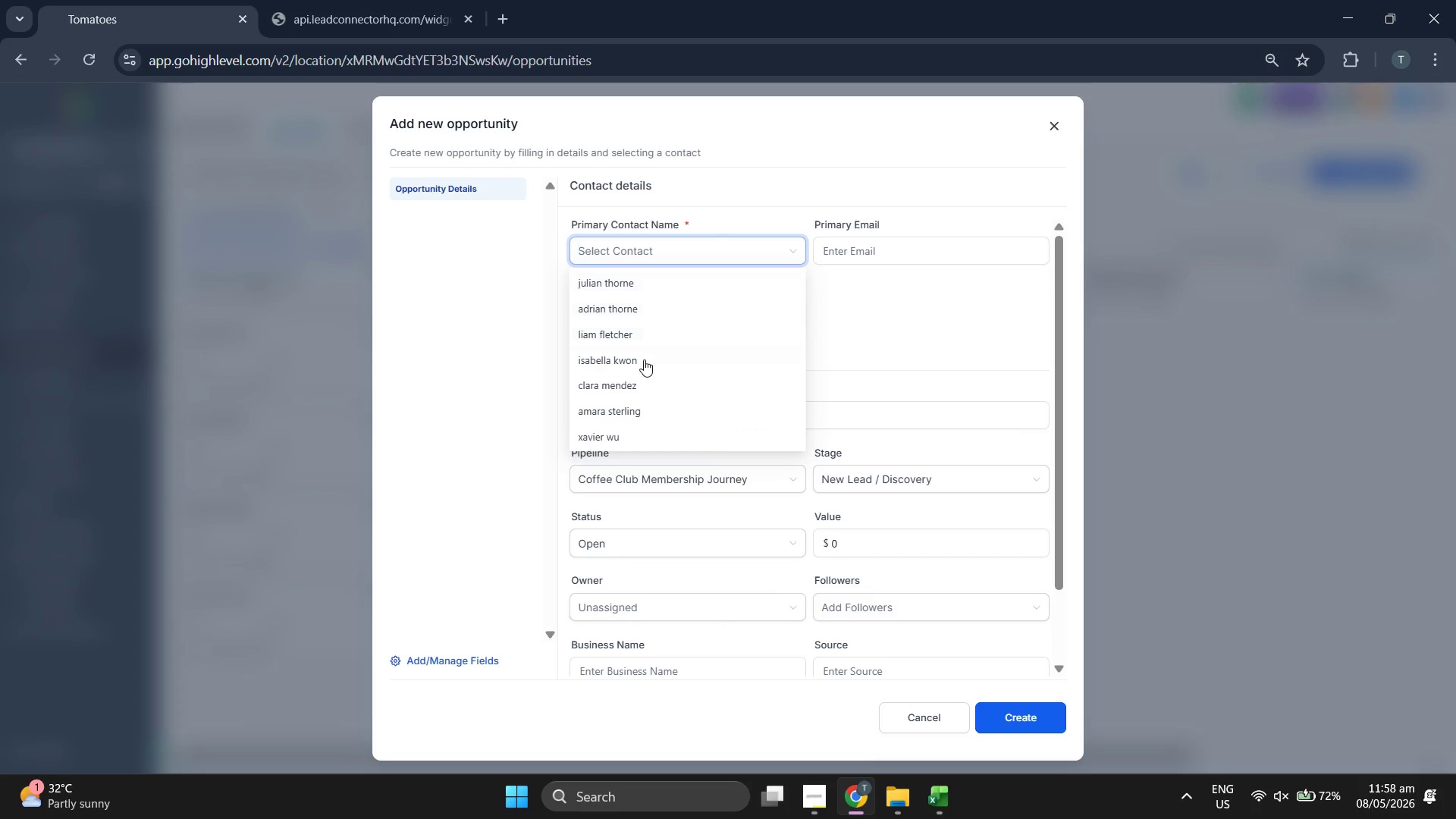 
left_click([642, 384])
 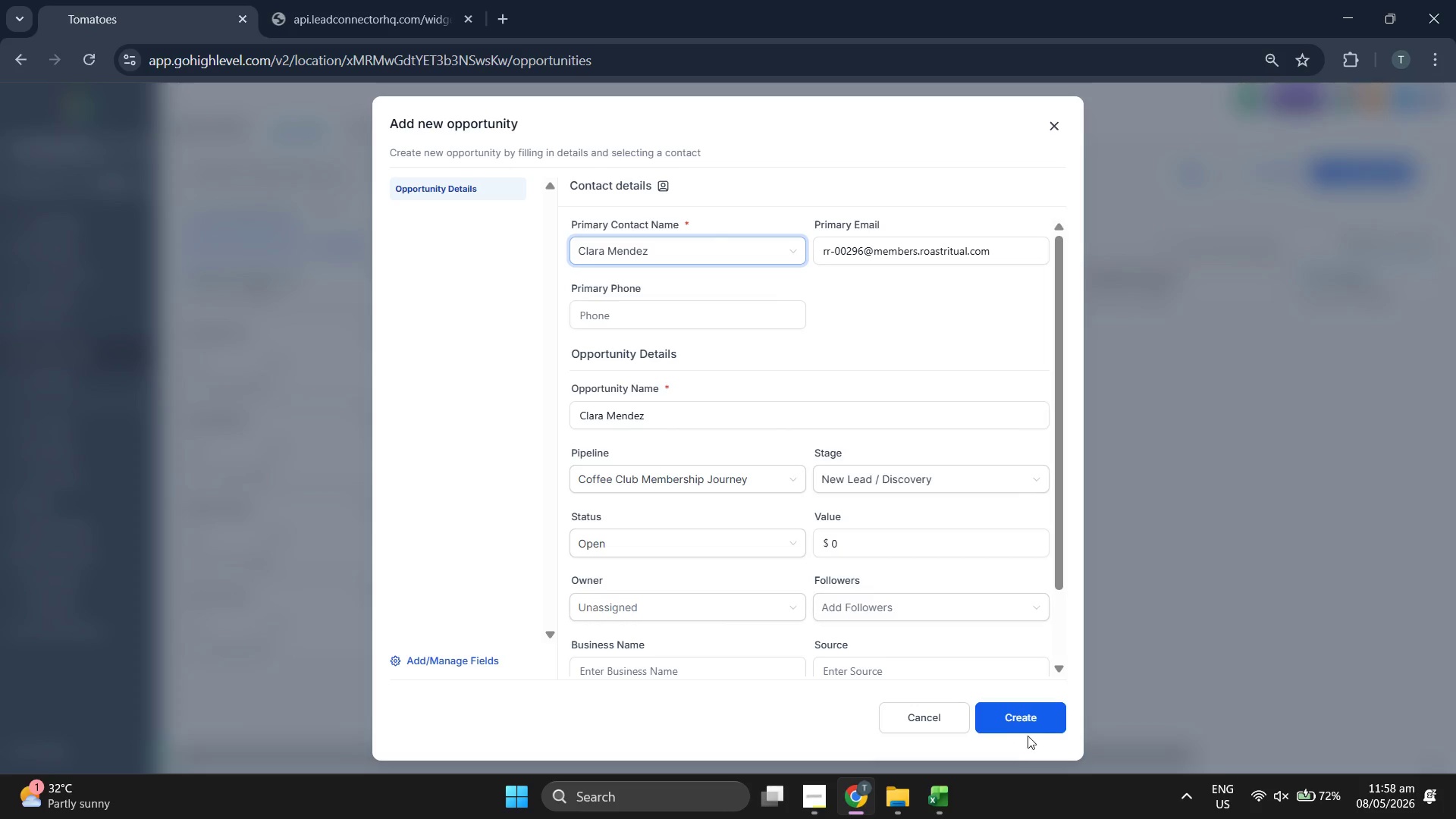 
left_click([1031, 723])
 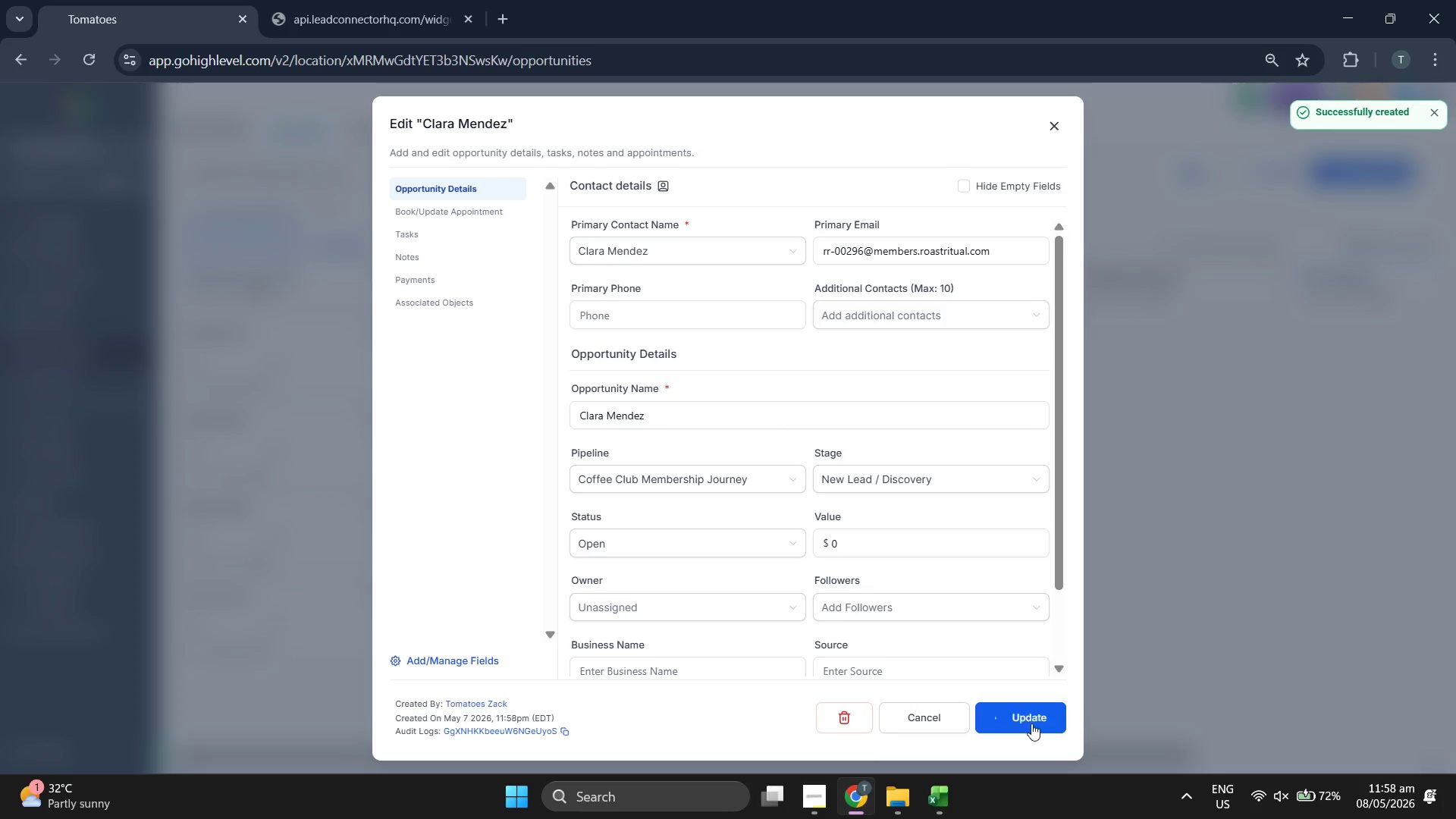 
left_click([1031, 723])
 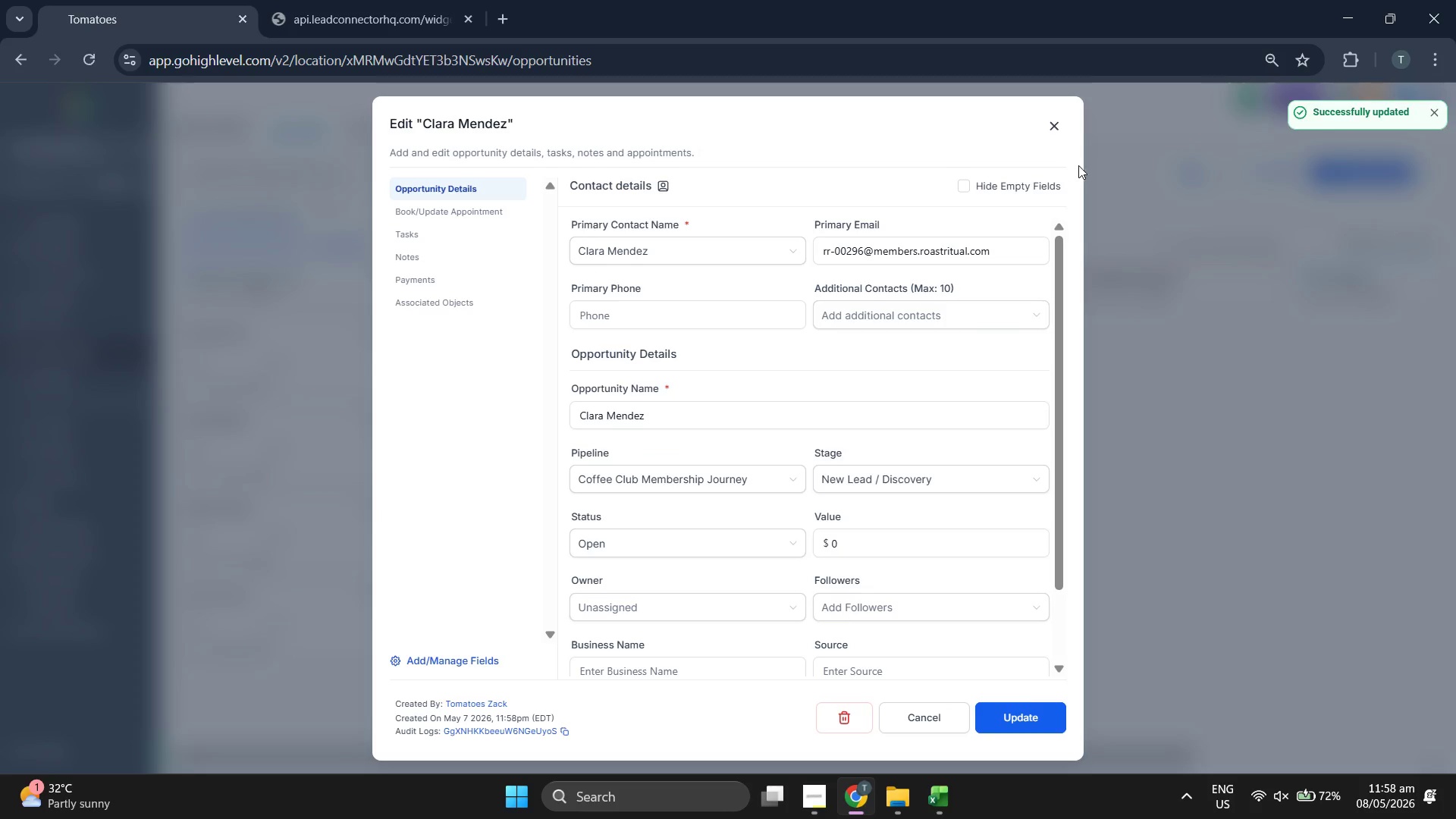 
left_click([1065, 124])
 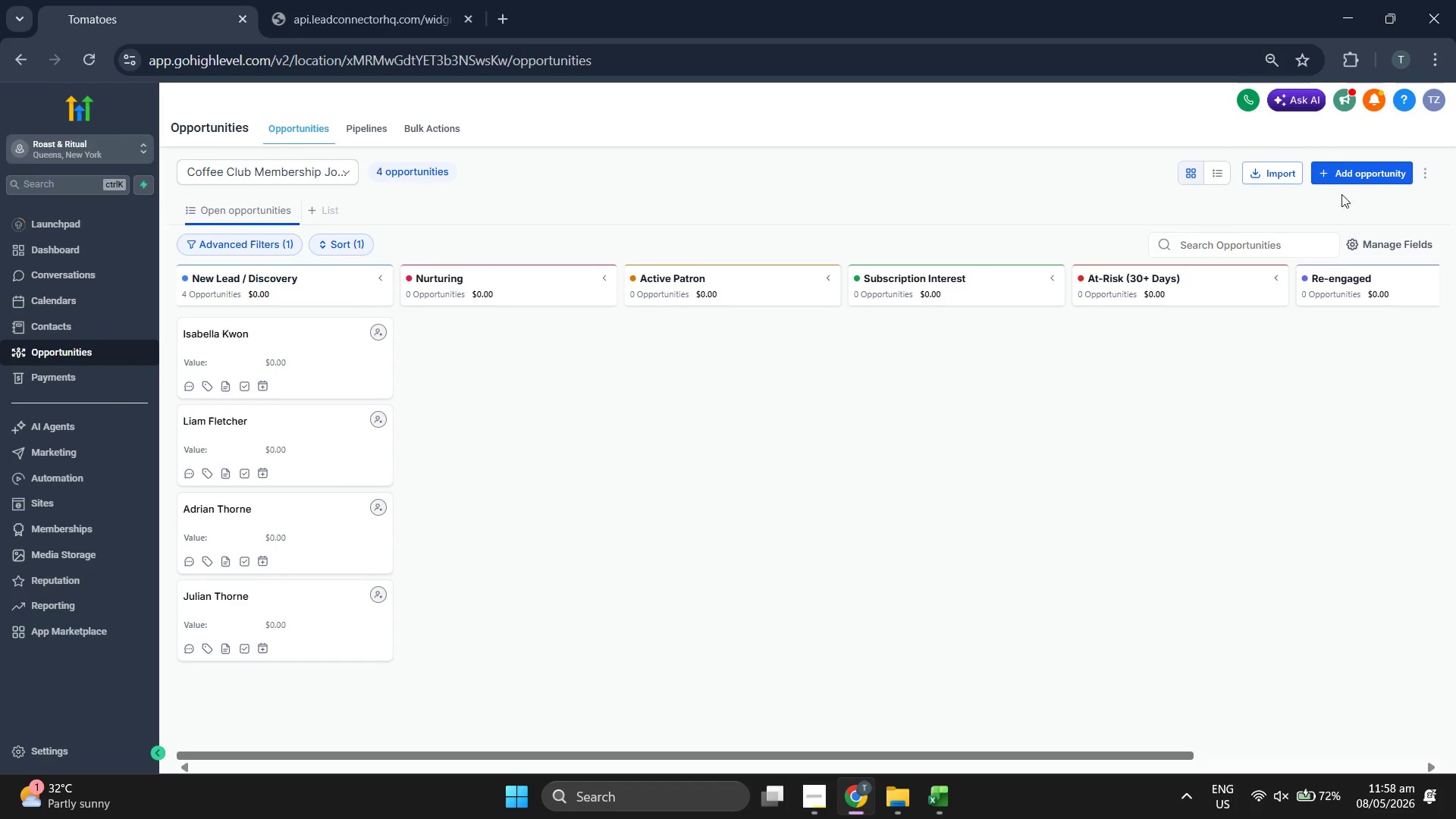 
left_click([1346, 178])
 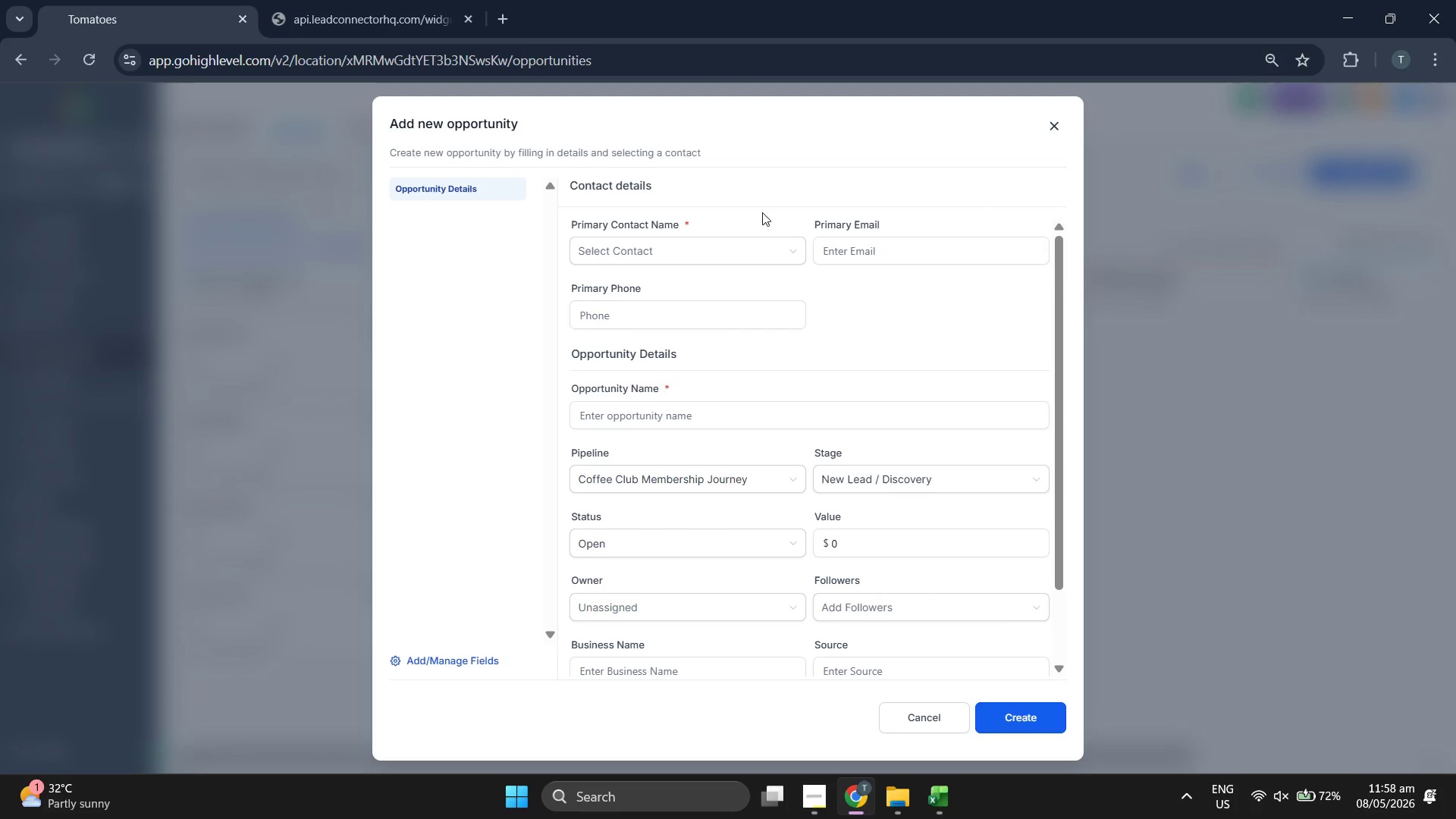 
left_click([738, 236])
 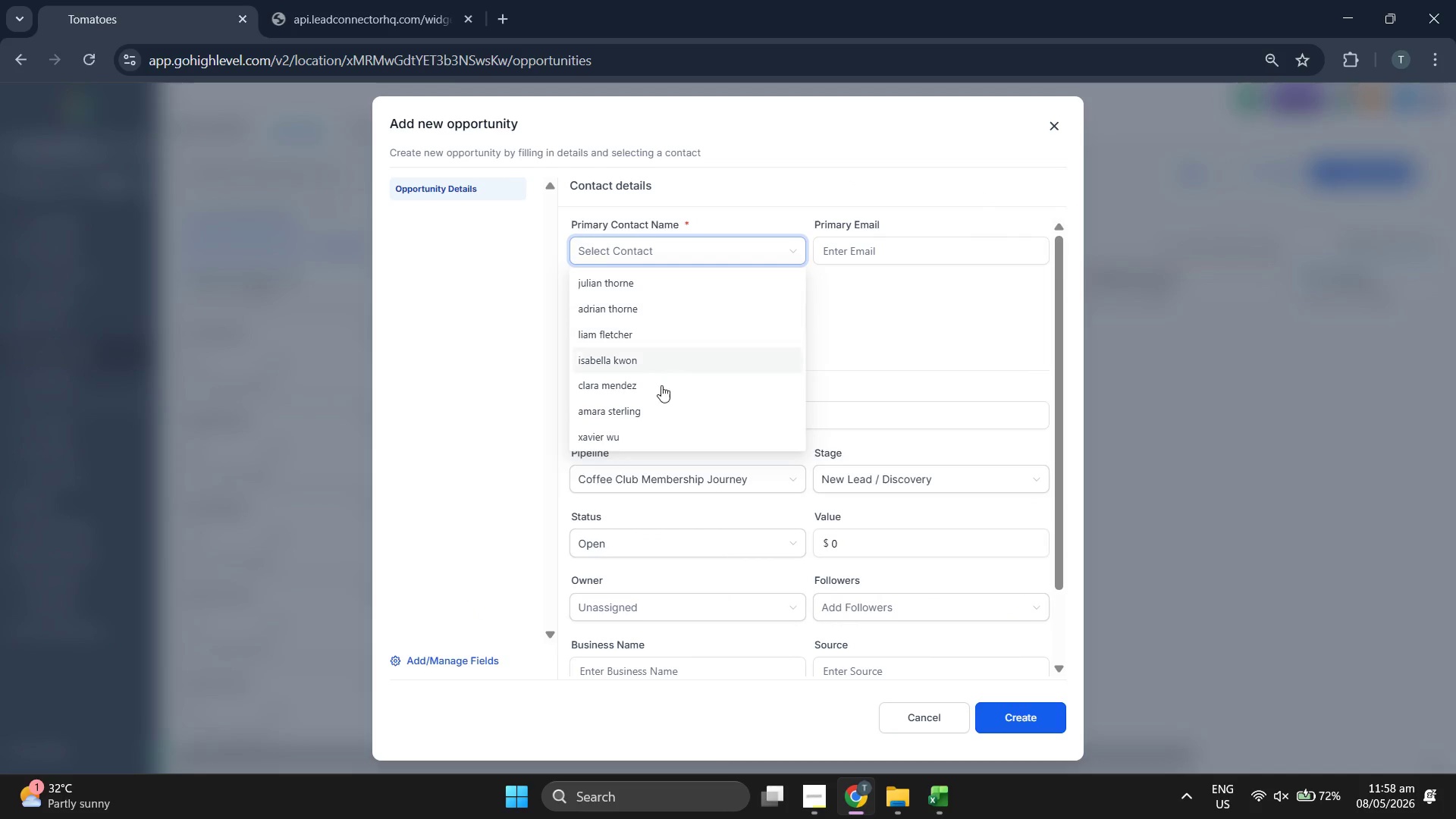 
left_click([655, 408])
 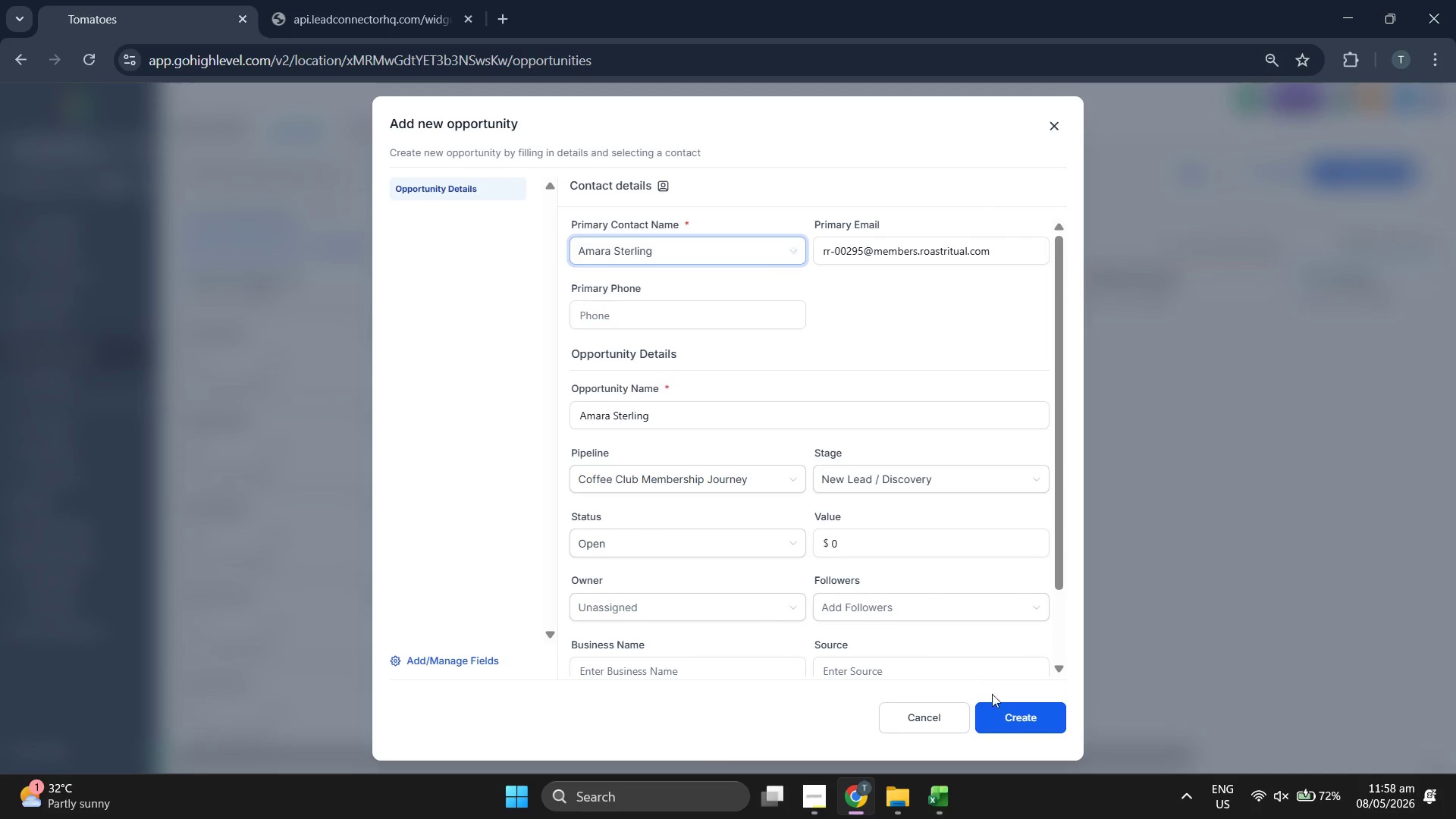 
left_click([1003, 718])
 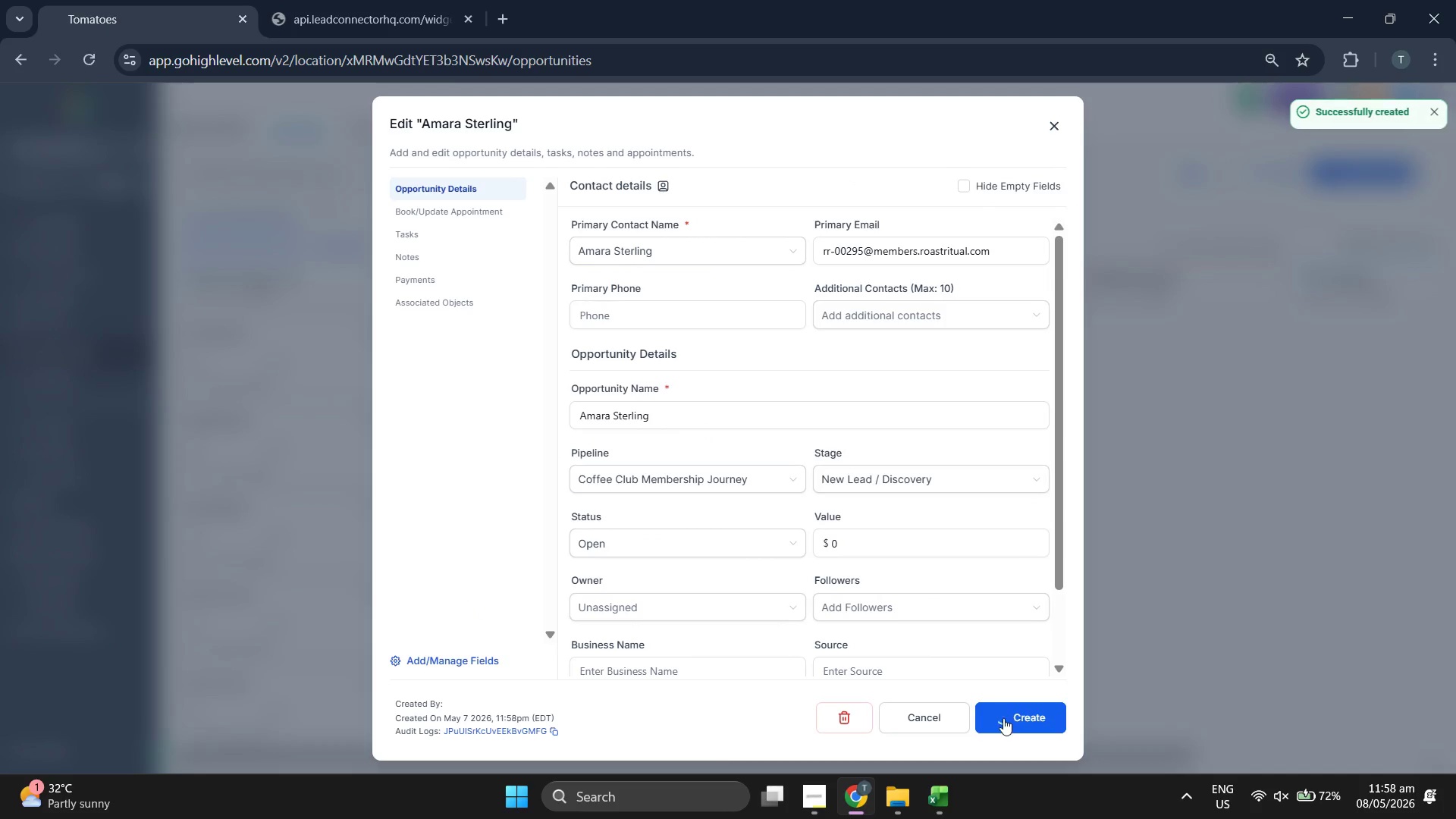 
left_click([1003, 718])
 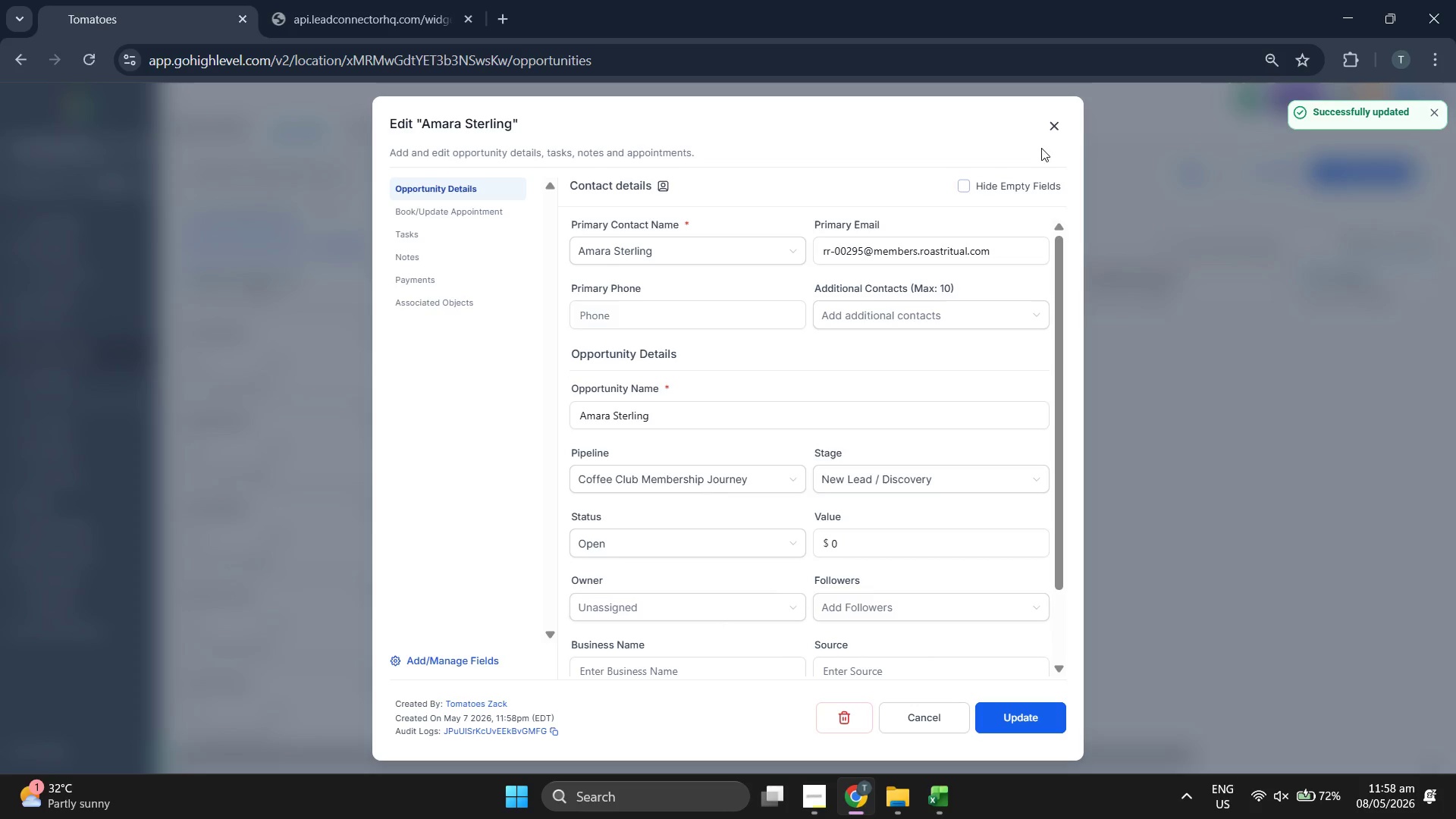 
left_click([1055, 133])
 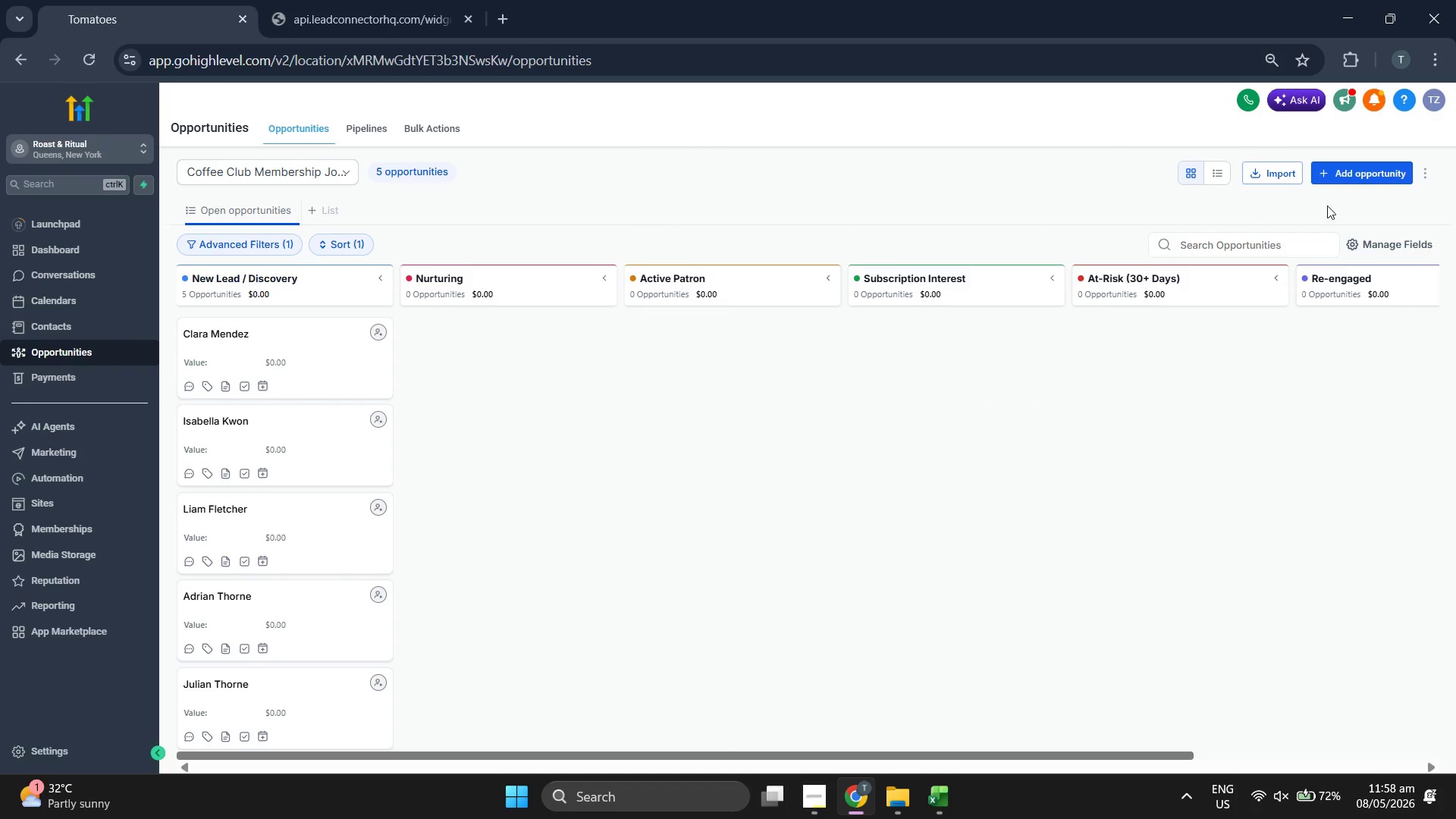 
left_click([1374, 172])
 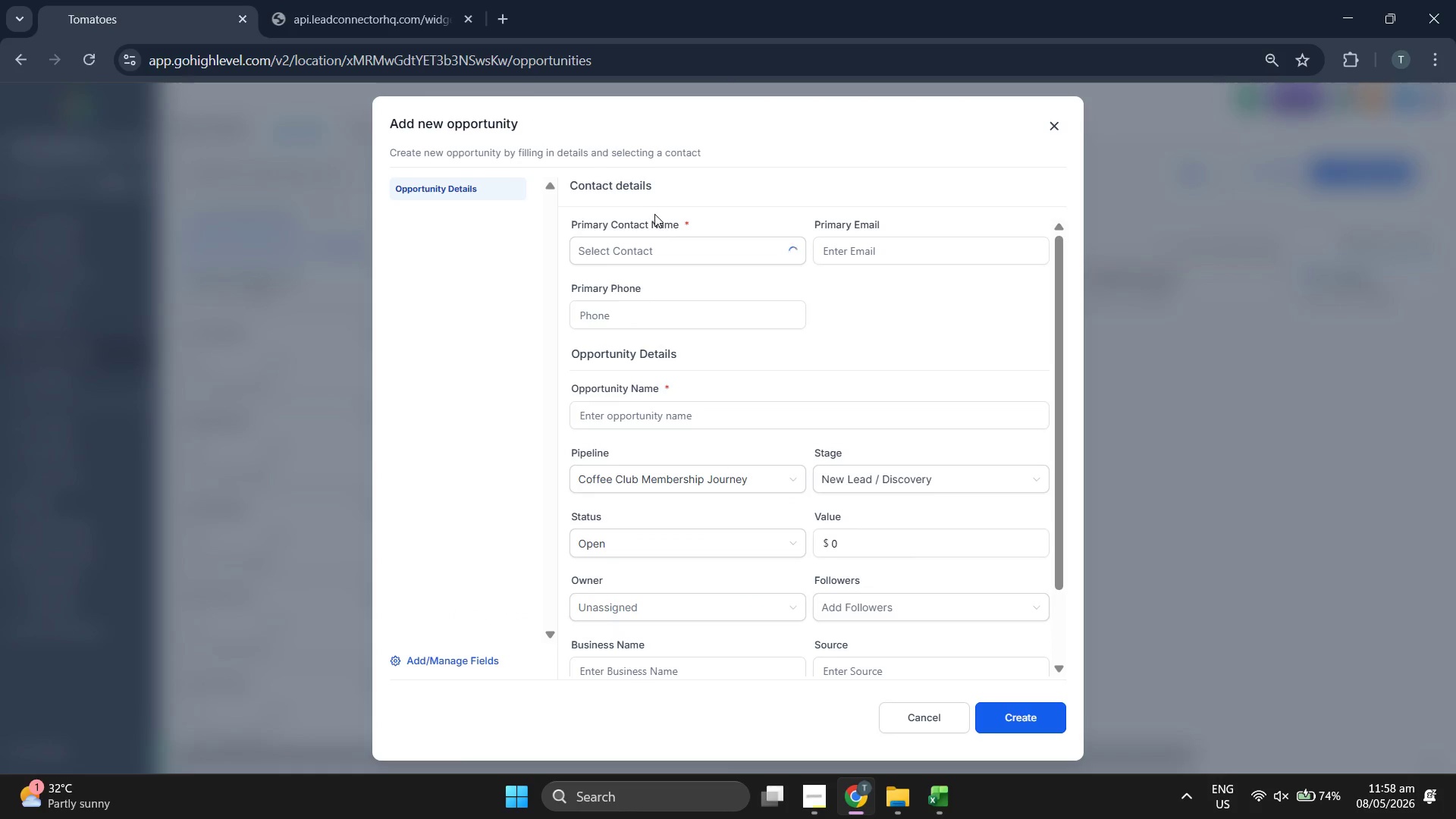 
left_click([667, 246])
 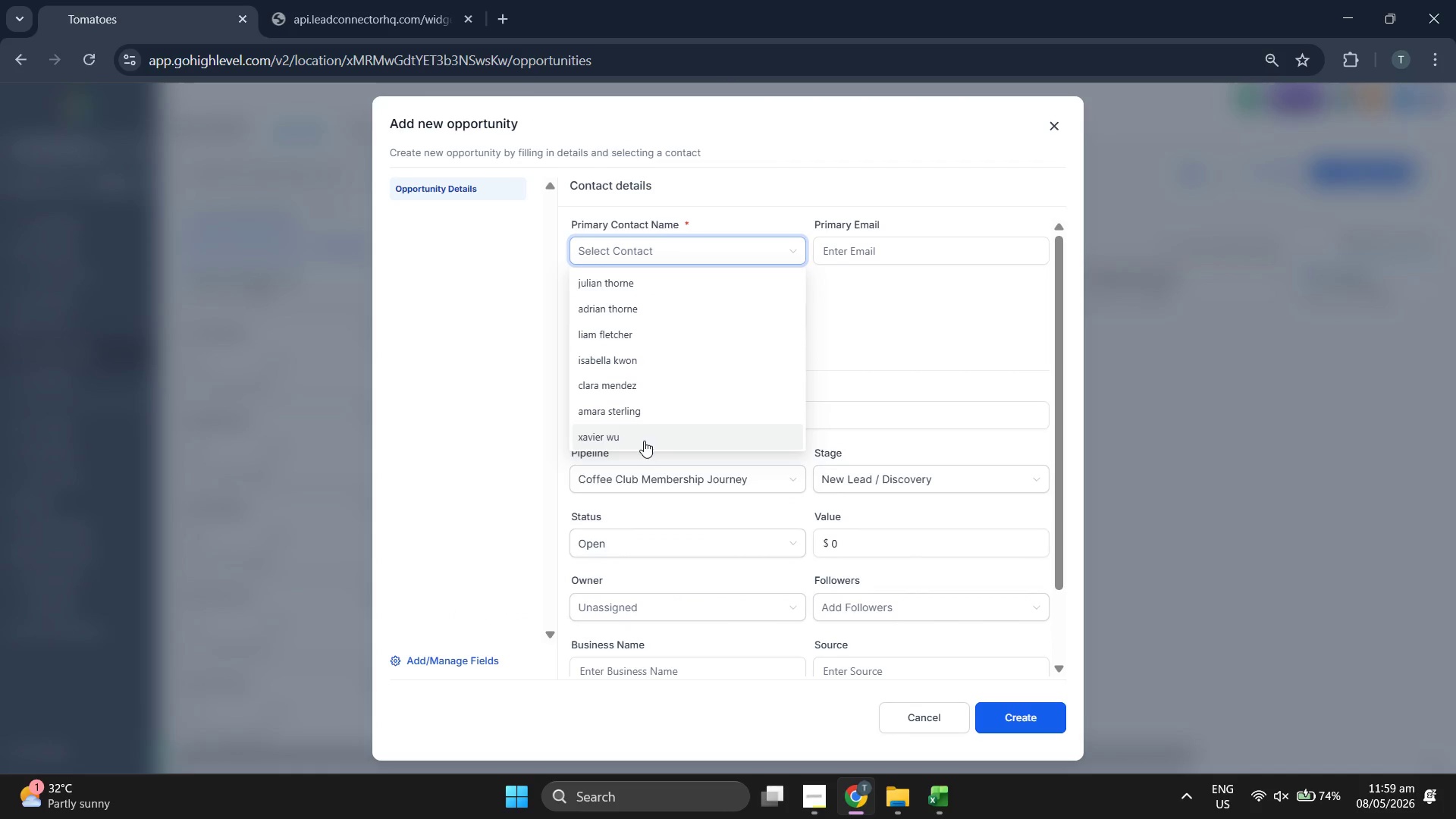 
left_click([644, 441])
 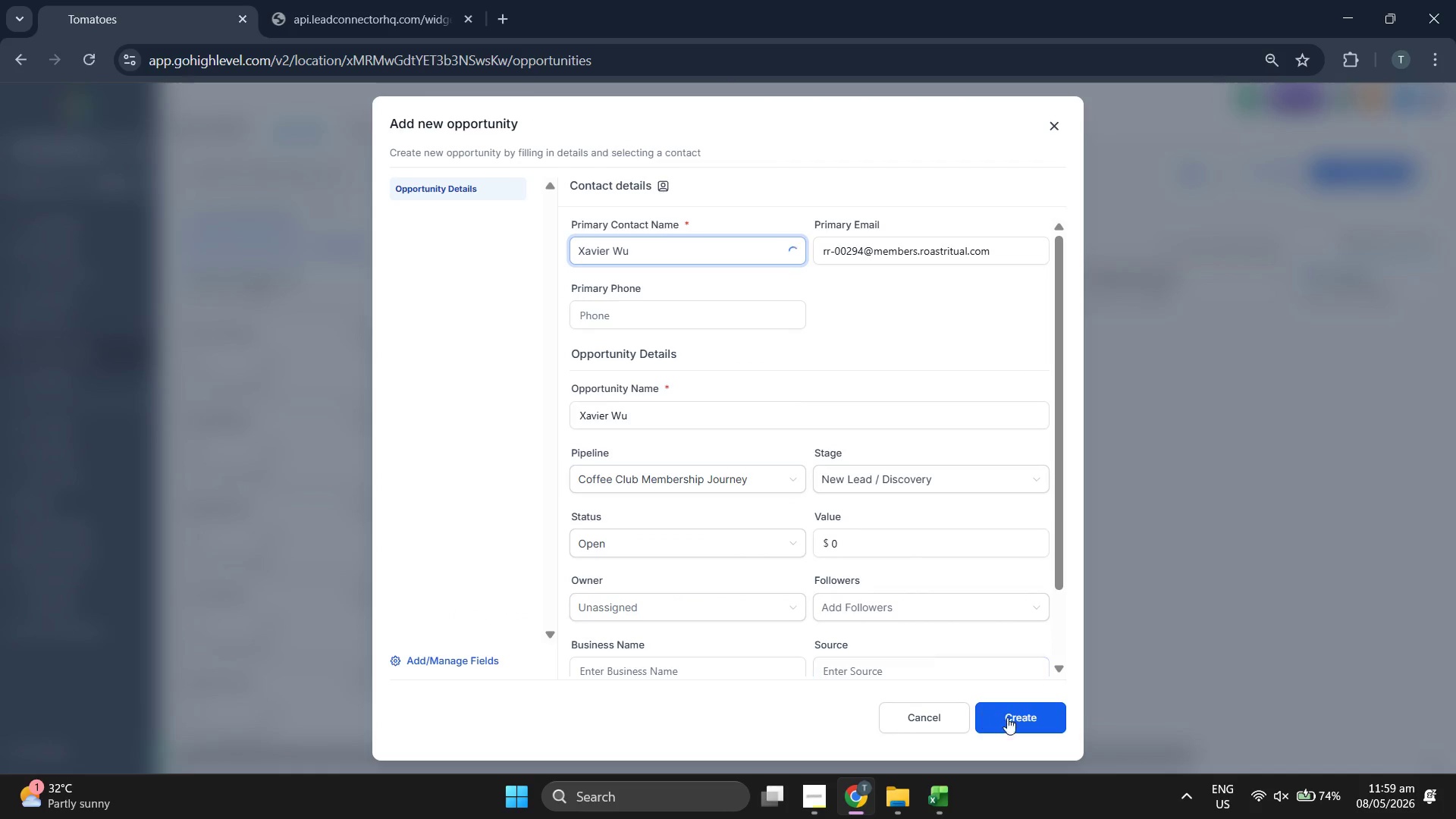 
left_click([1022, 720])
 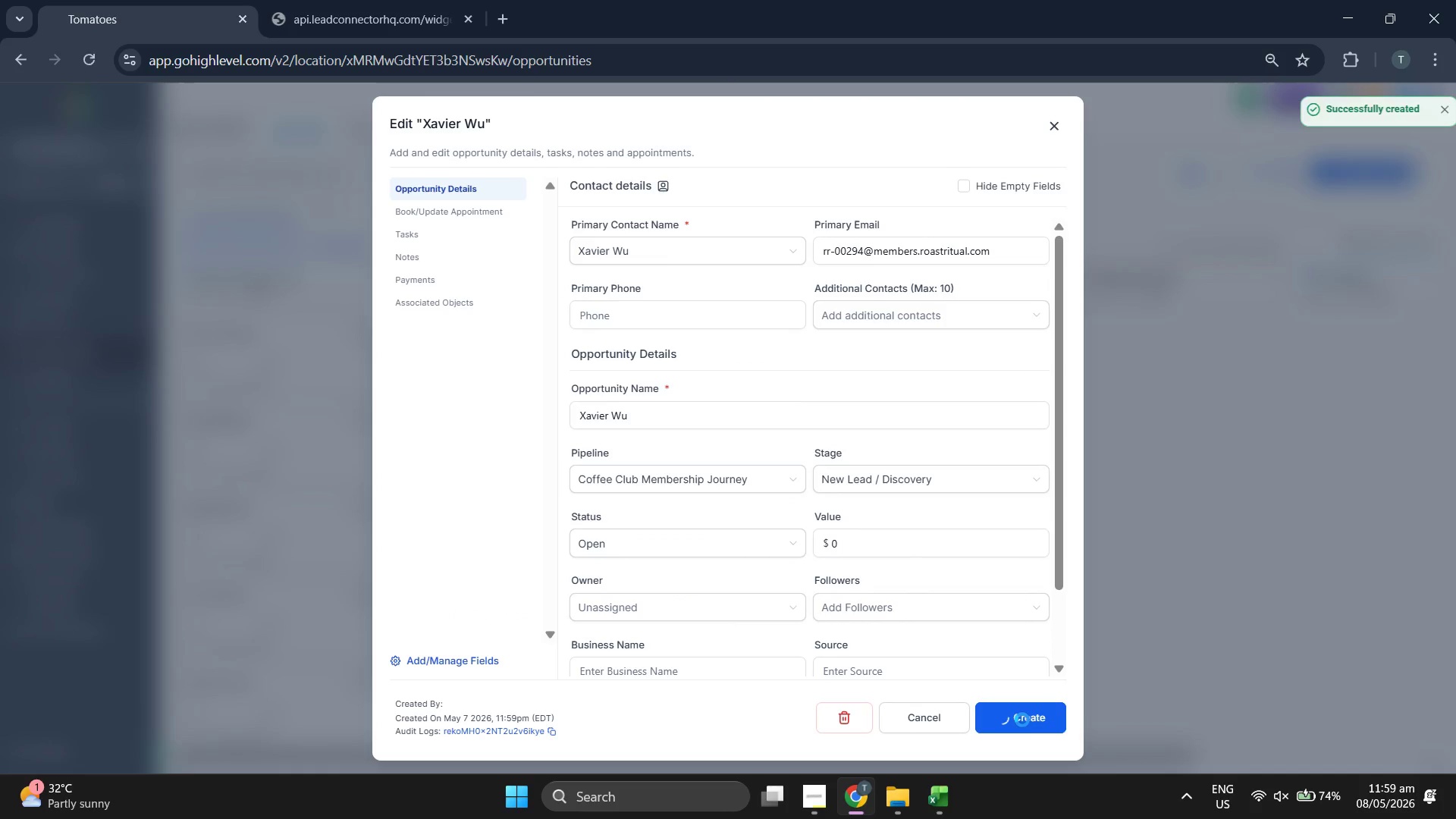 
left_click([1022, 720])
 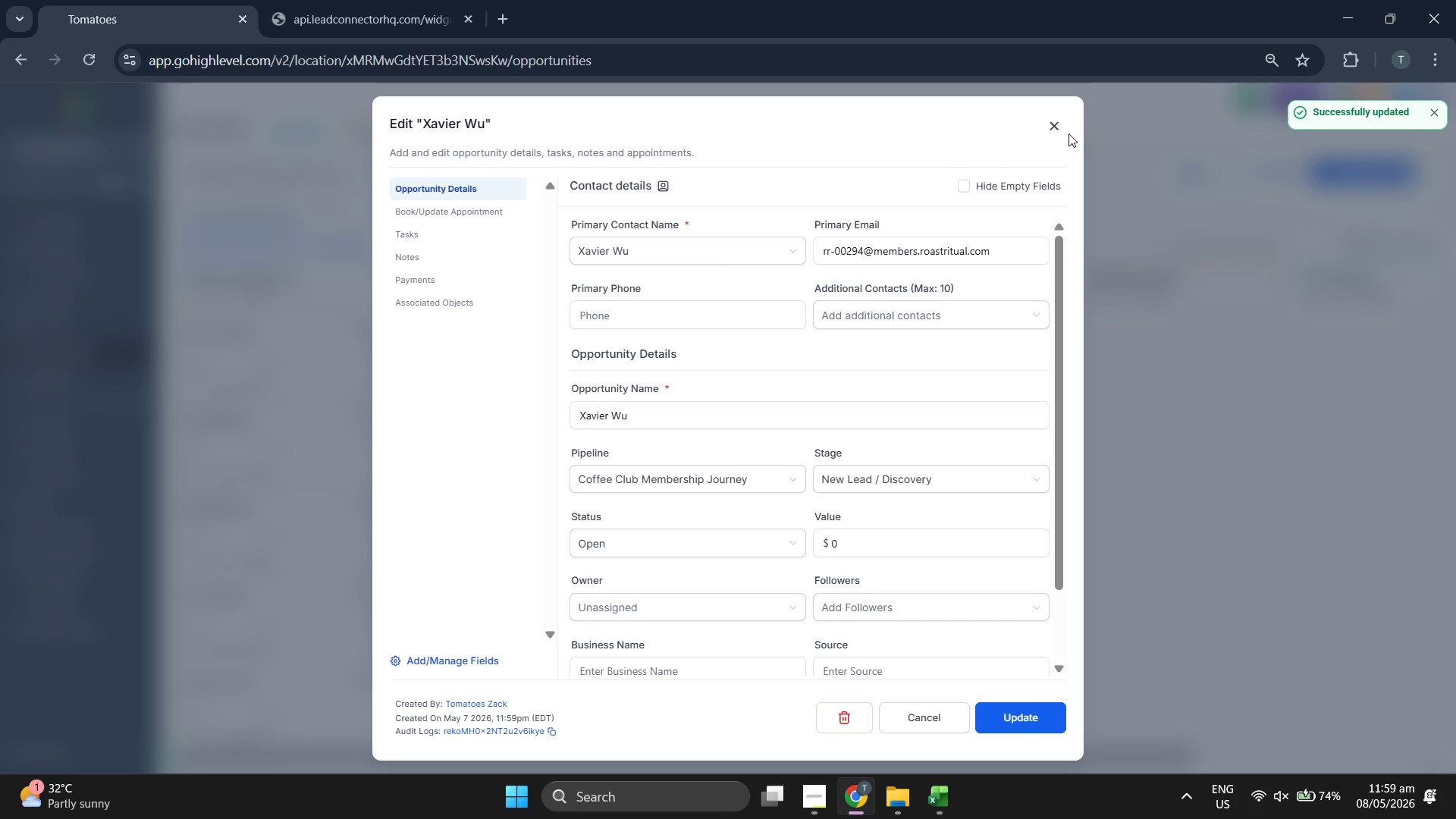 
double_click([1059, 132])
 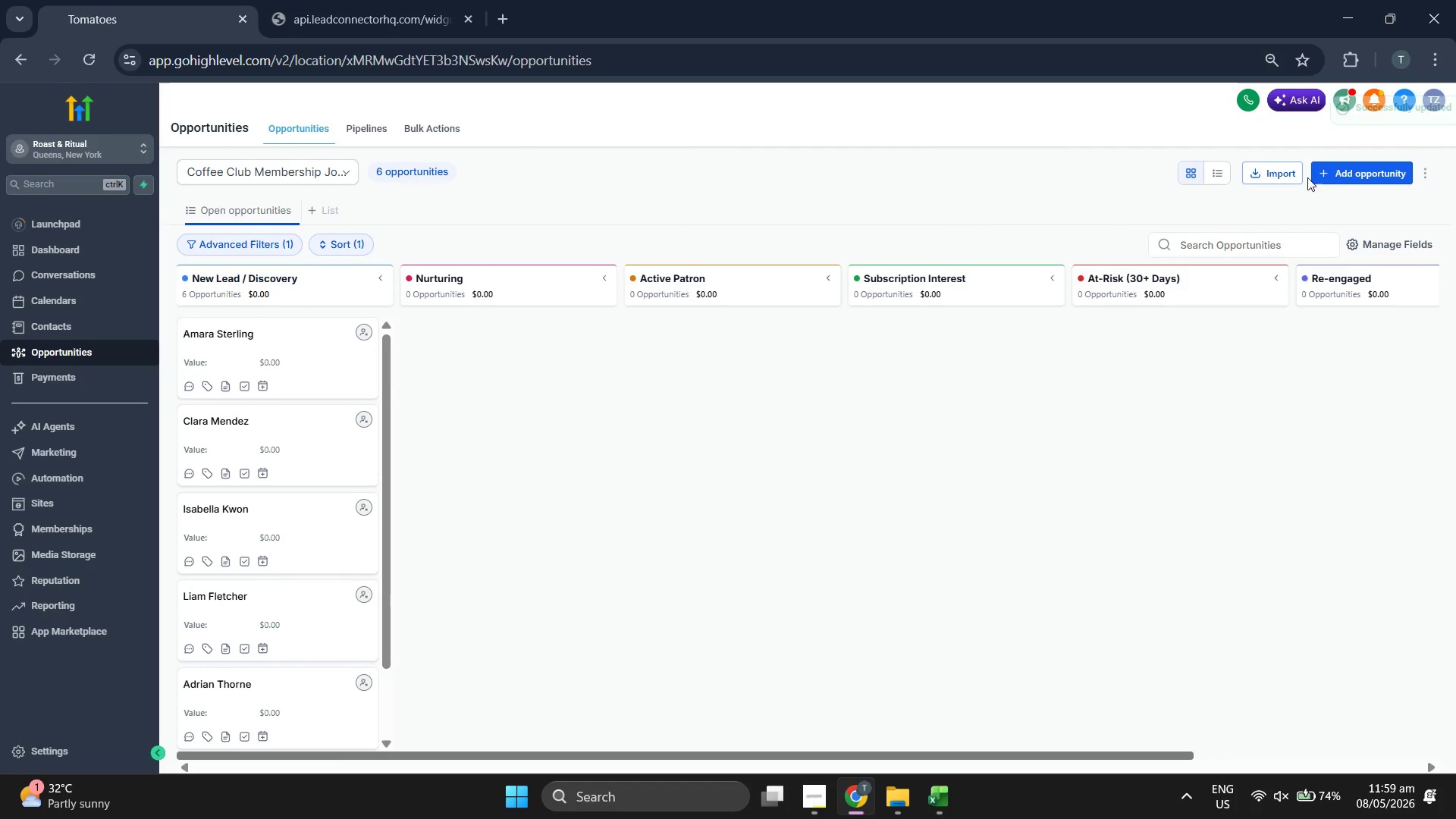 
left_click([1340, 178])
 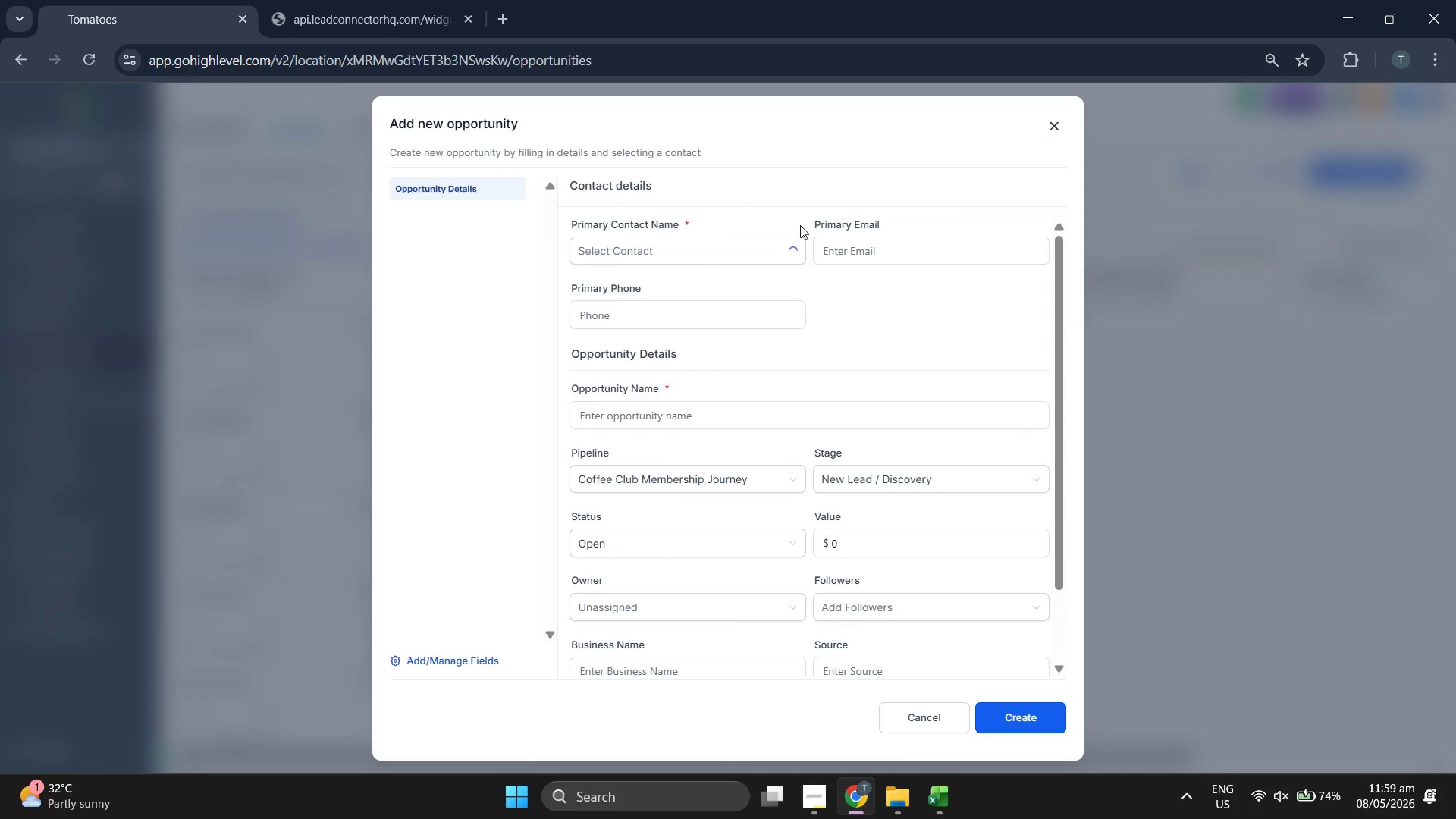 
left_click([733, 242])
 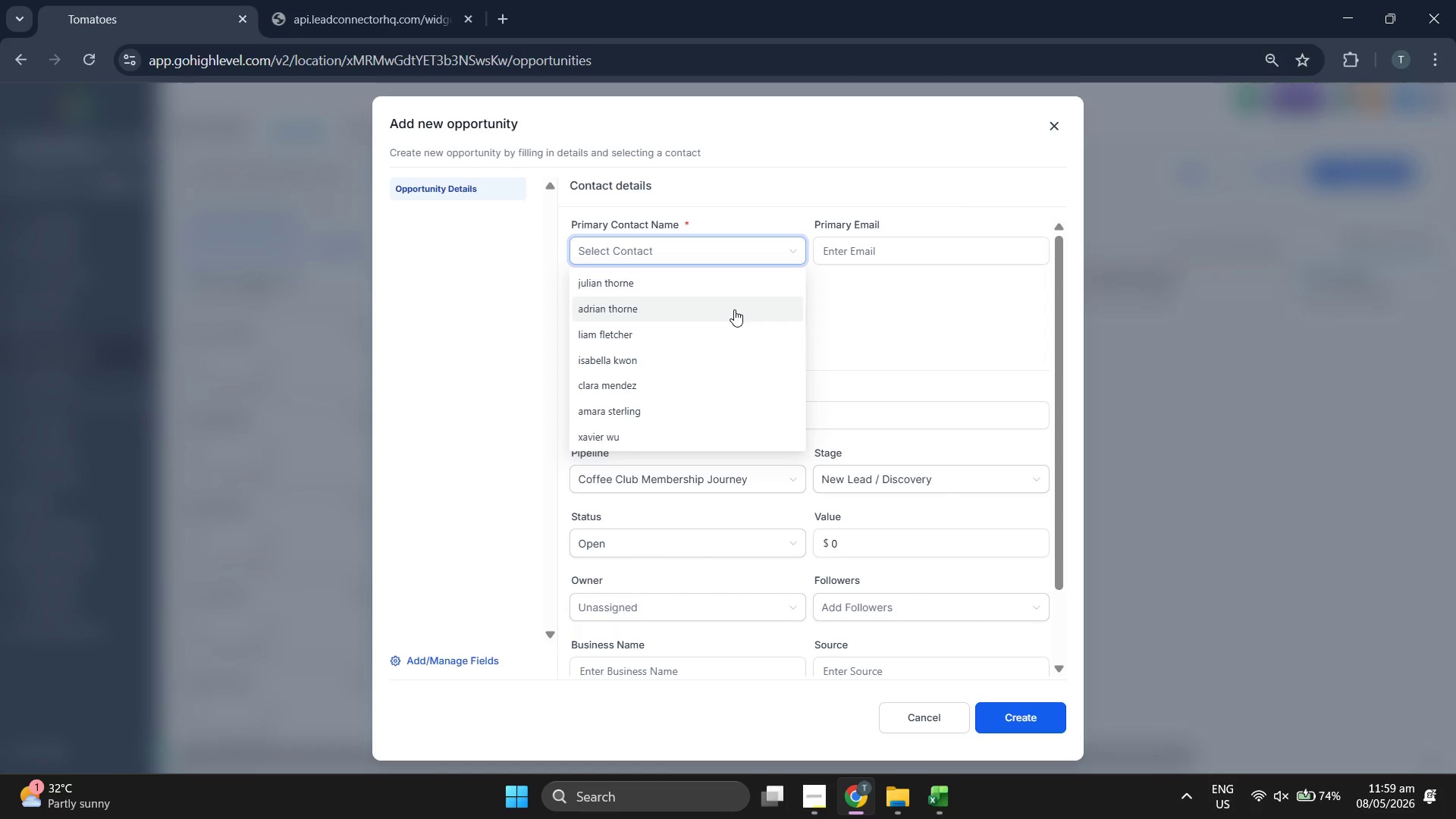 
scroll: coordinate [734, 309], scroll_direction: down, amount: 1.0
 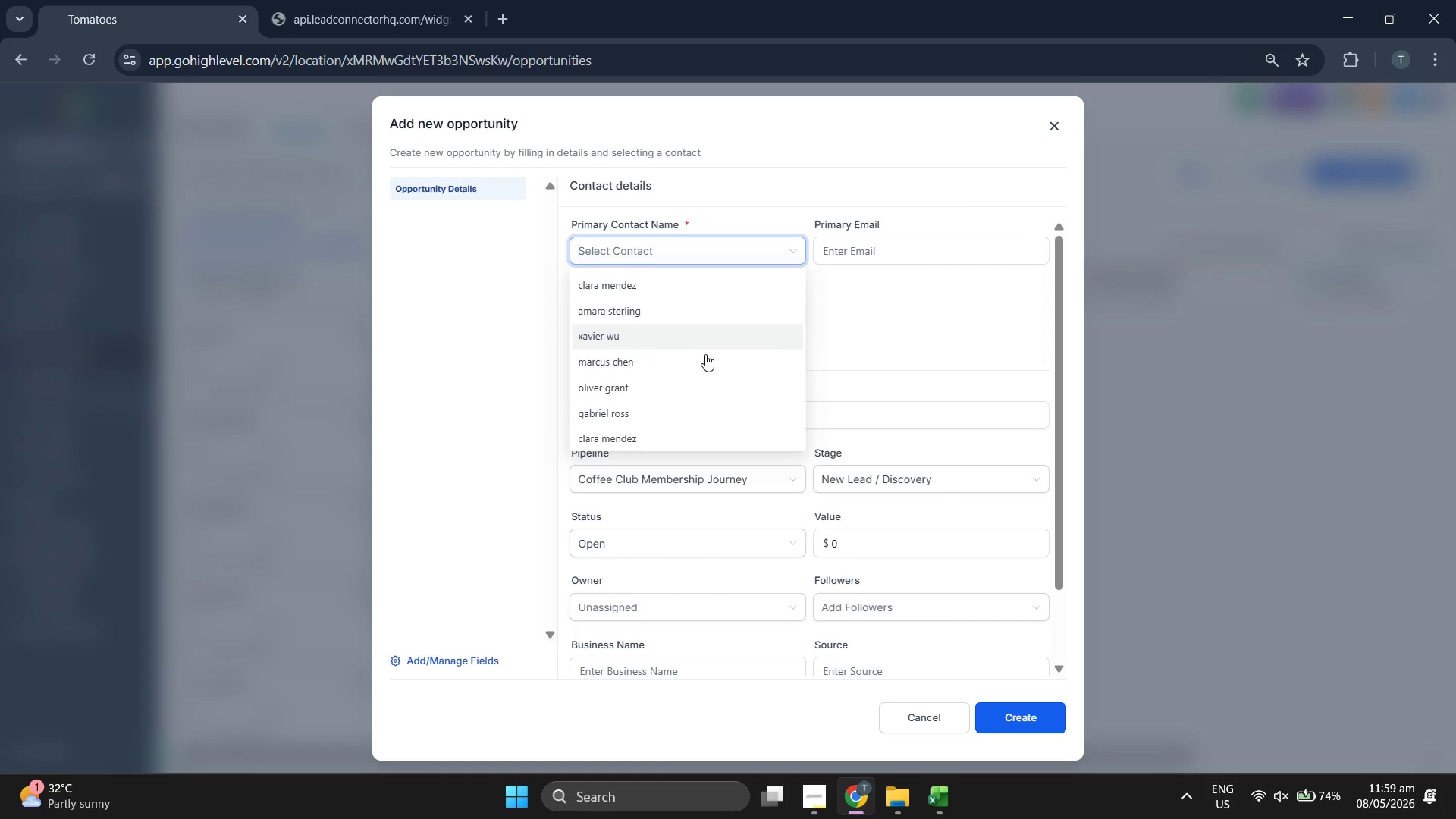 
left_click([701, 362])
 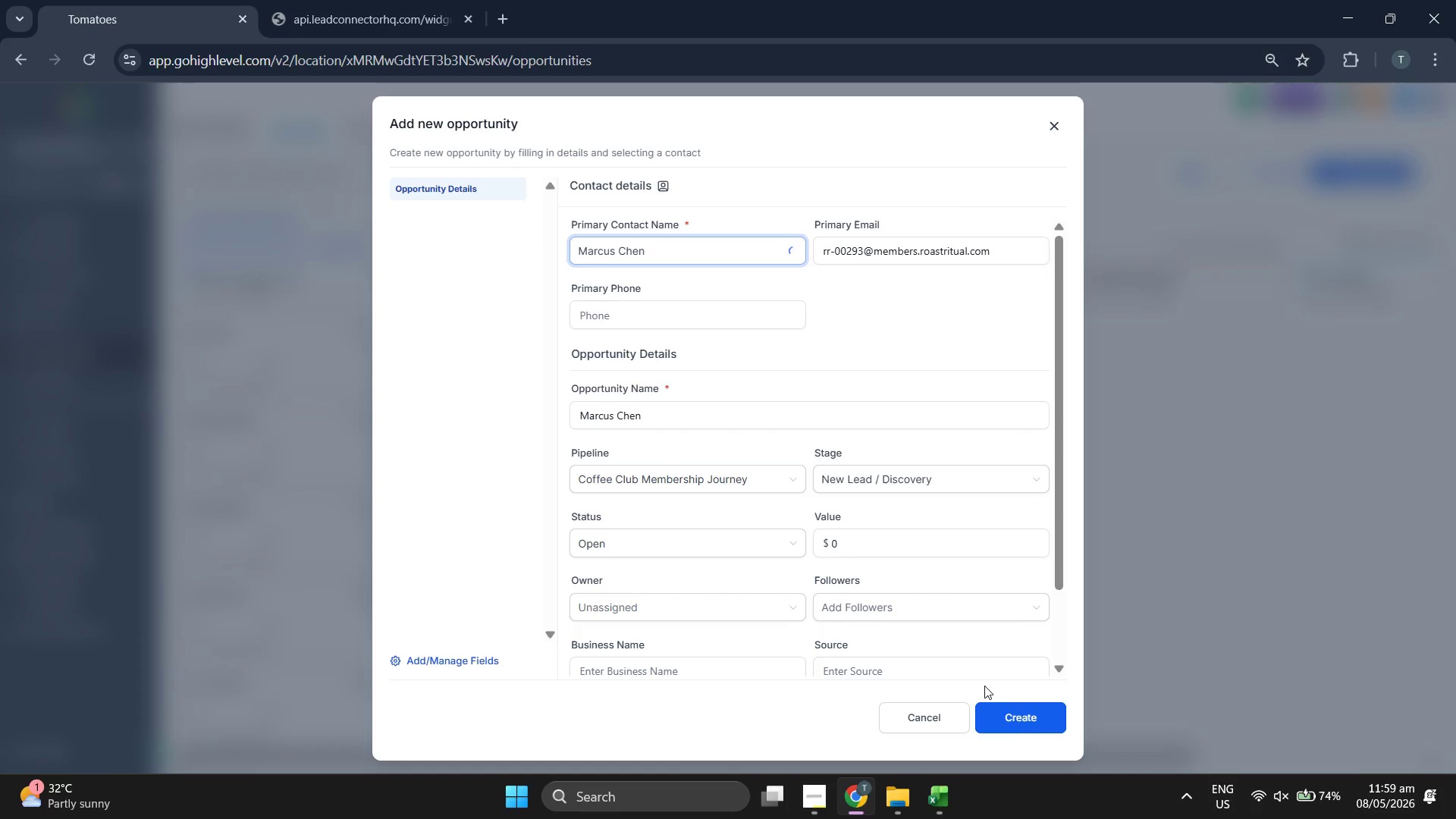 
left_click([1016, 713])
 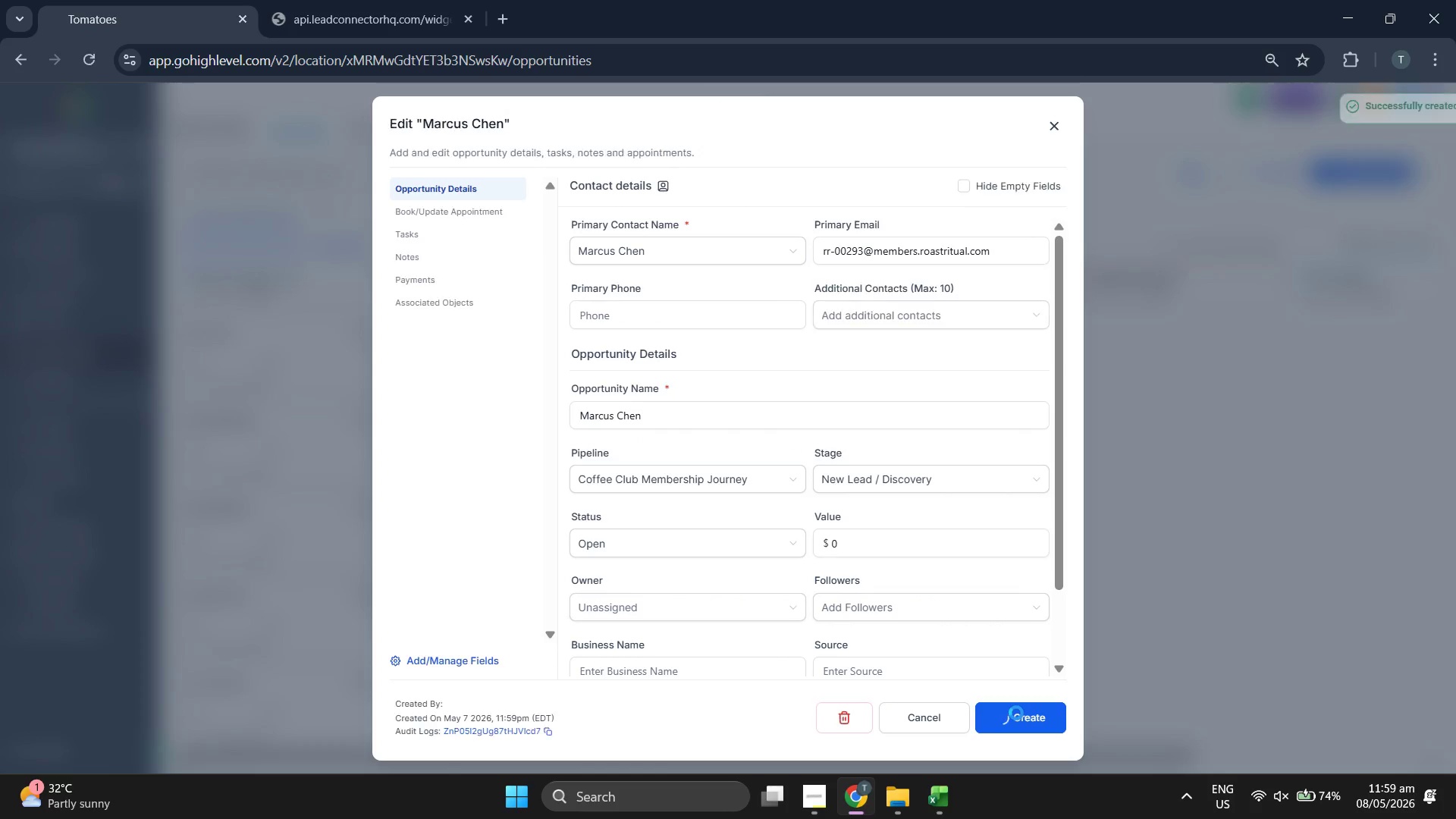 
left_click([1016, 713])
 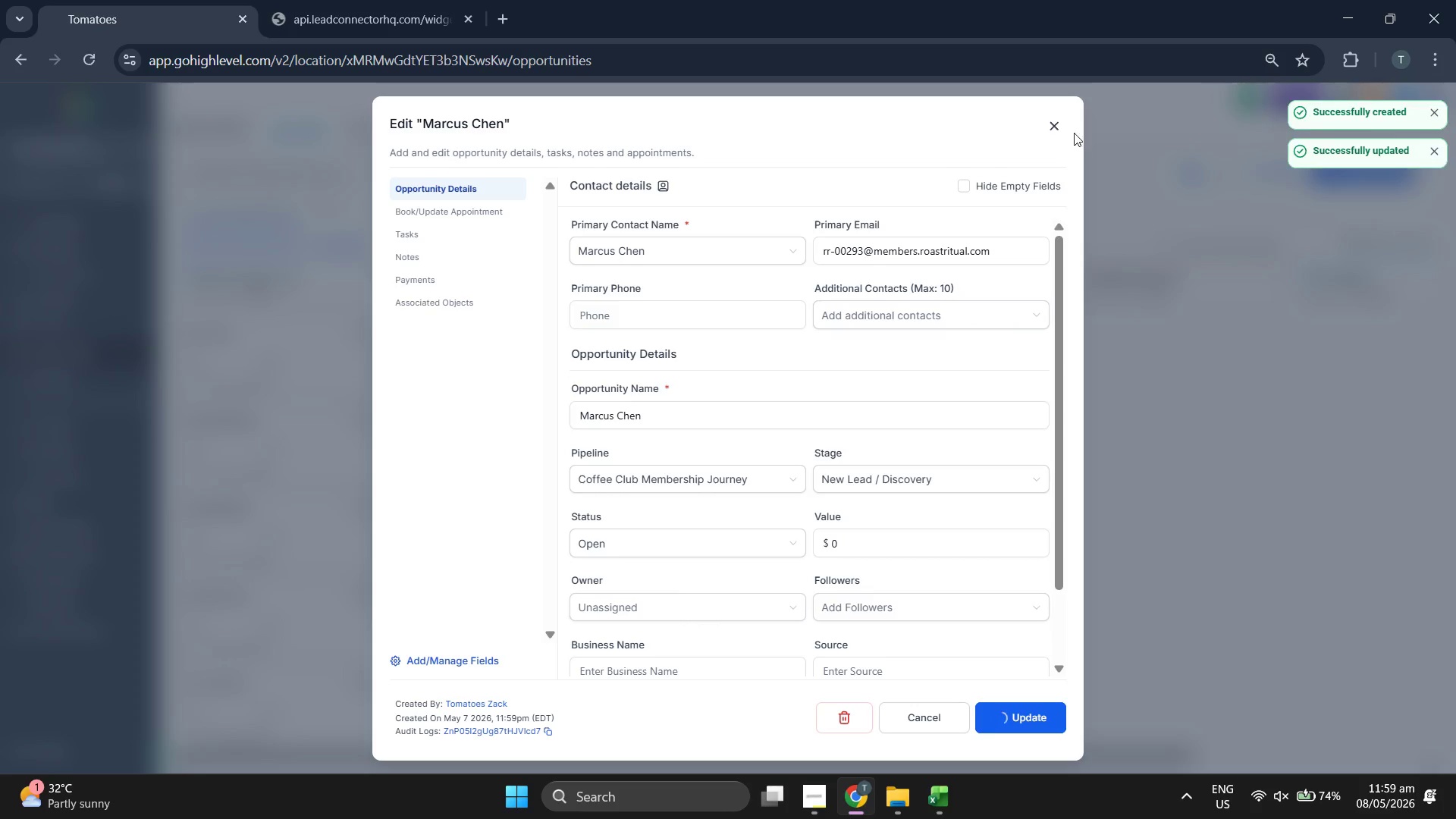 
left_click([1038, 131])
 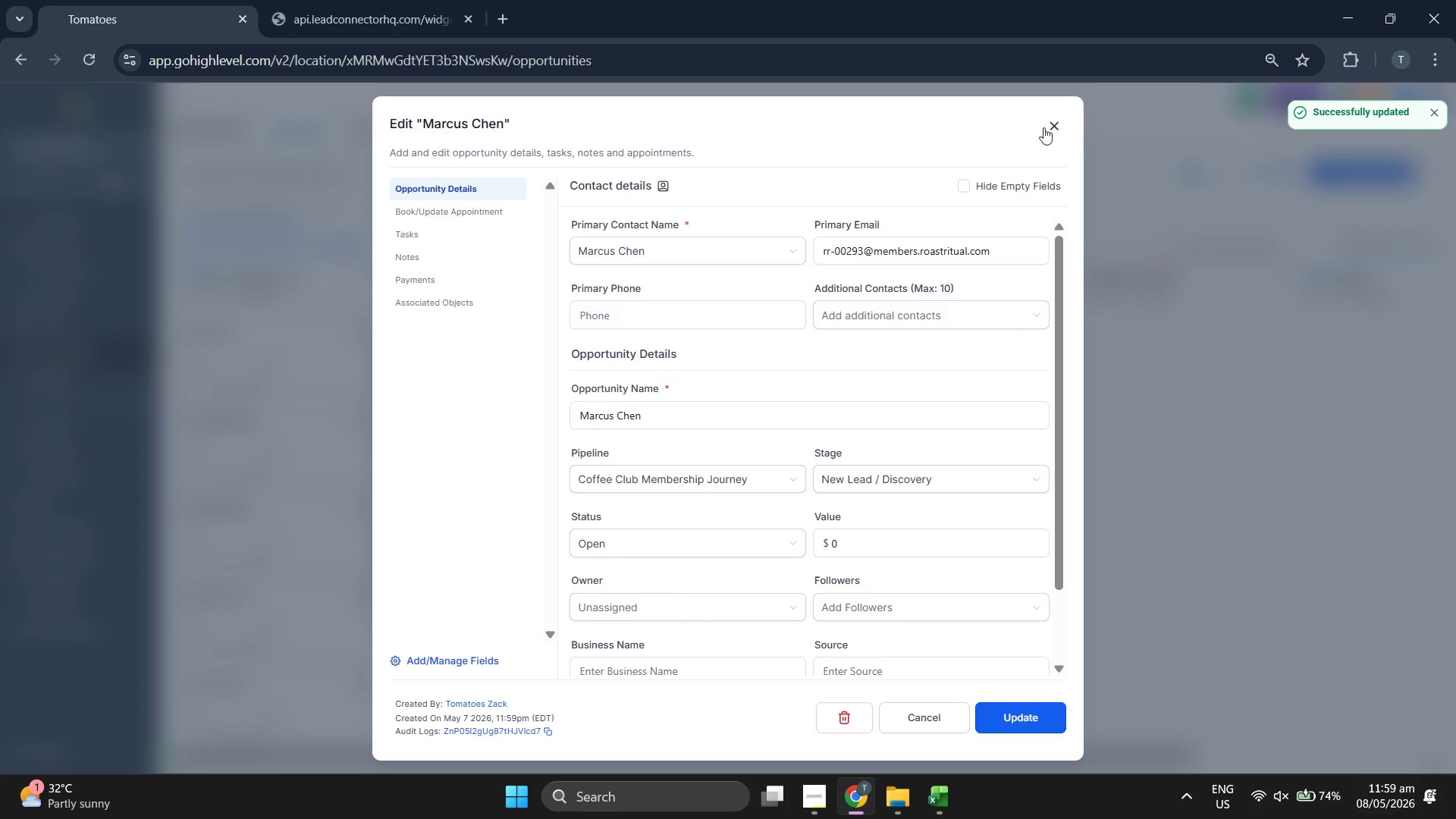 
left_click([1051, 120])
 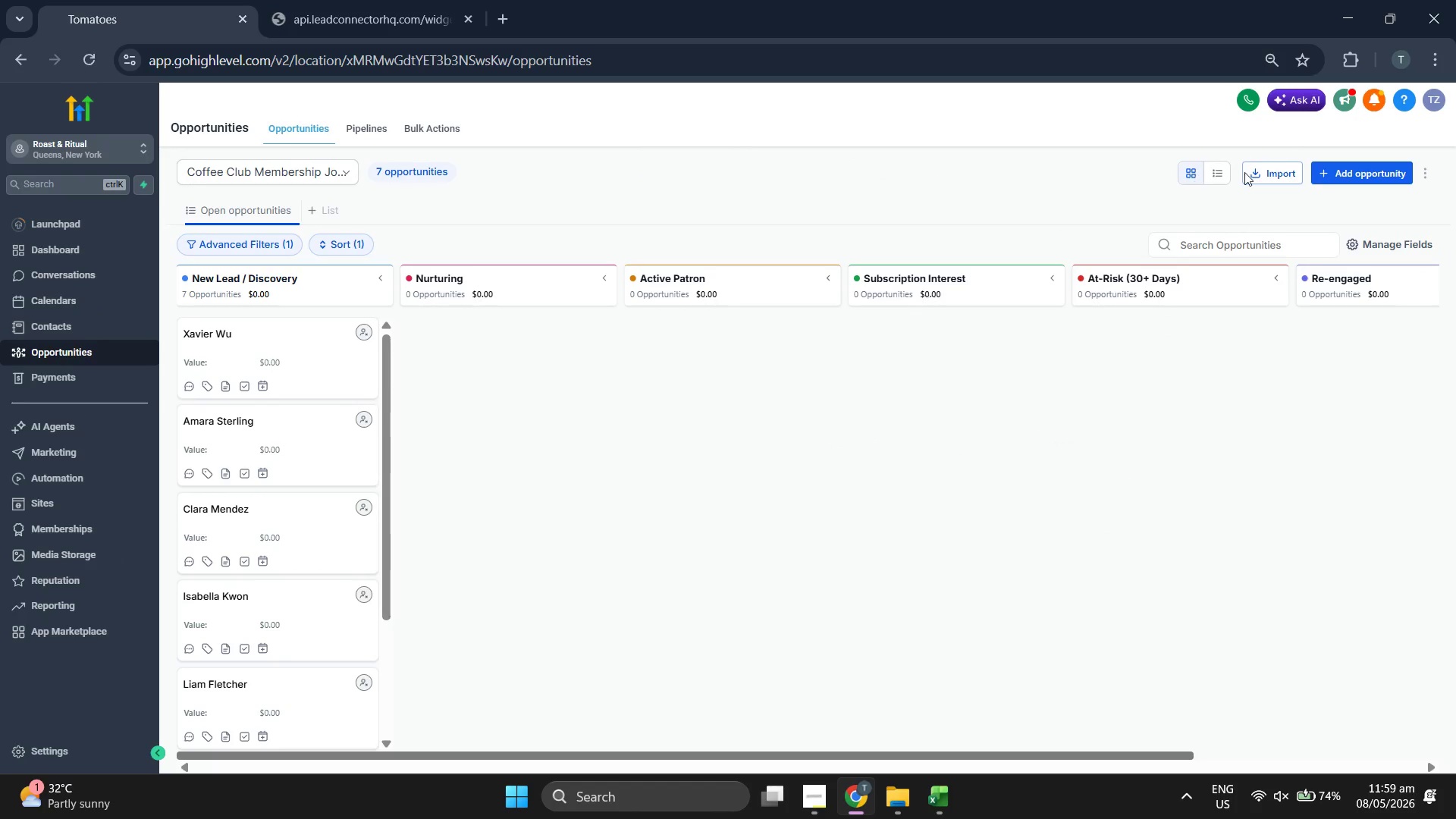 
left_click([1256, 172])
 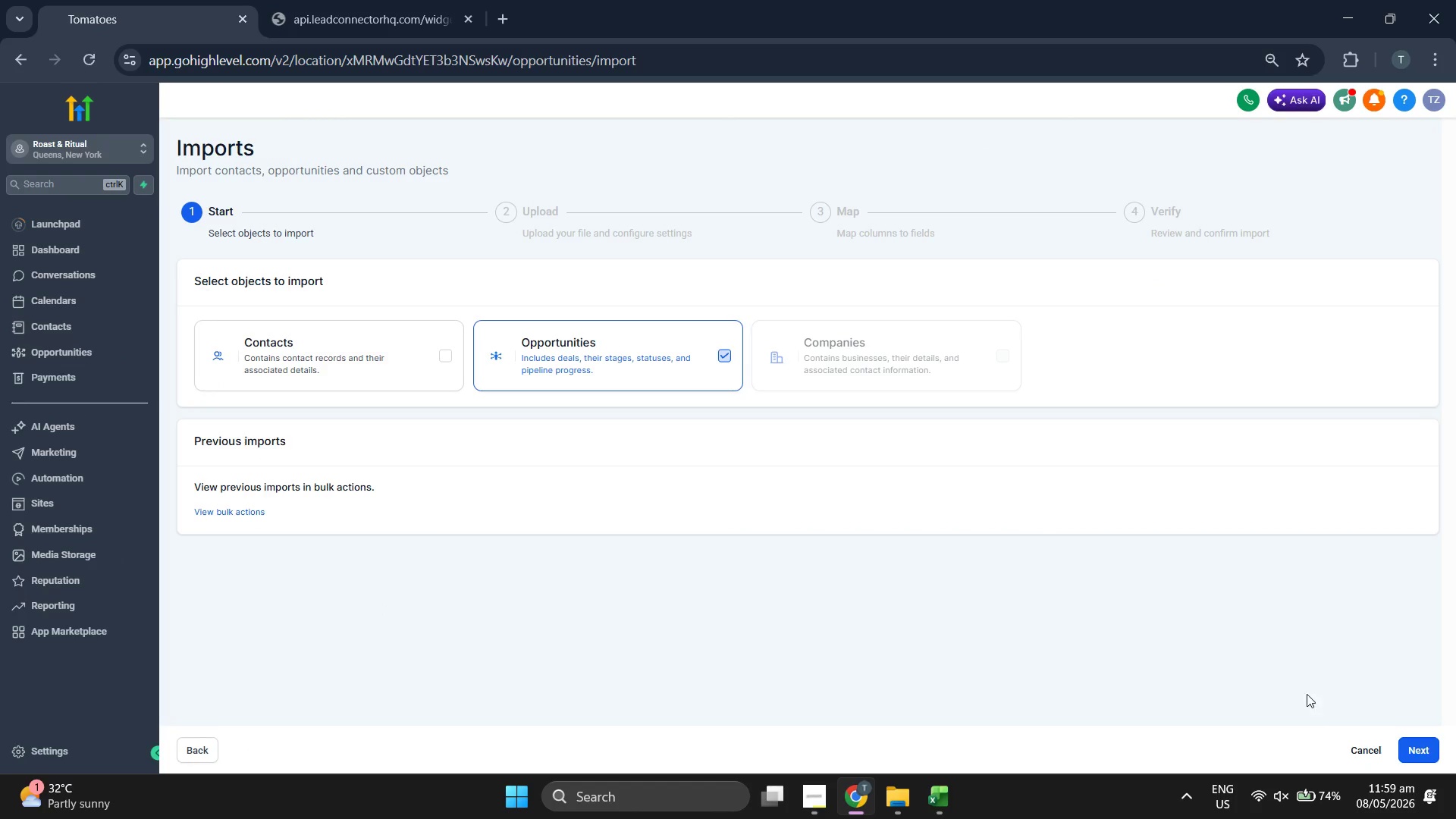 
left_click([1363, 751])
 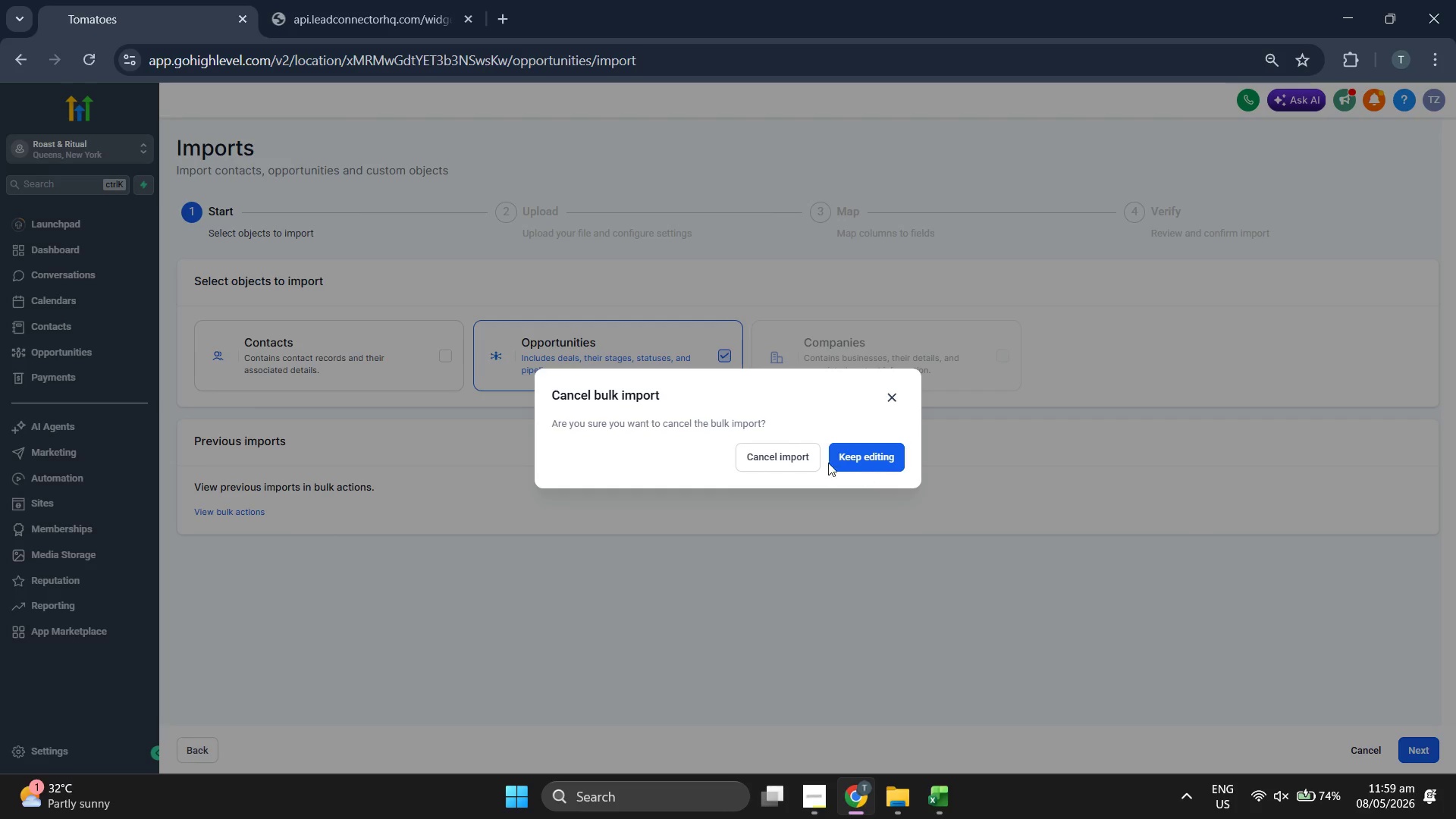 
left_click([787, 456])
 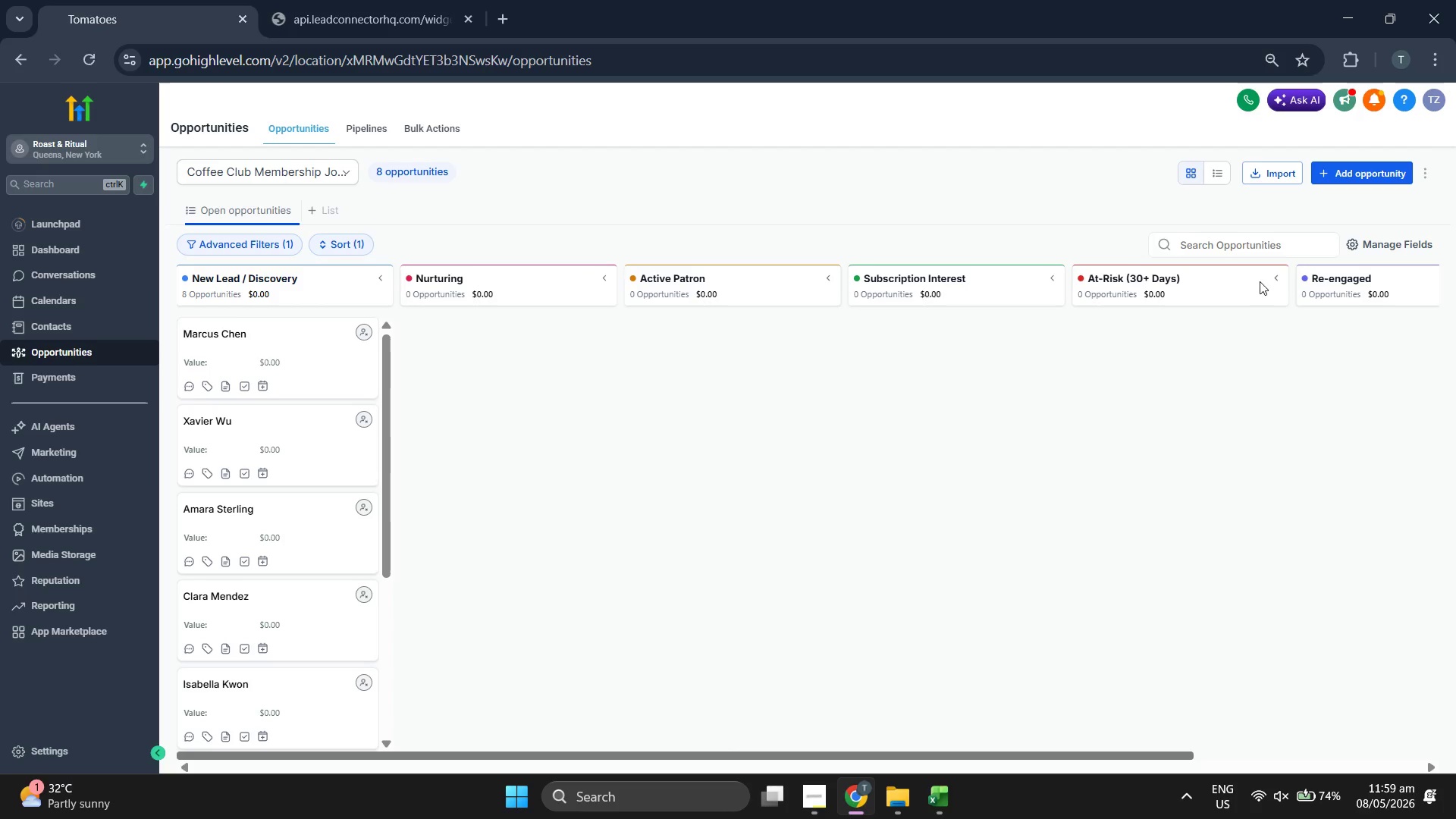 
double_click([1372, 201])
 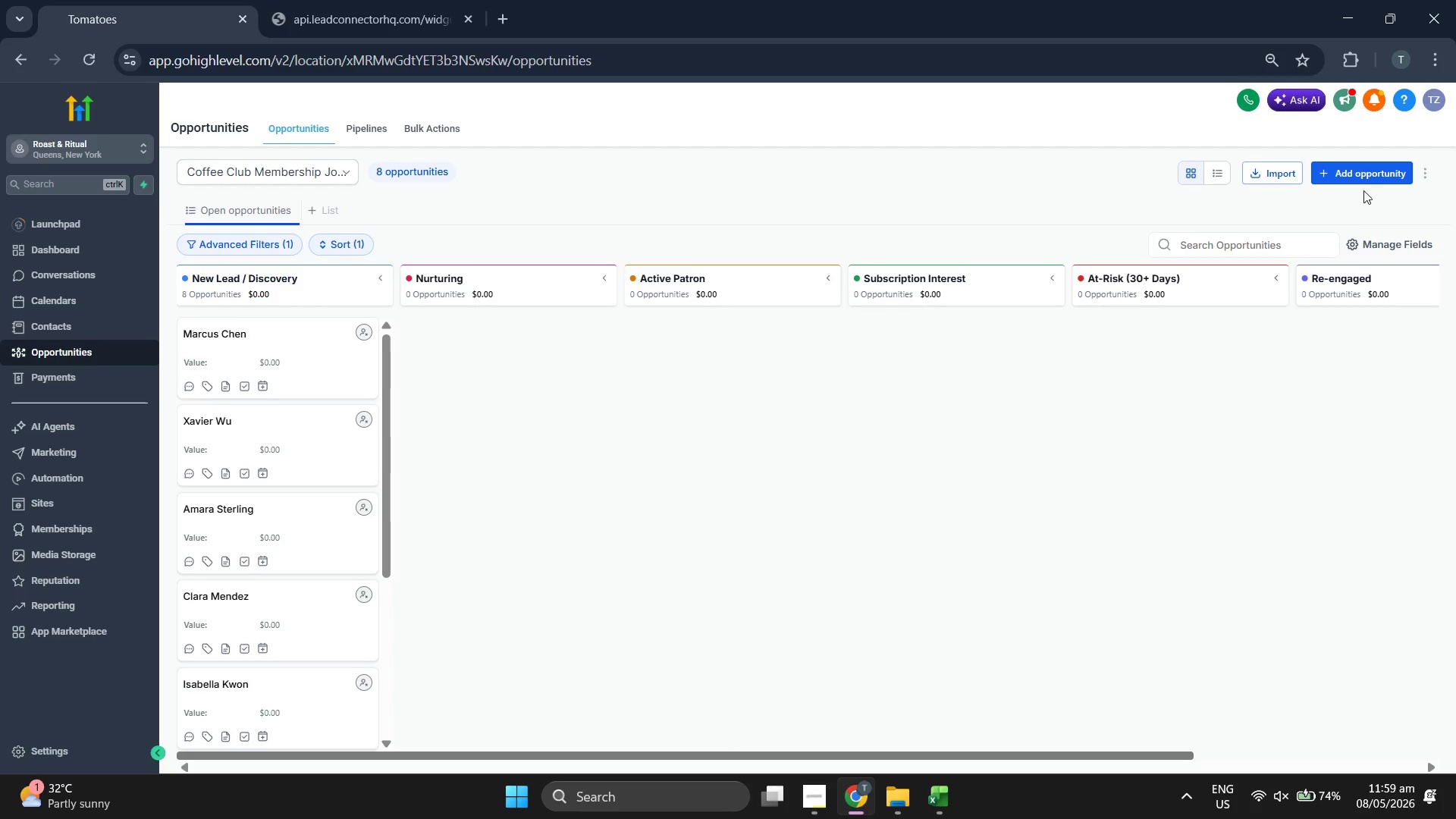 
left_click([1359, 180])
 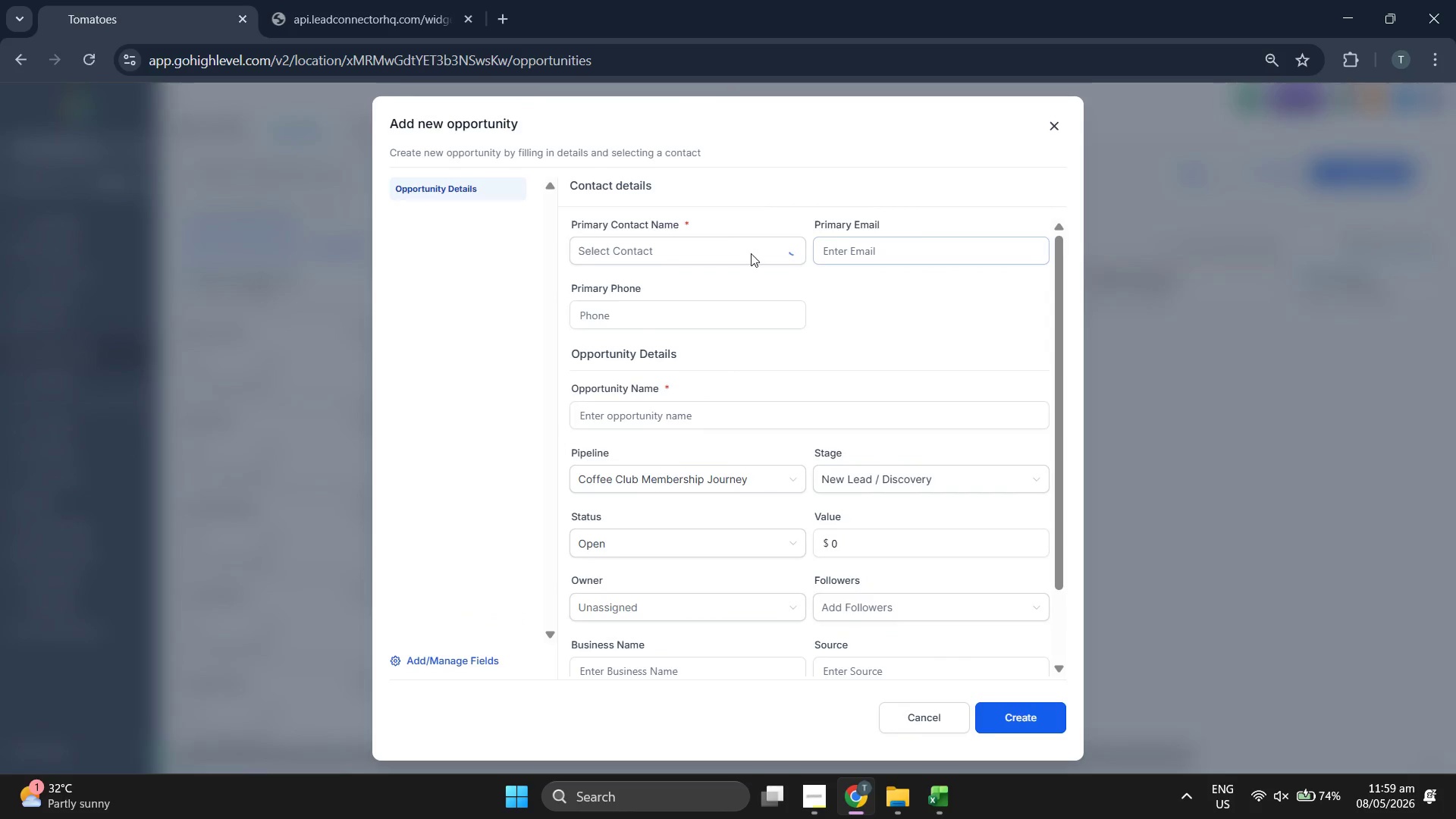 
left_click([736, 249])
 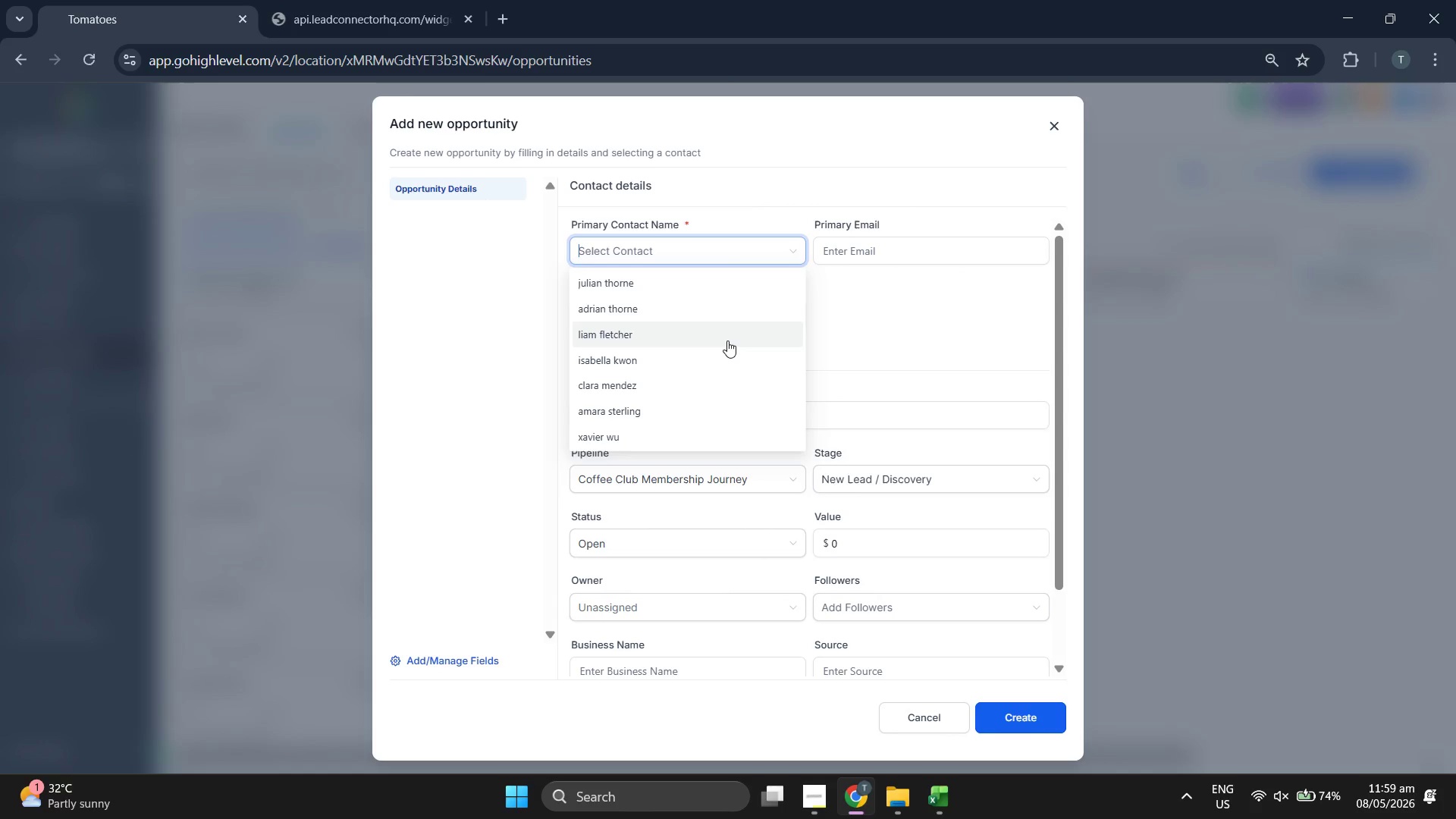 
scroll: coordinate [727, 340], scroll_direction: down, amount: 1.0
 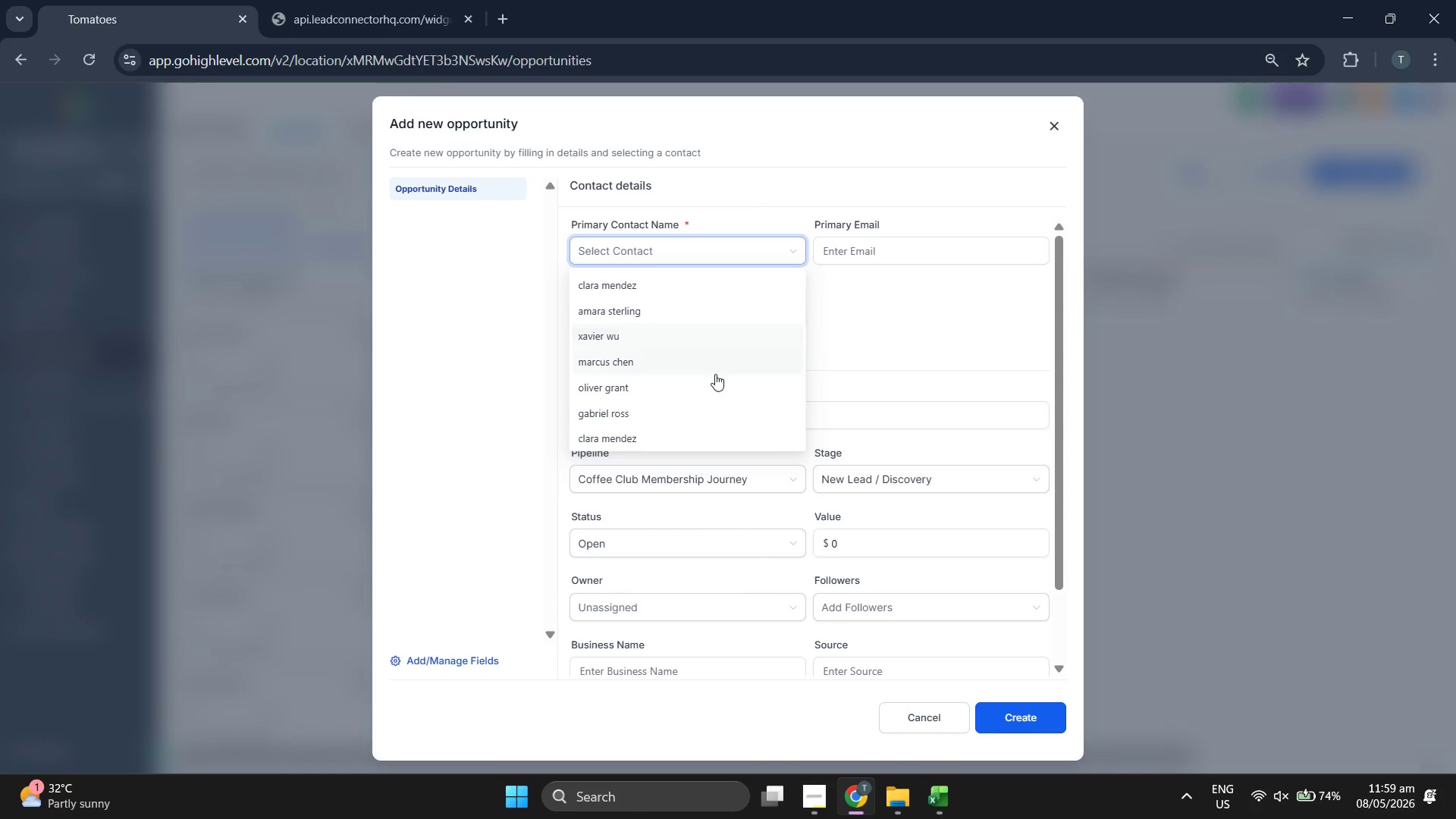 
left_click([707, 388])
 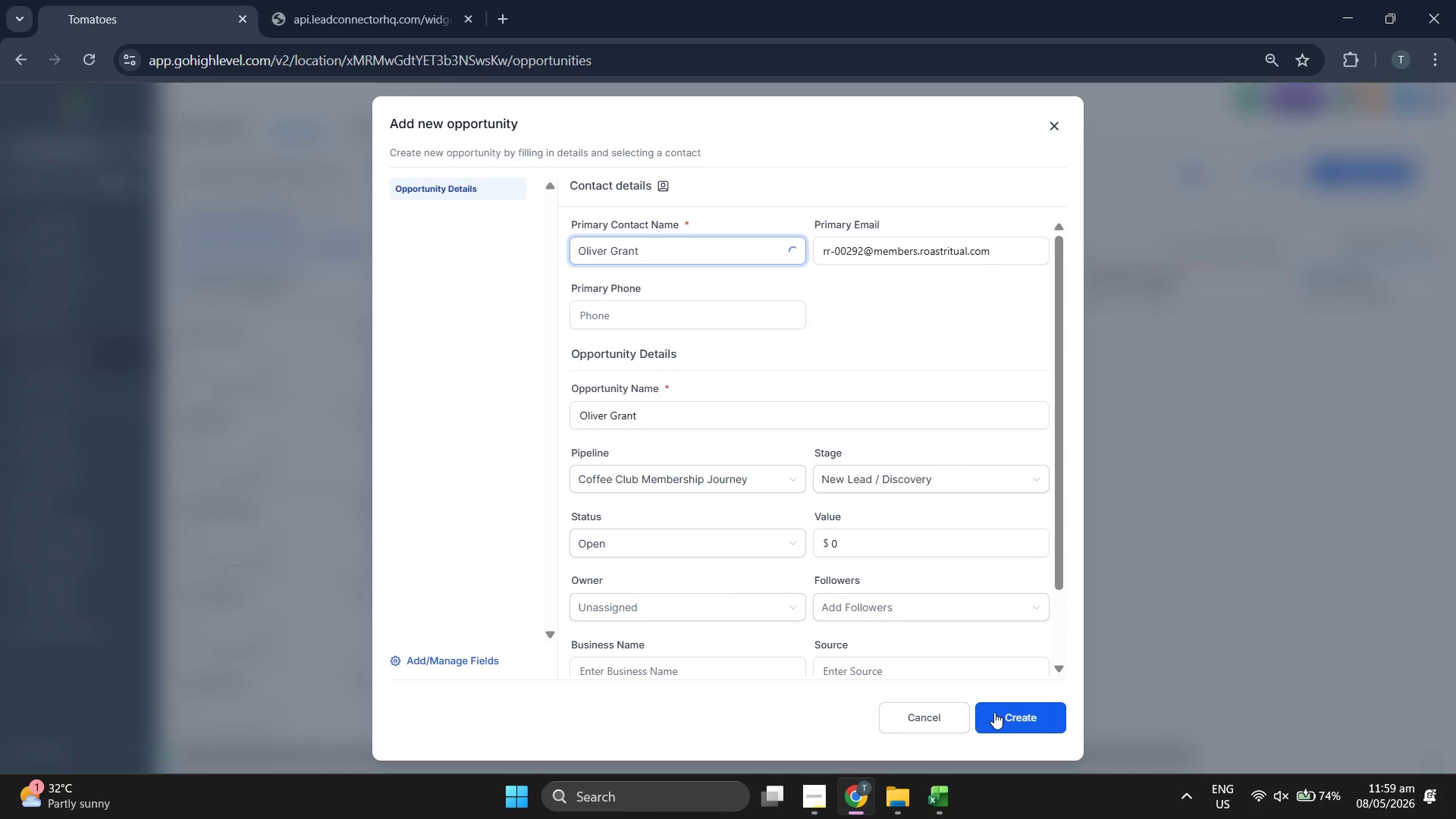 
left_click([996, 712])
 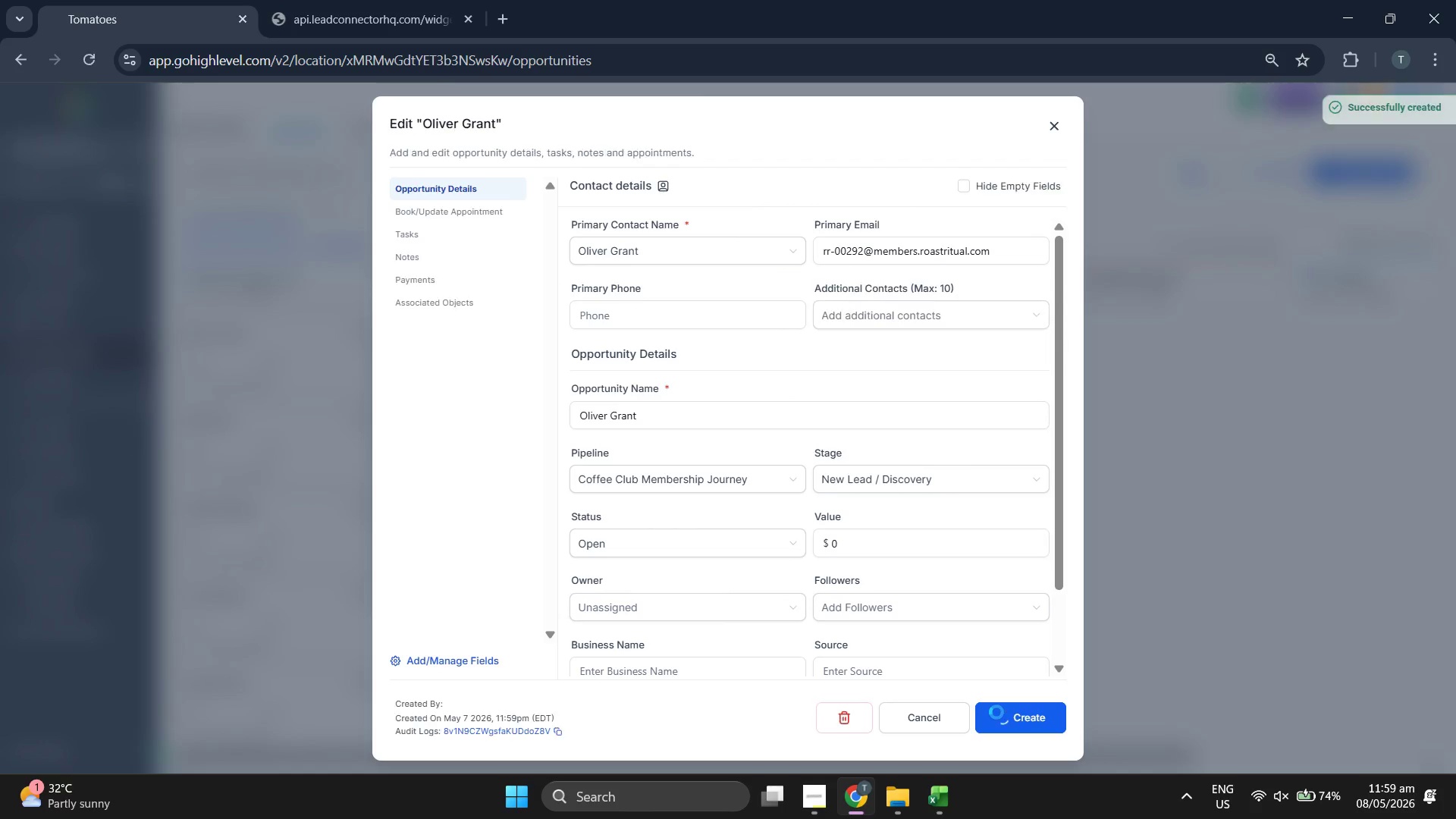 
left_click([996, 712])
 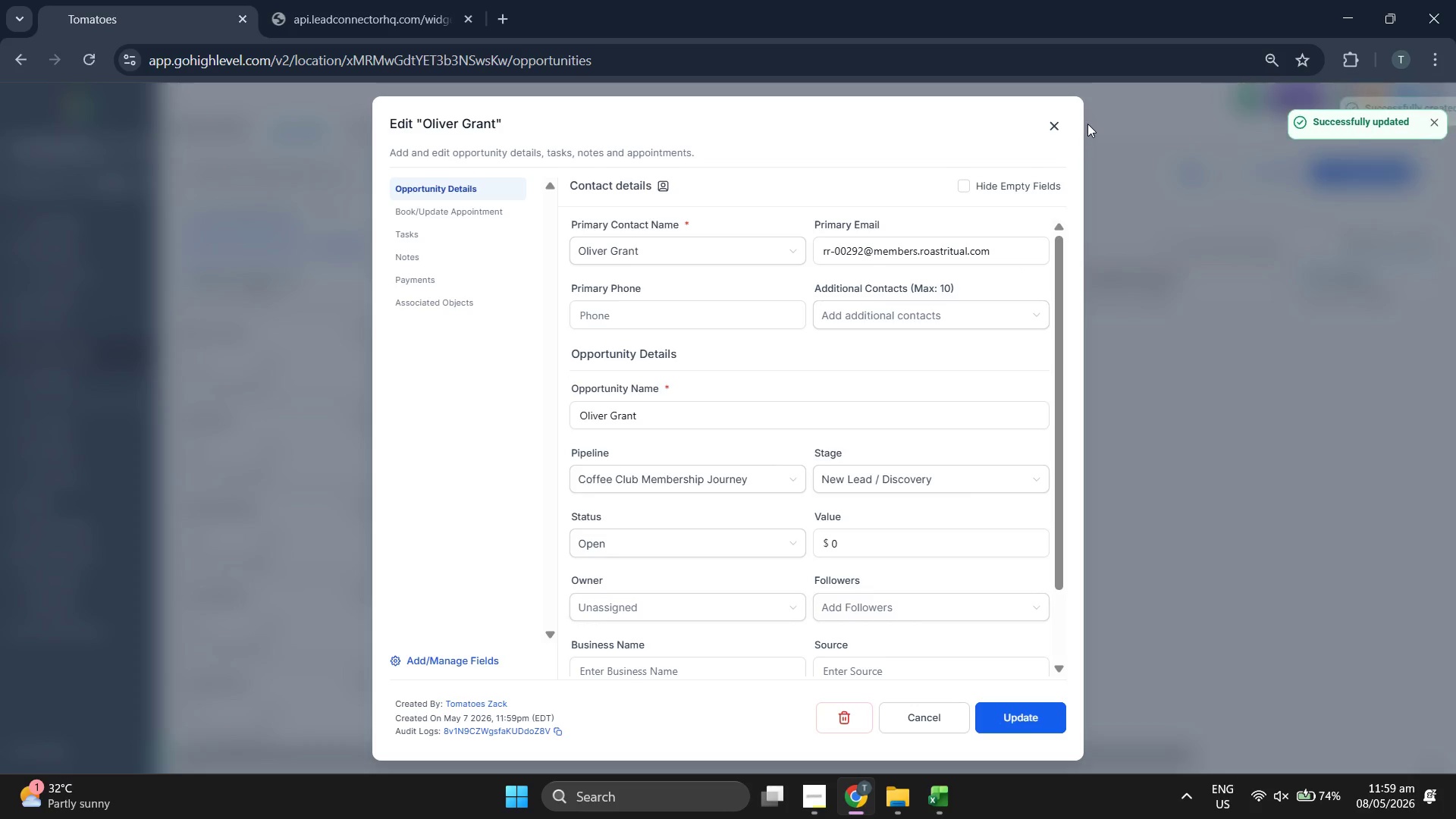 
left_click([1059, 121])
 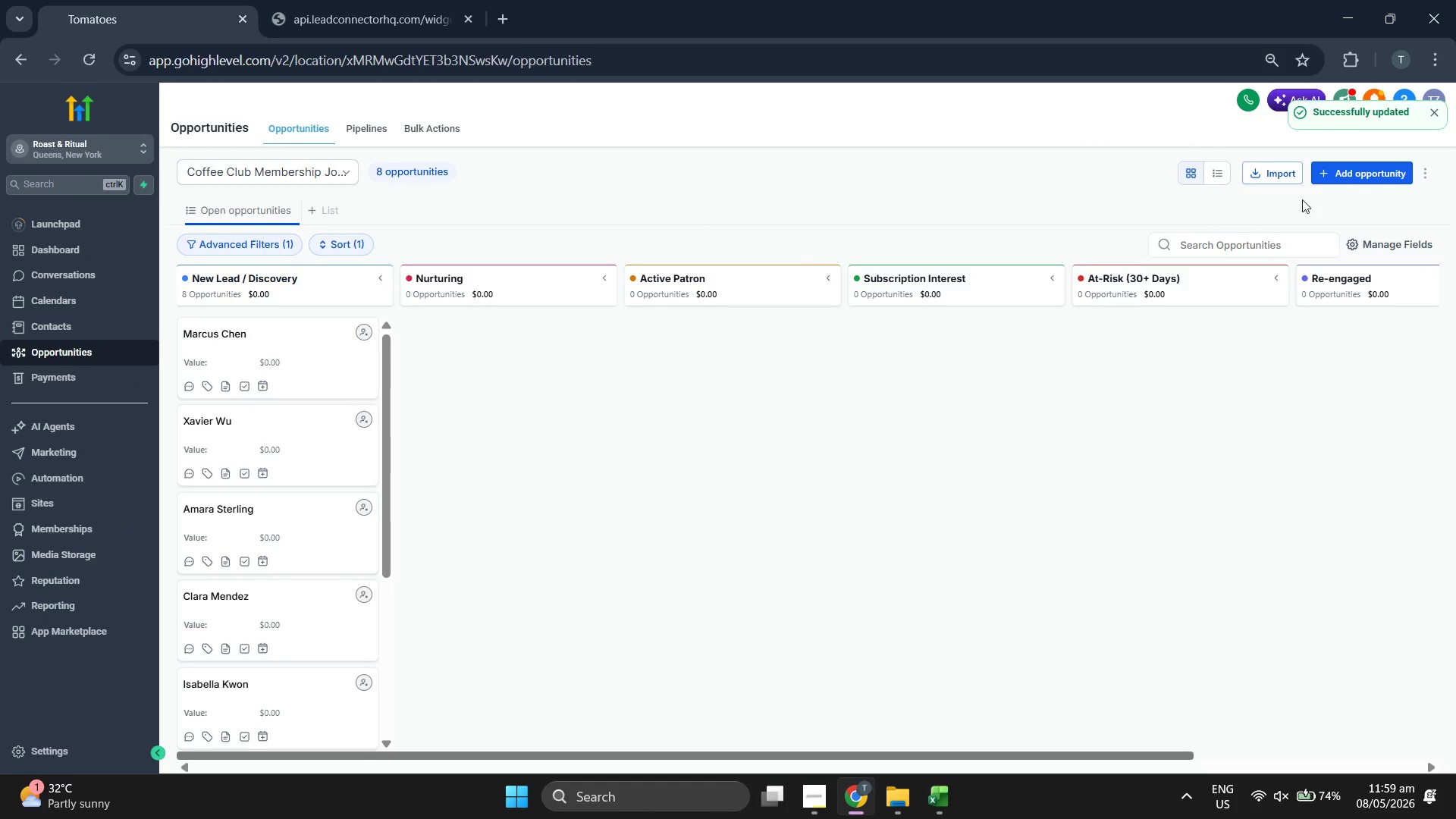 
left_click([1339, 182])
 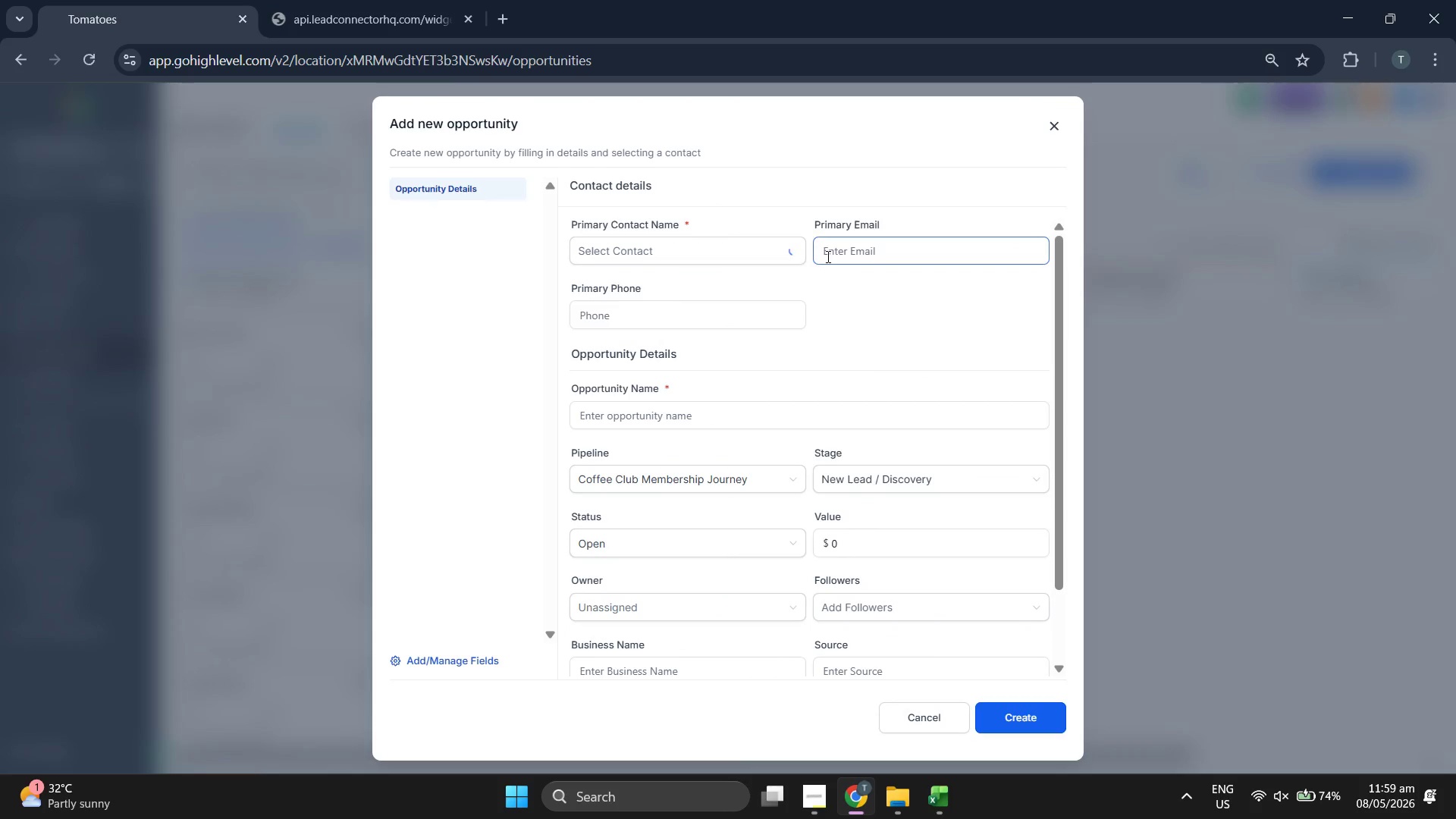 
left_click([784, 256])
 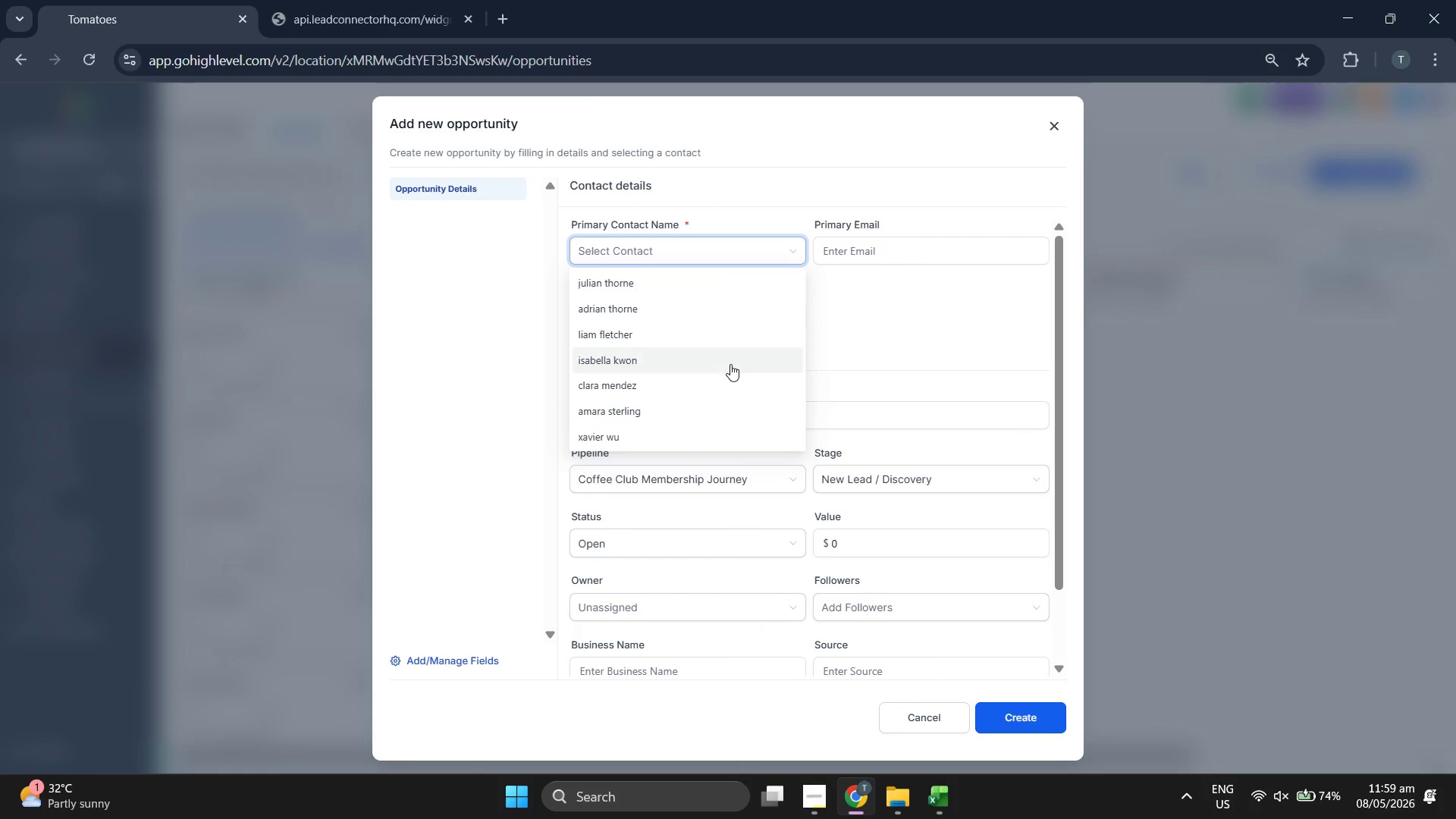 
scroll: coordinate [730, 364], scroll_direction: down, amount: 1.0
 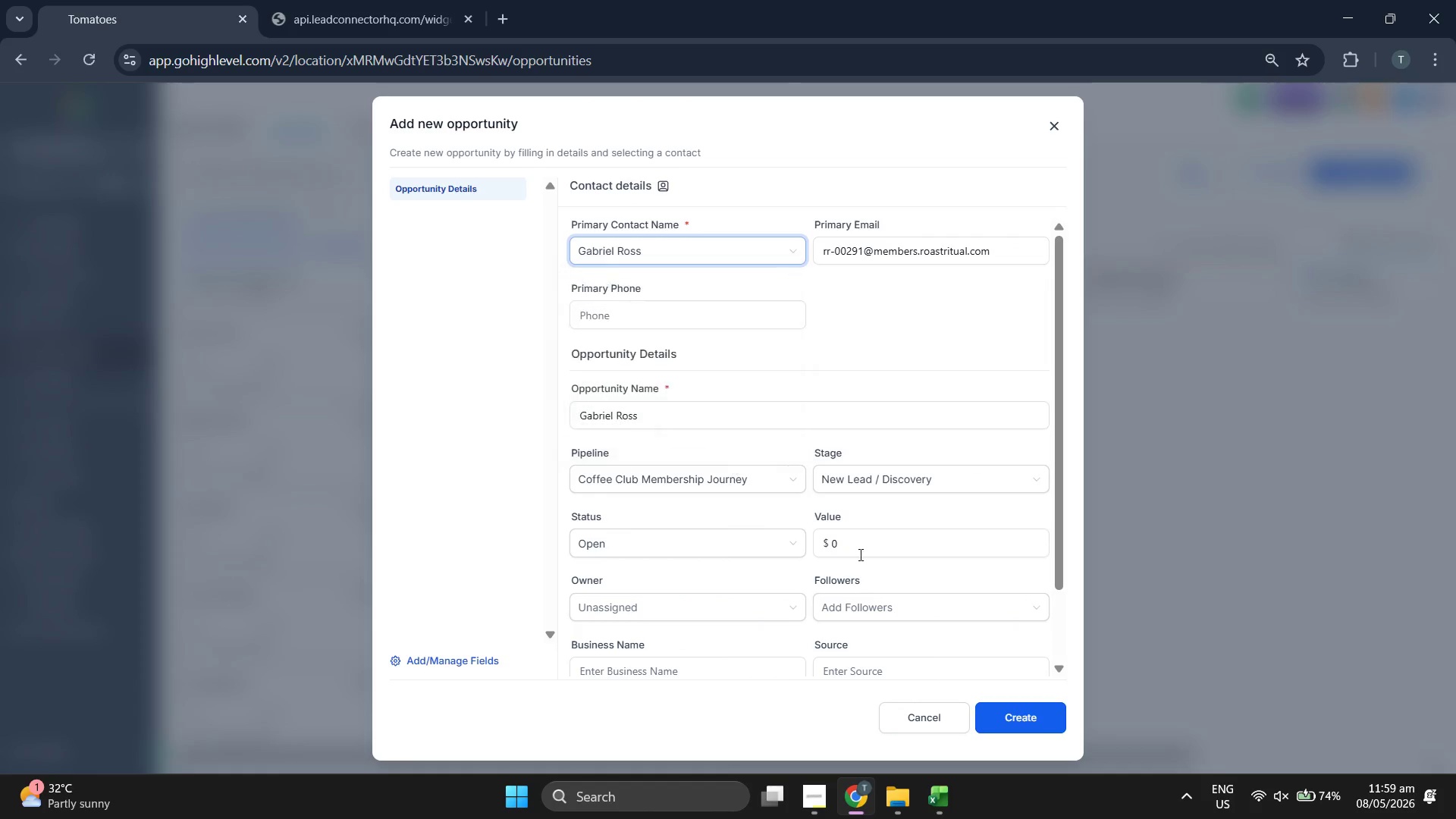 
left_click([1012, 725])
 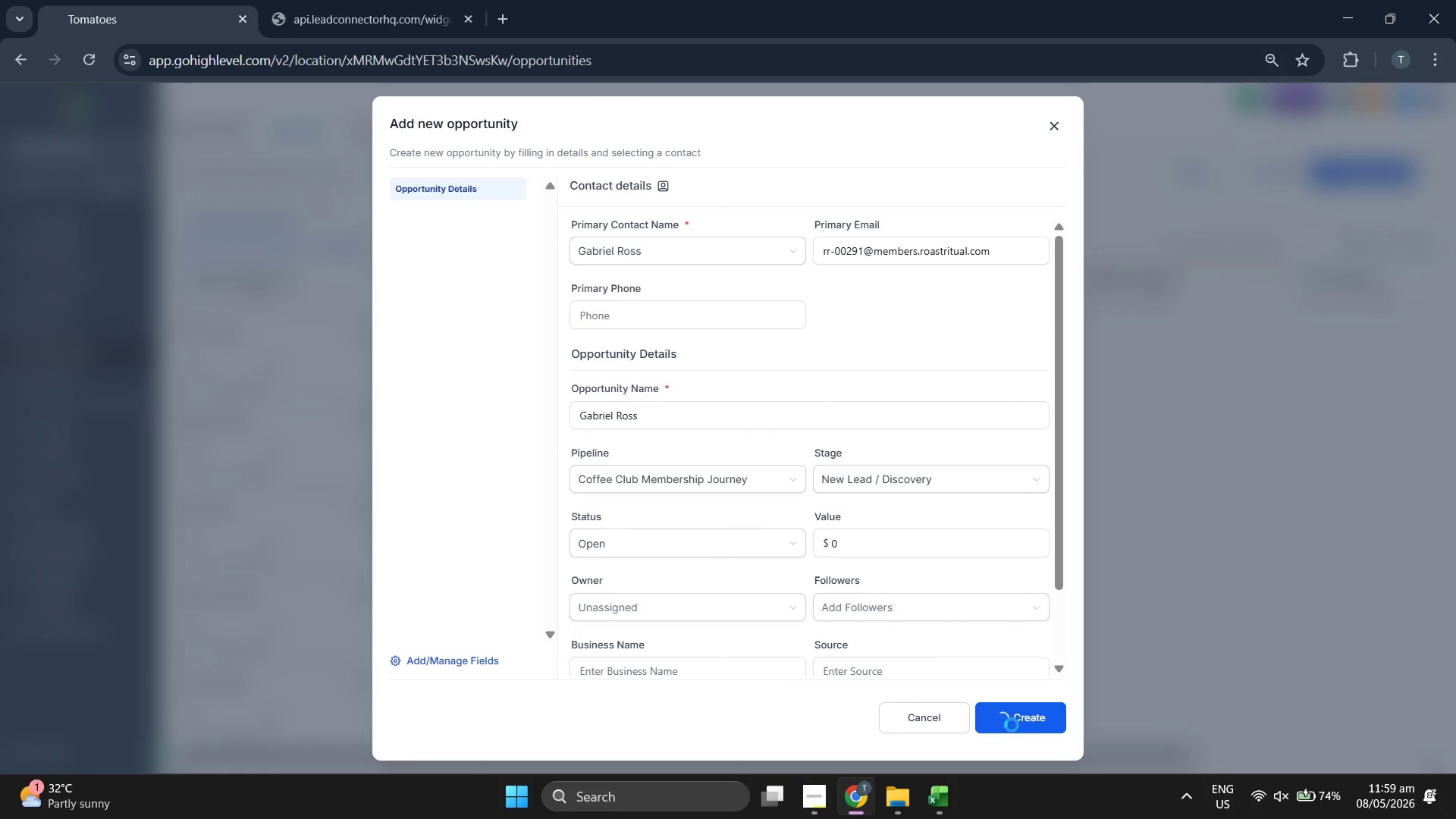 
left_click([1012, 725])
 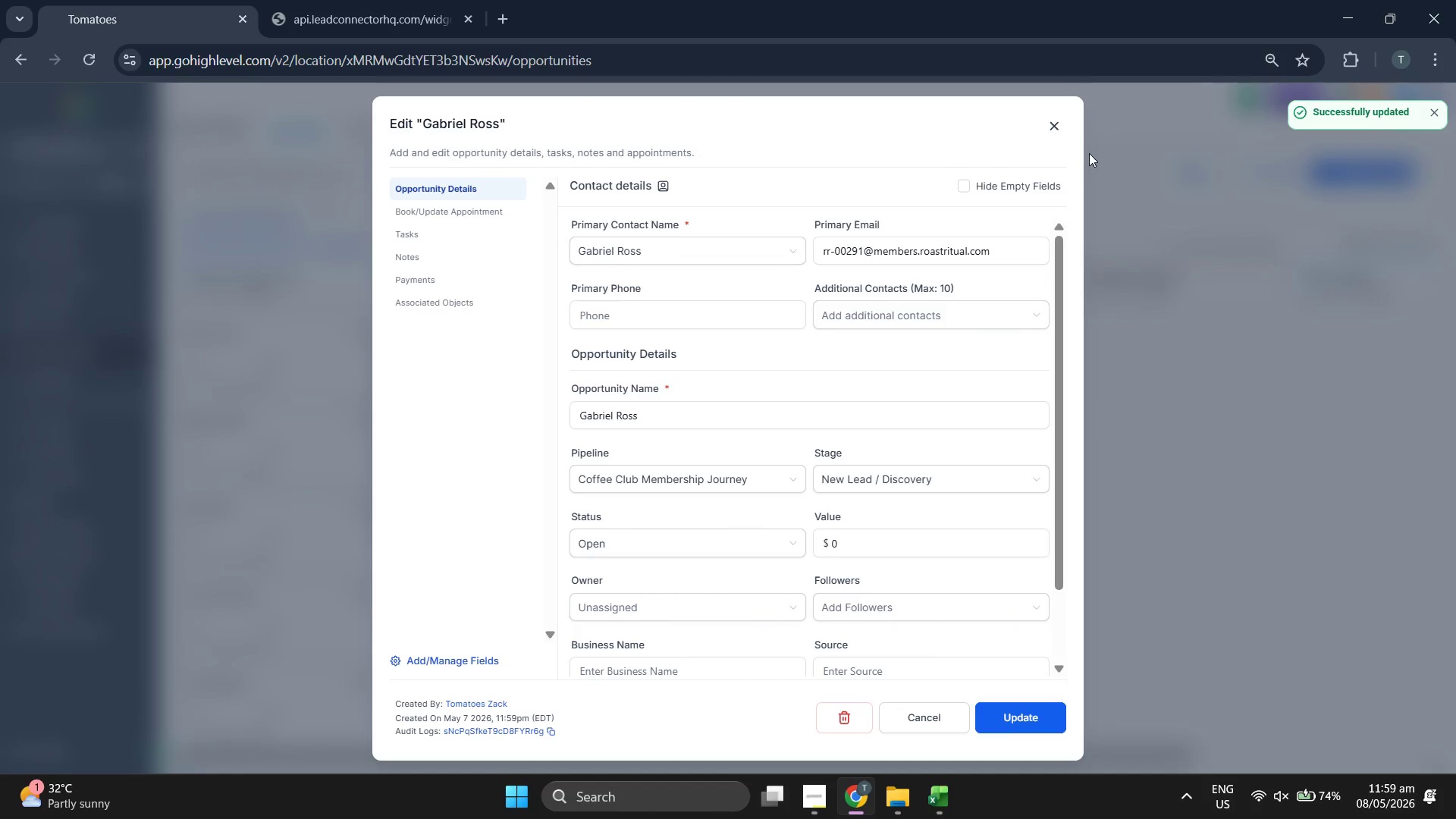 
left_click([1054, 127])
 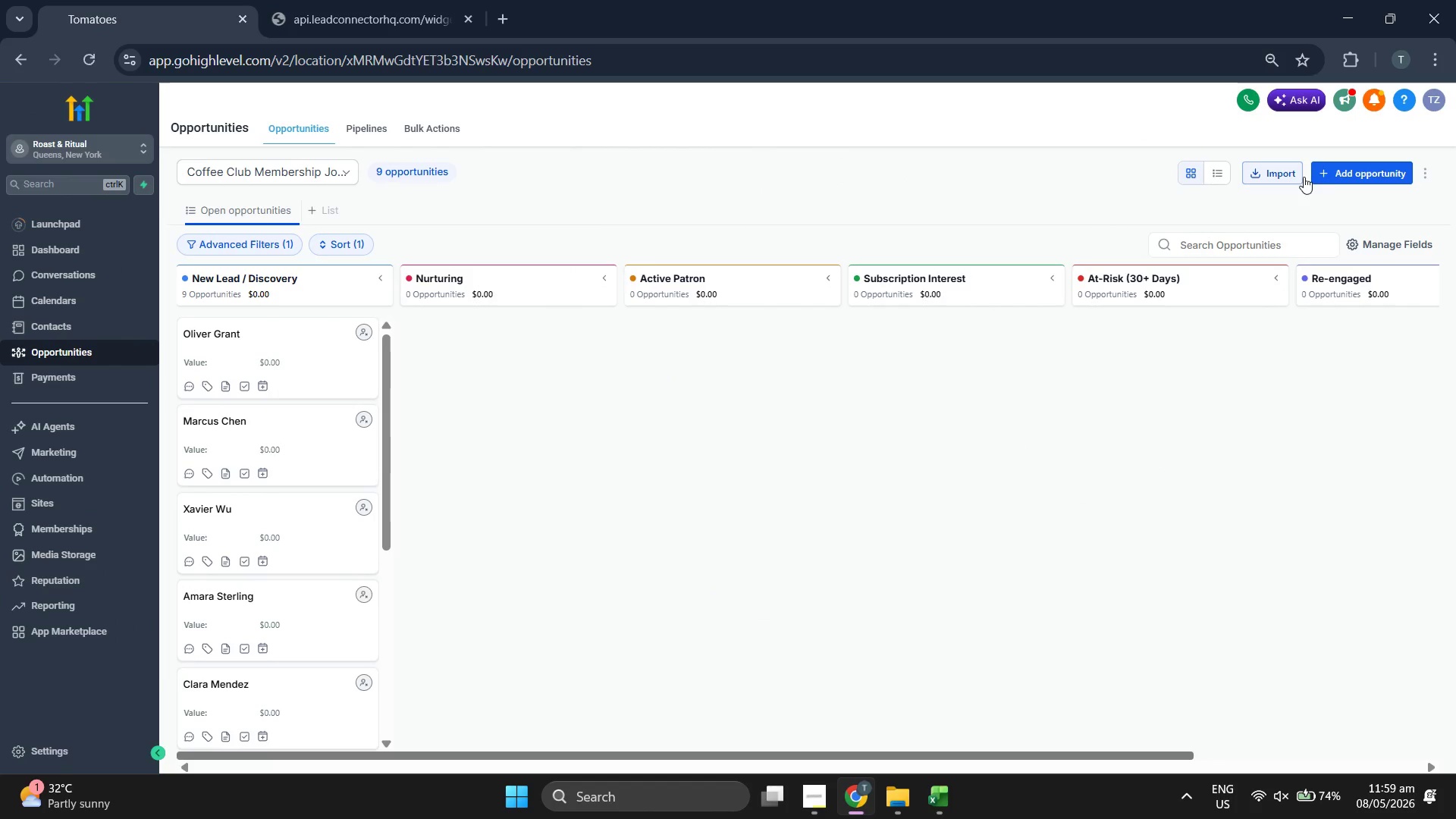 
left_click([1340, 172])
 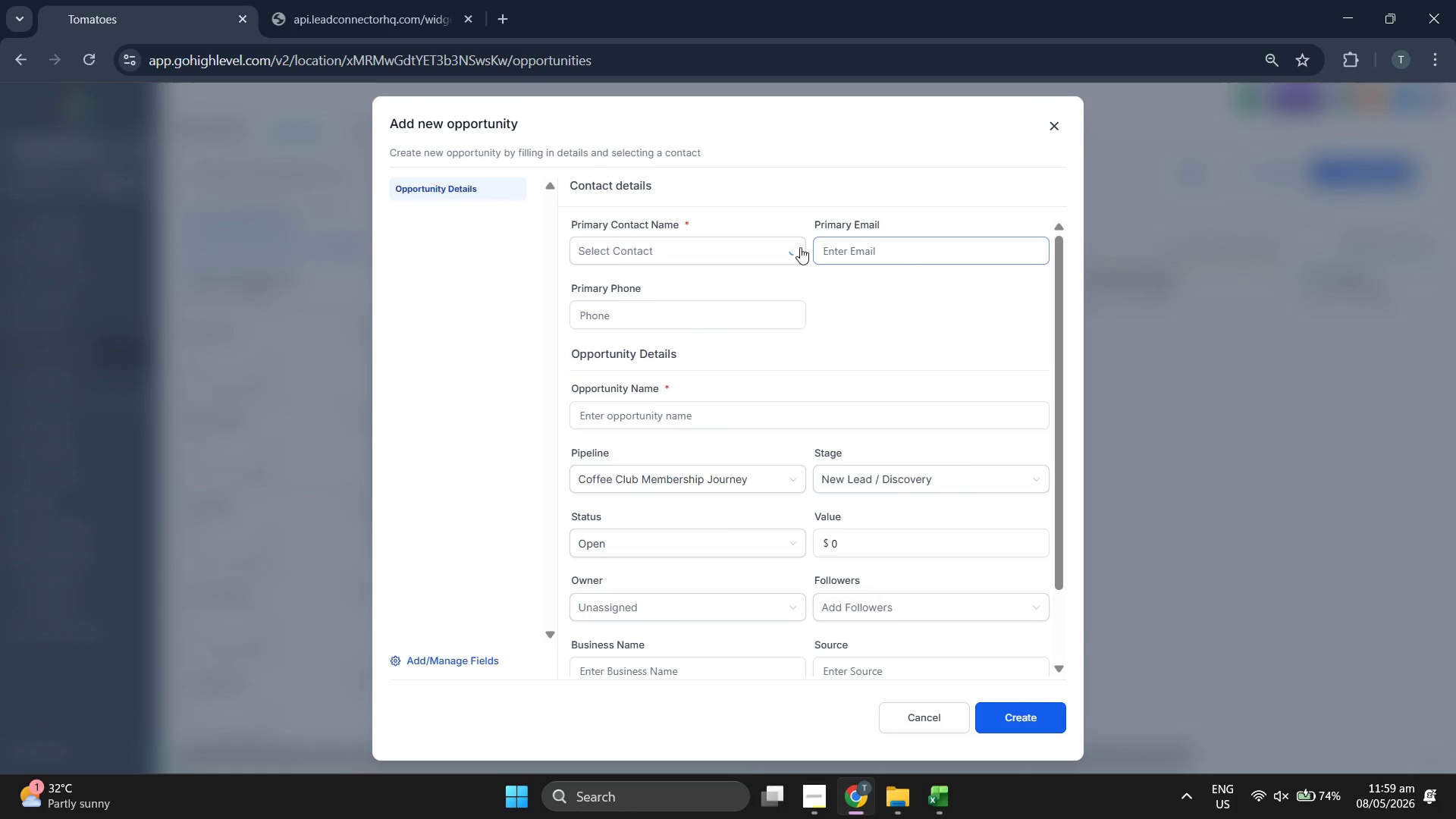 
left_click([792, 246])
 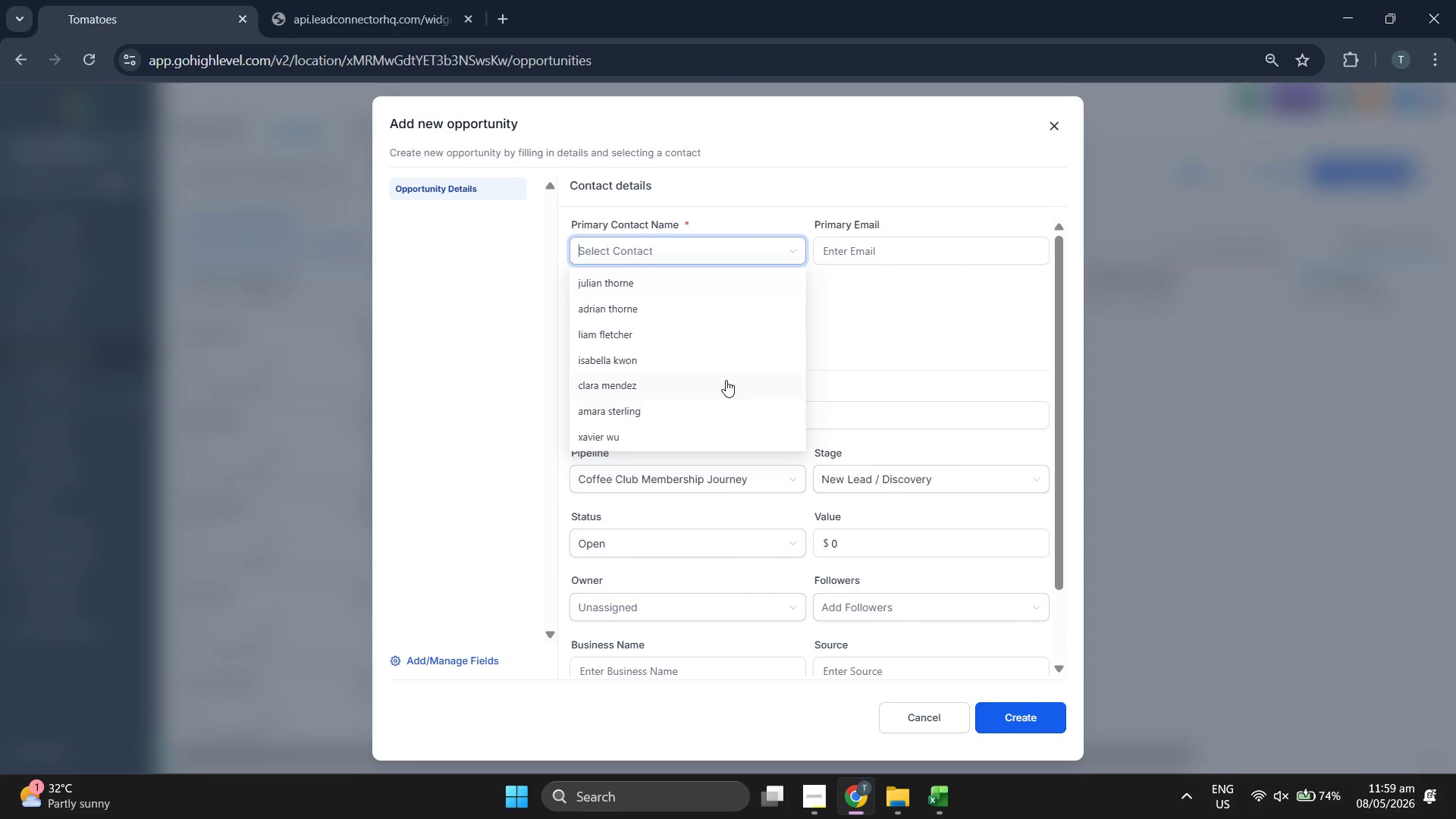 
scroll: coordinate [726, 380], scroll_direction: down, amount: 1.0
 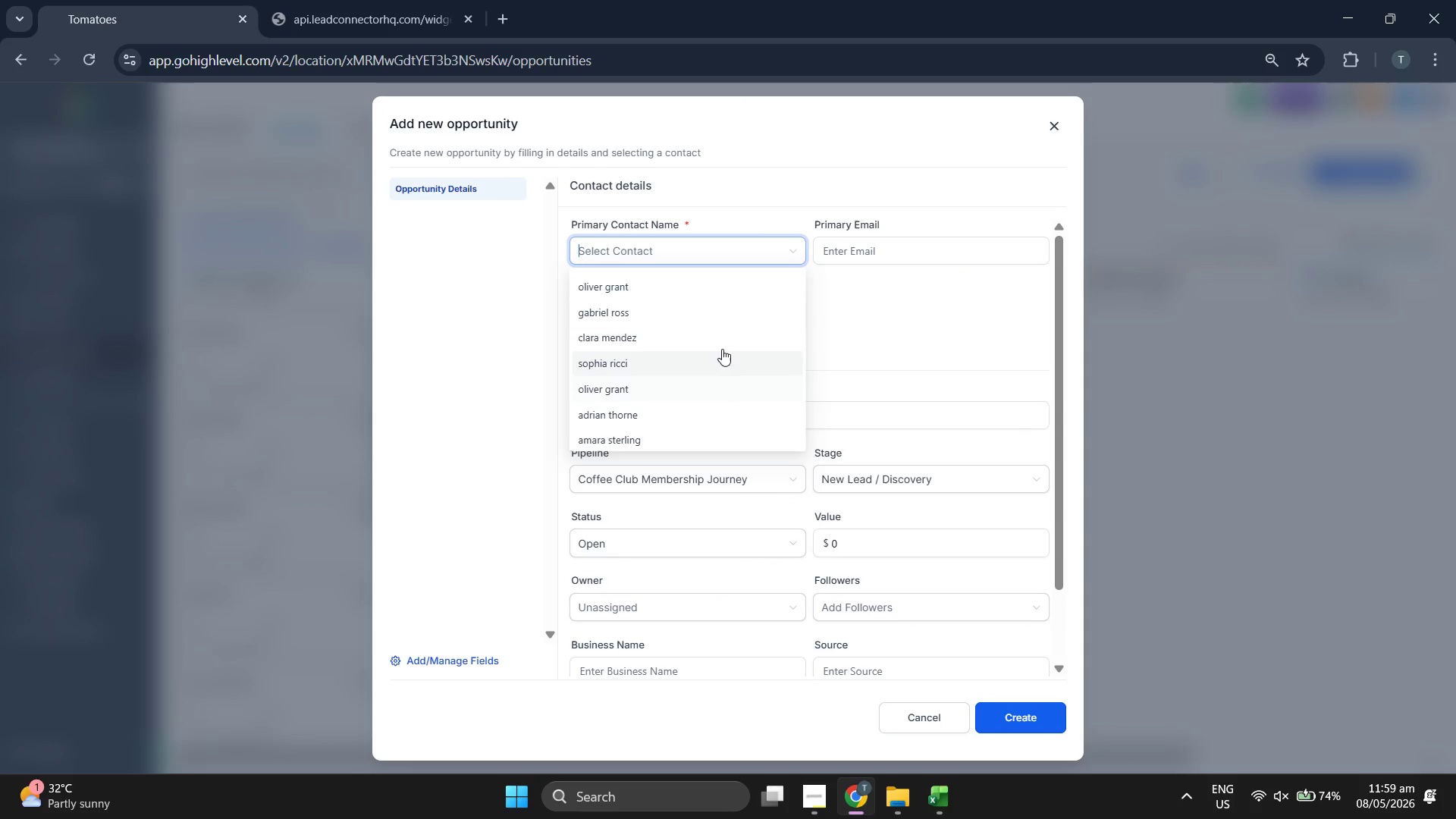 
left_click([721, 344])
 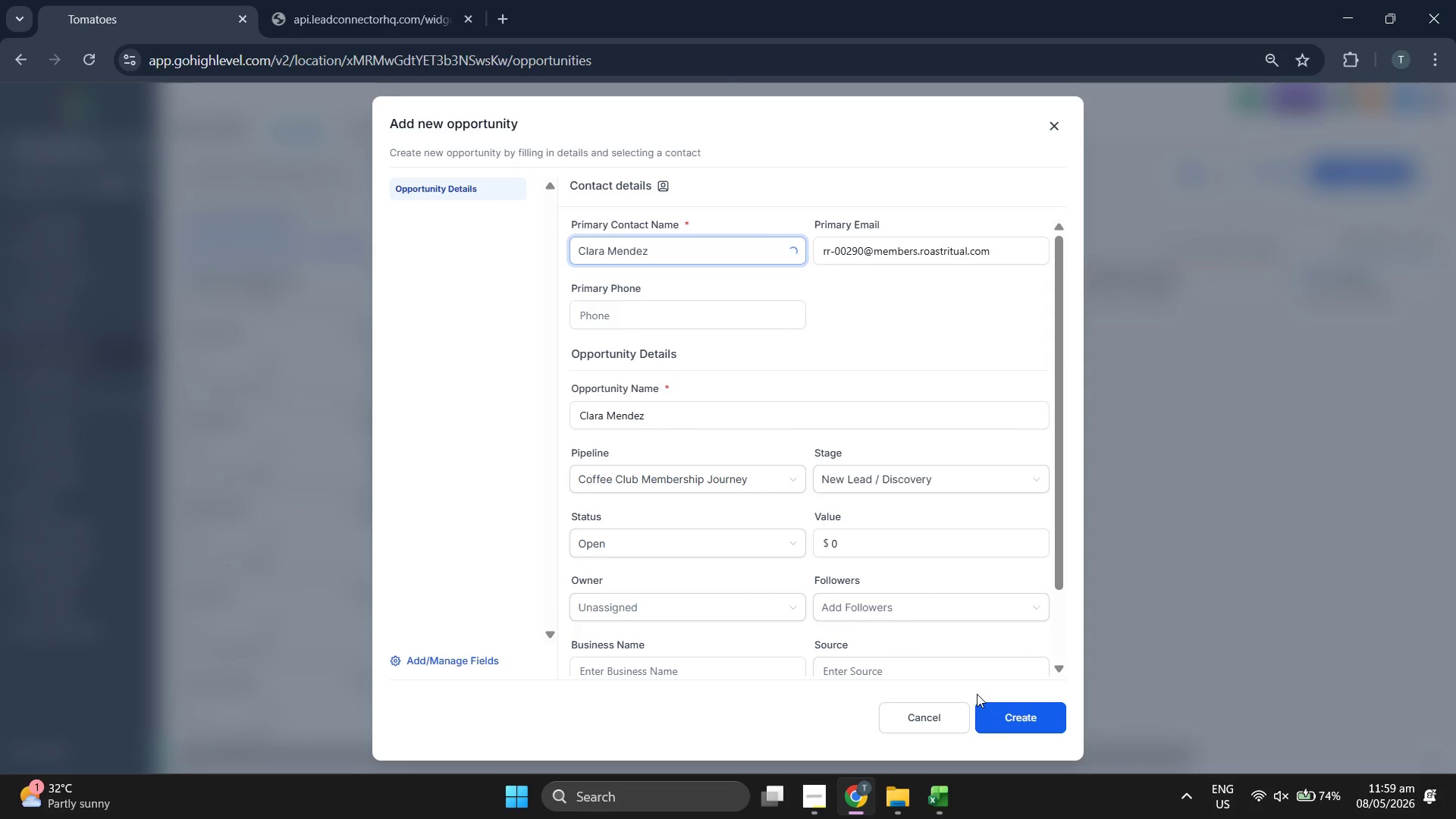 
left_click([1000, 717])
 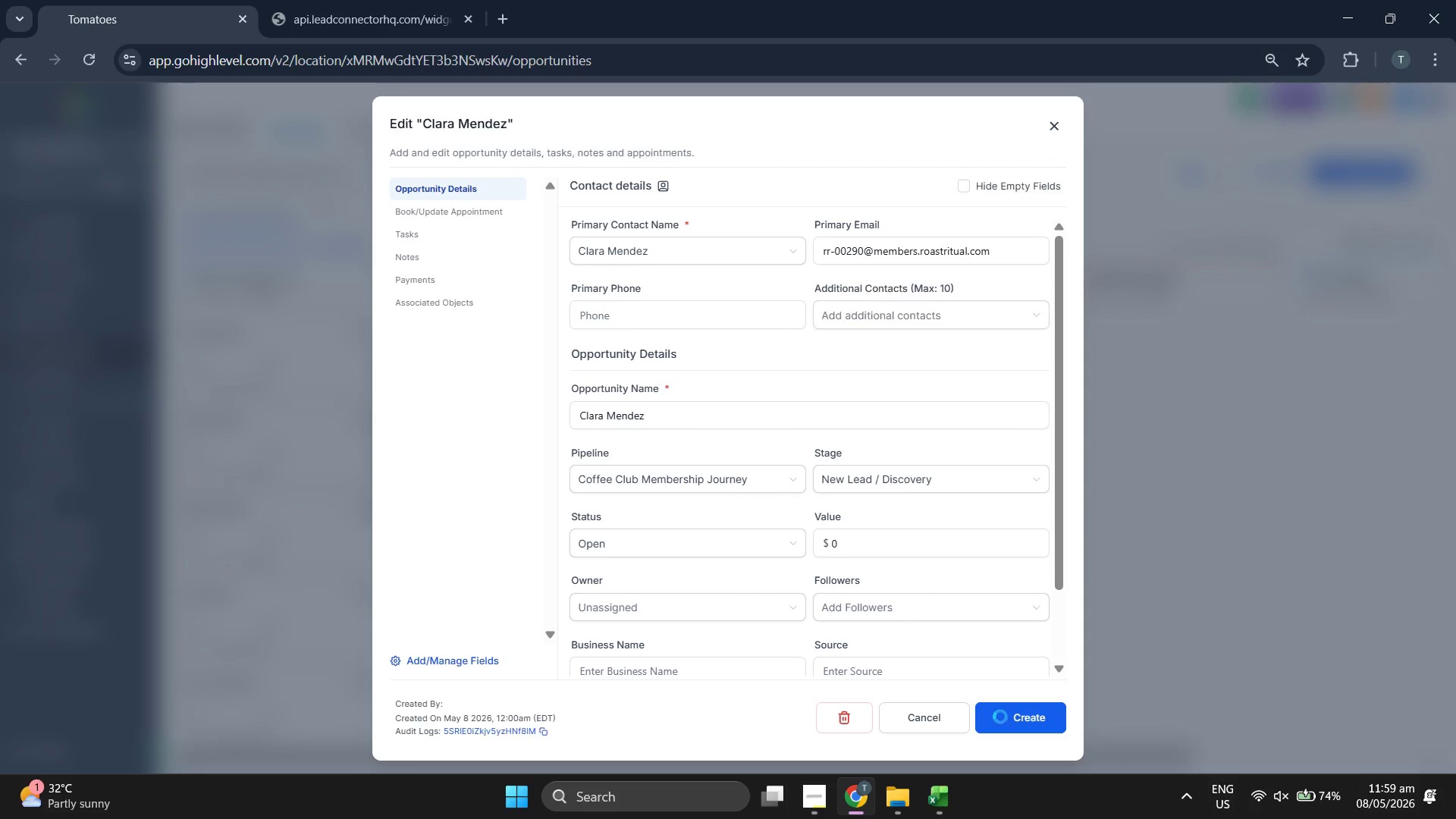 
left_click([1000, 717])
 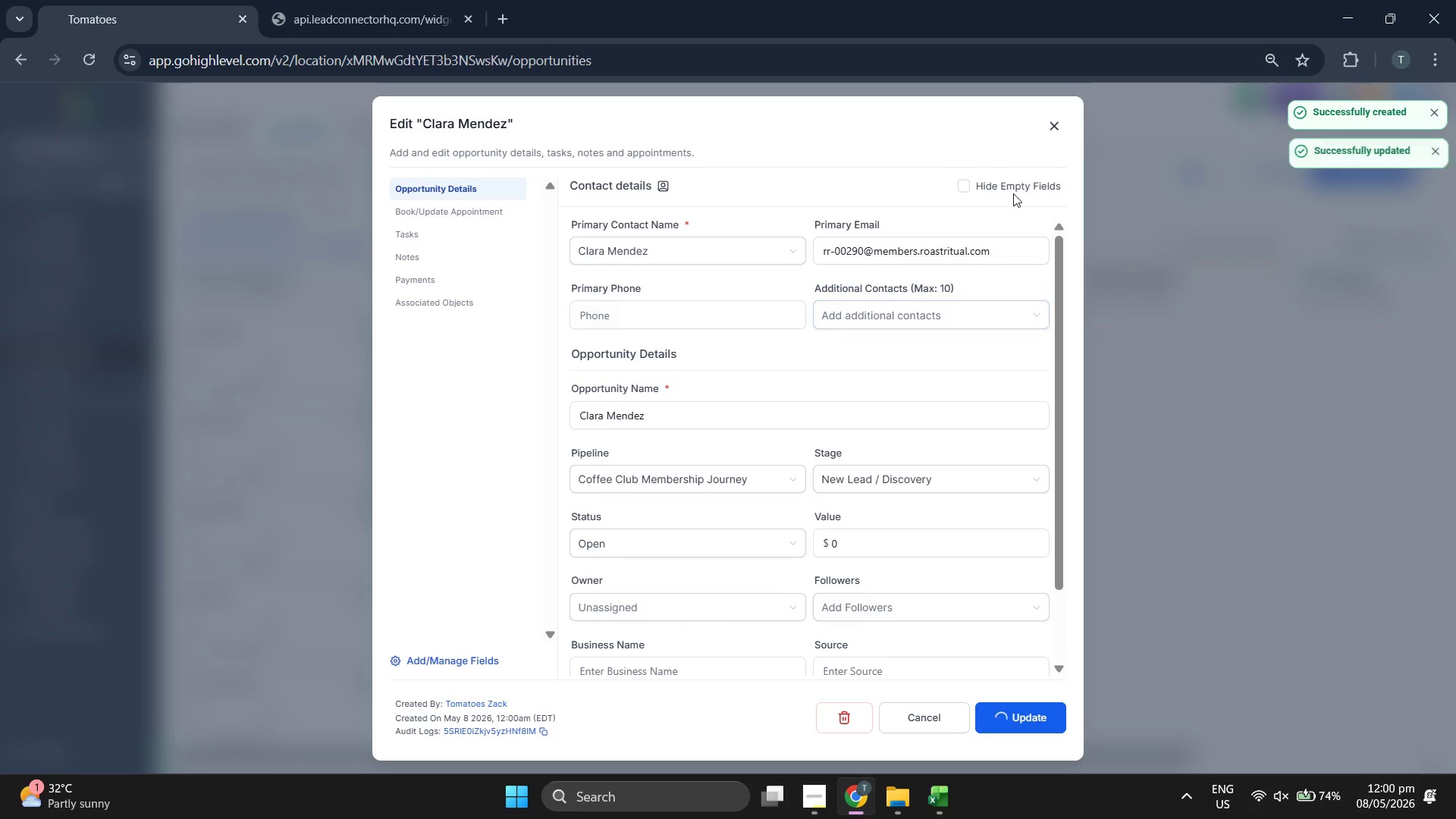 
left_click([1058, 131])
 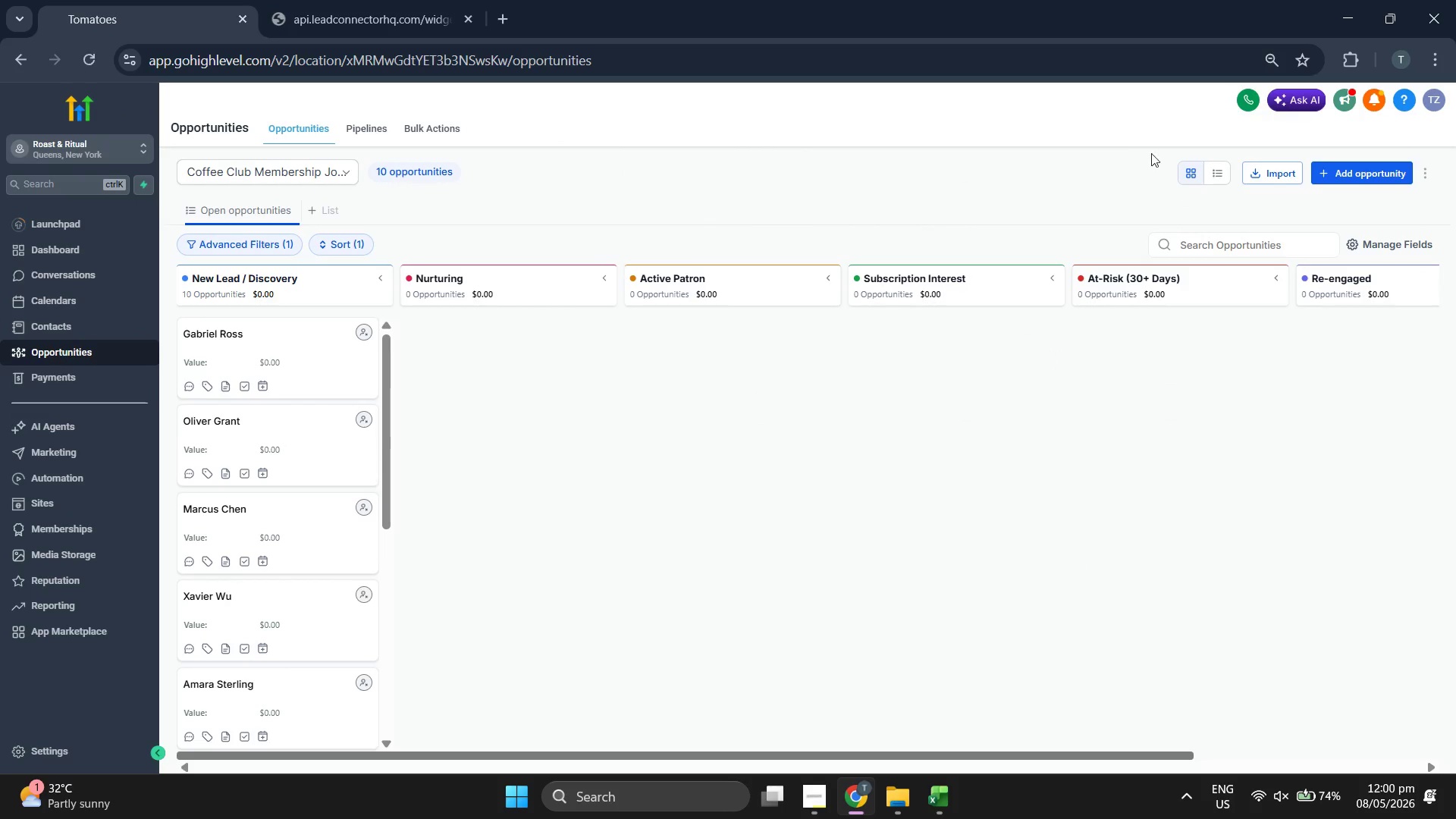 
left_click([1392, 173])
 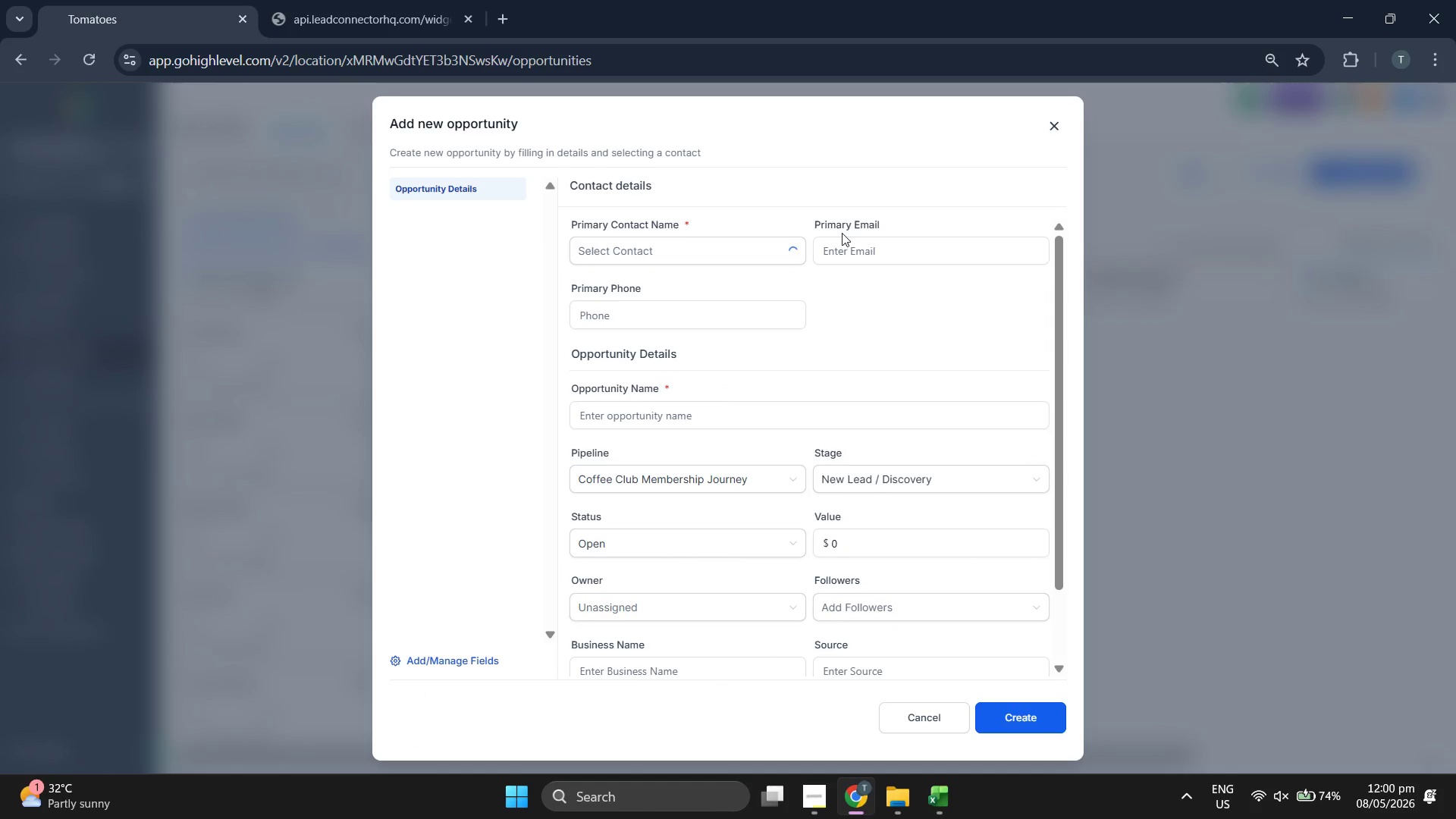 
left_click([763, 258])
 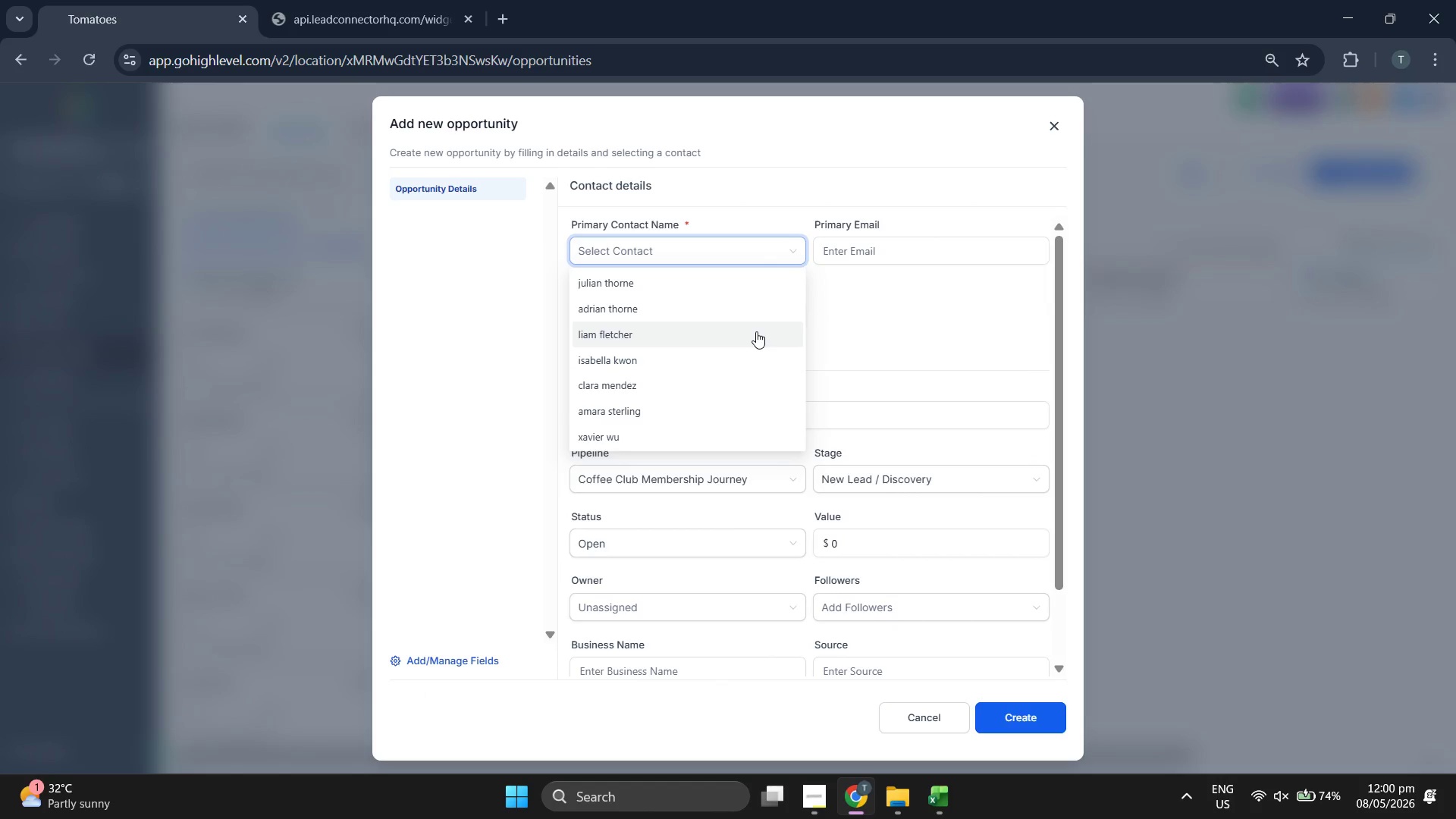 
scroll: coordinate [756, 331], scroll_direction: down, amount: 2.0
 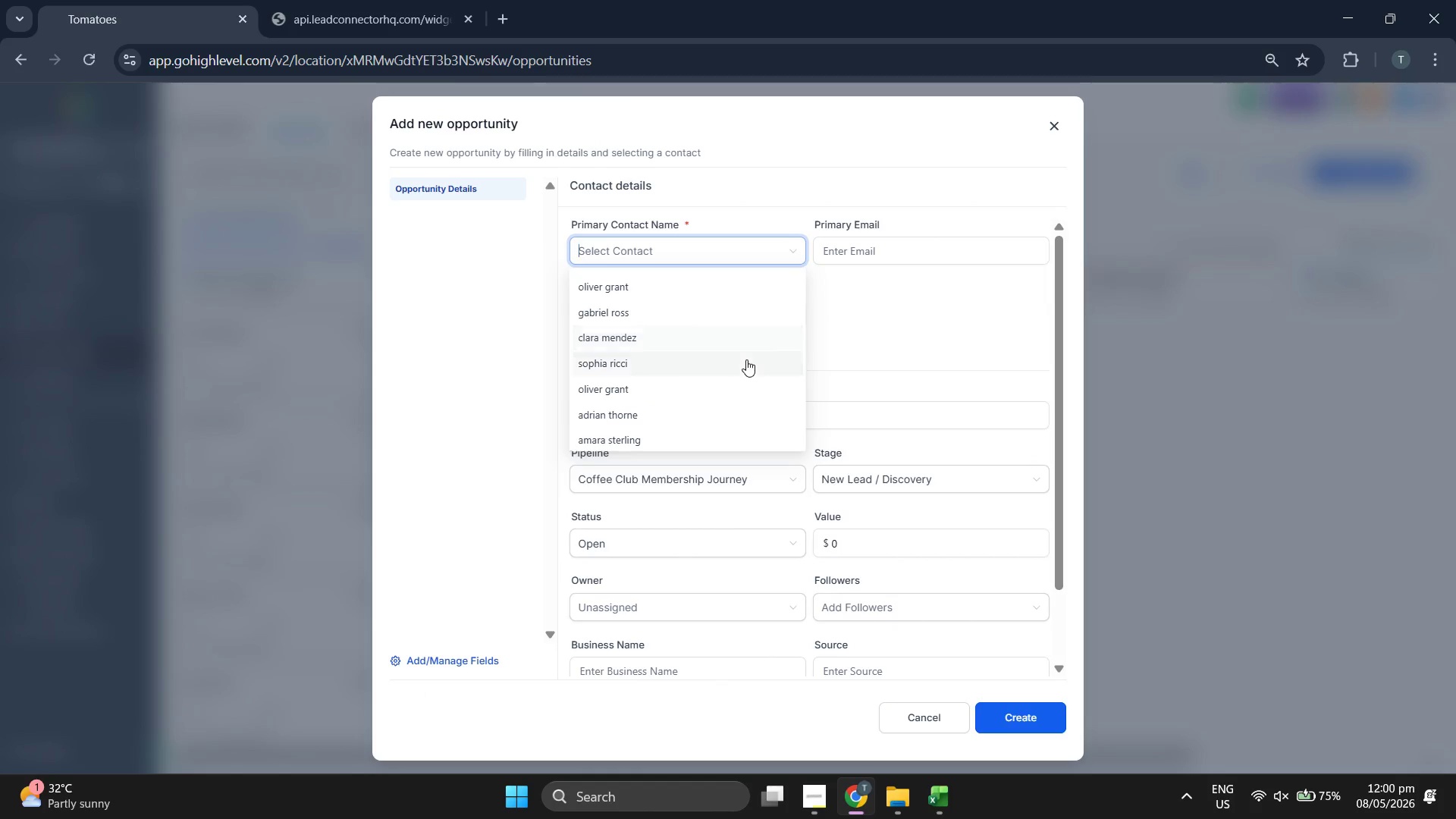 
left_click([746, 359])
 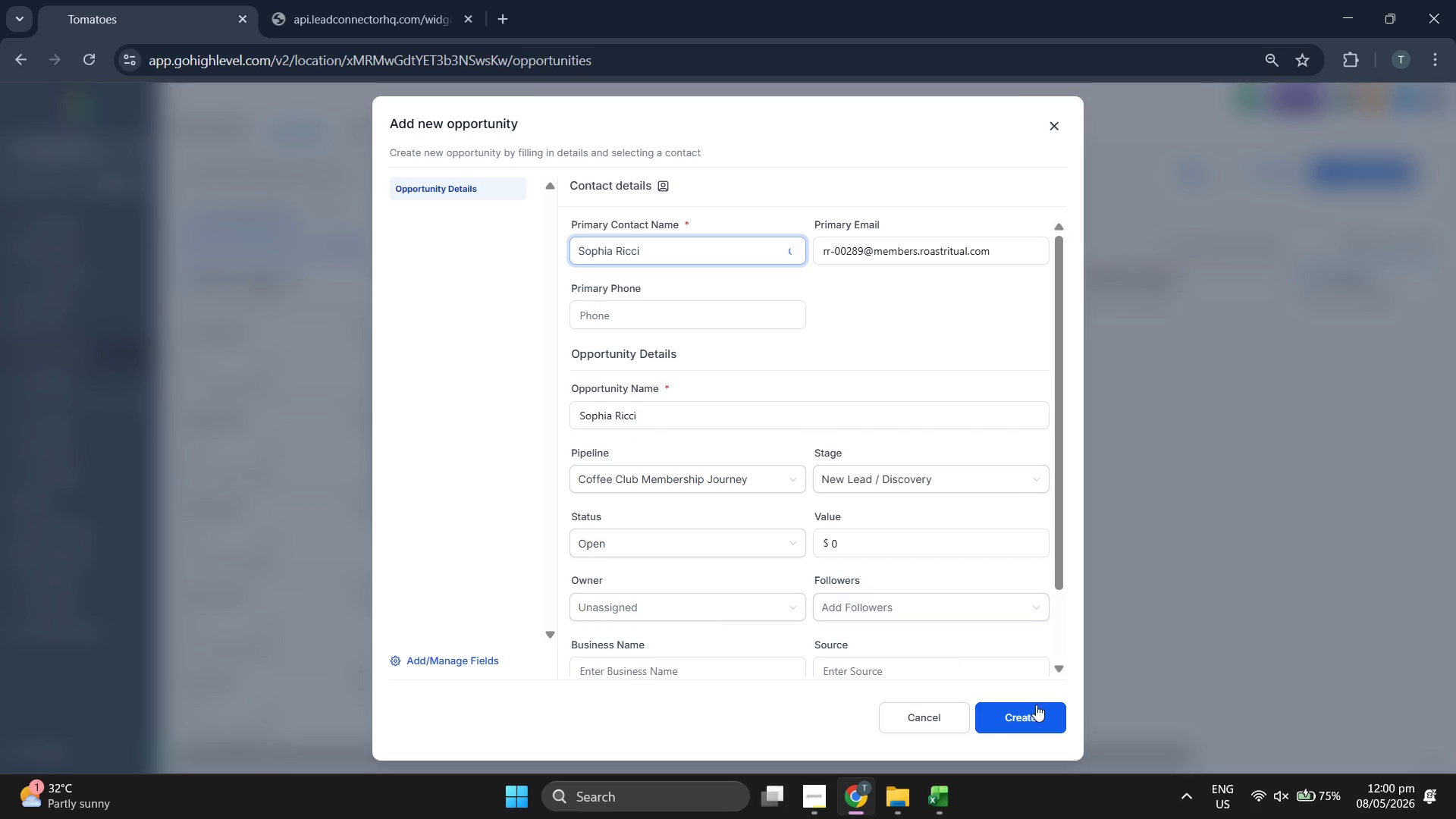 
left_click([1037, 711])
 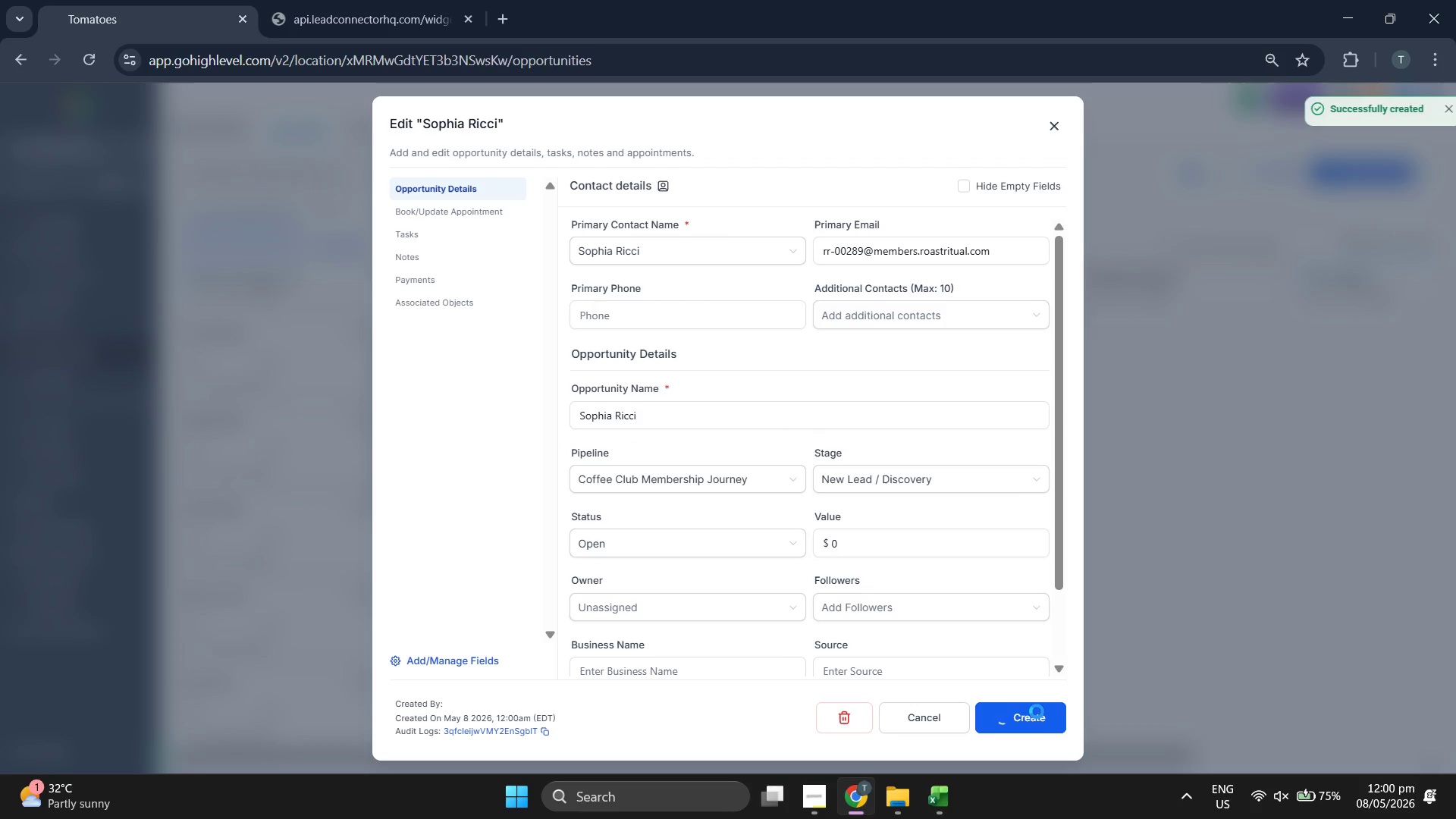 
left_click([1037, 711])
 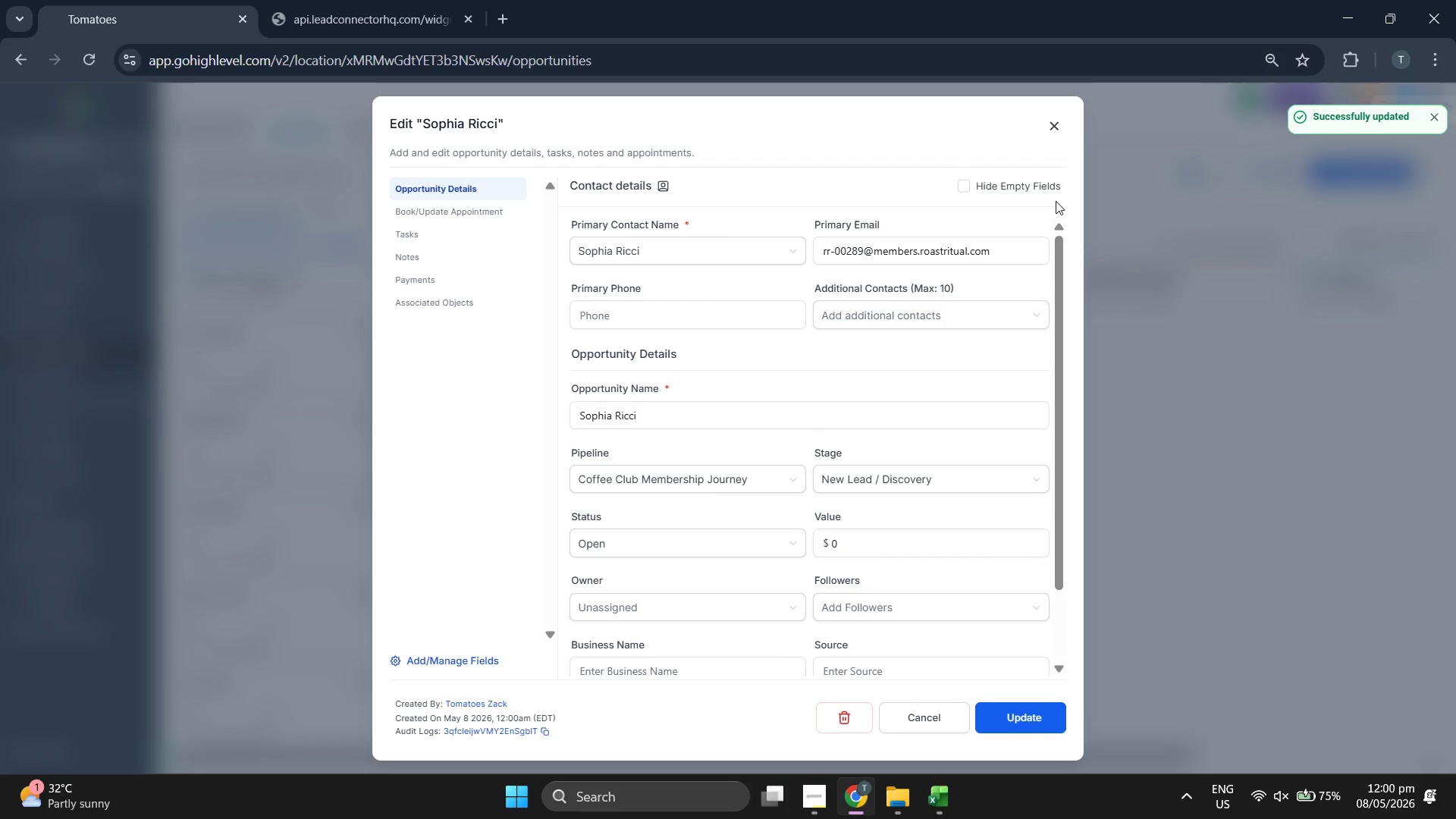 
left_click([1056, 120])
 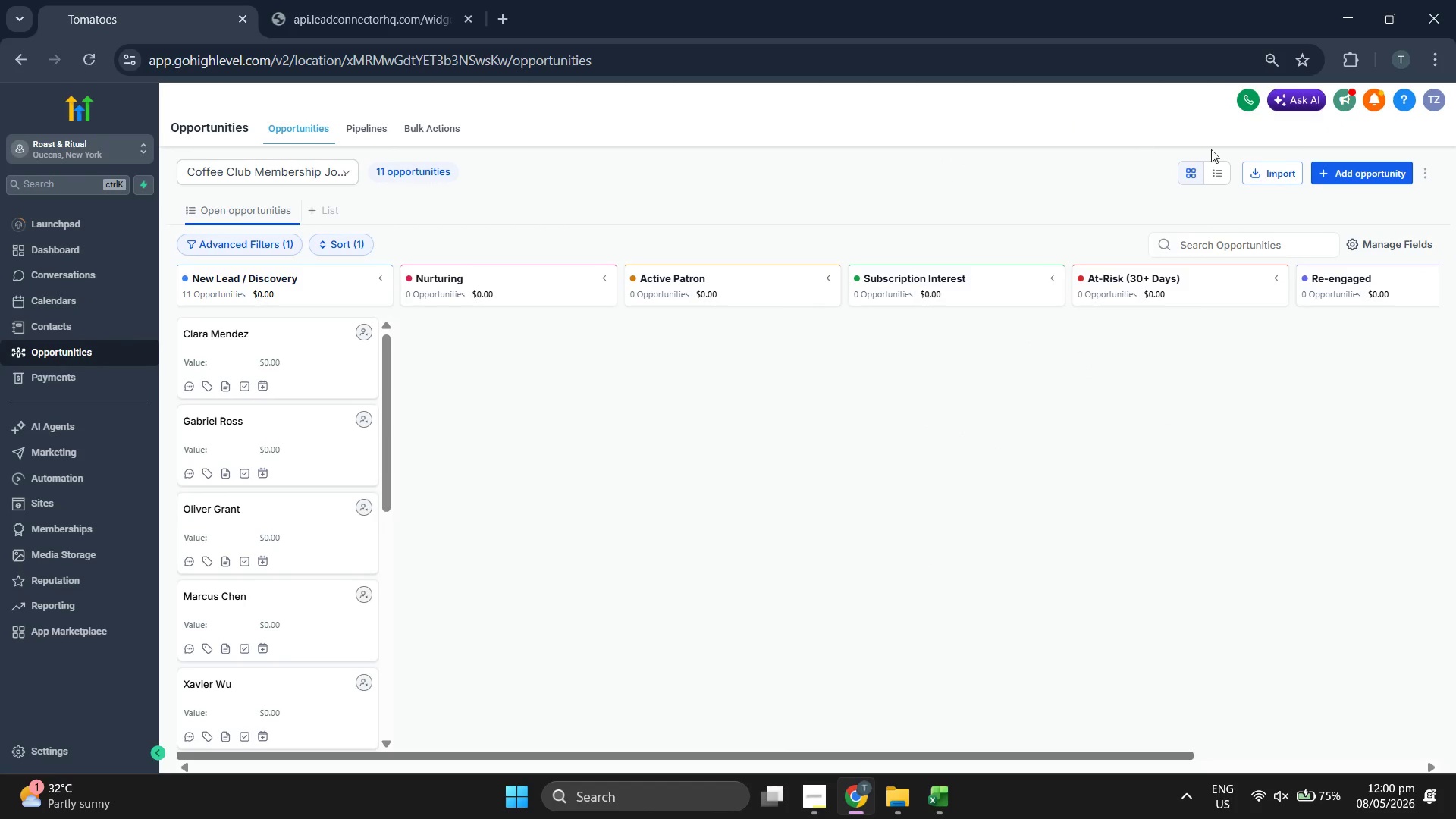 
left_click([1326, 169])
 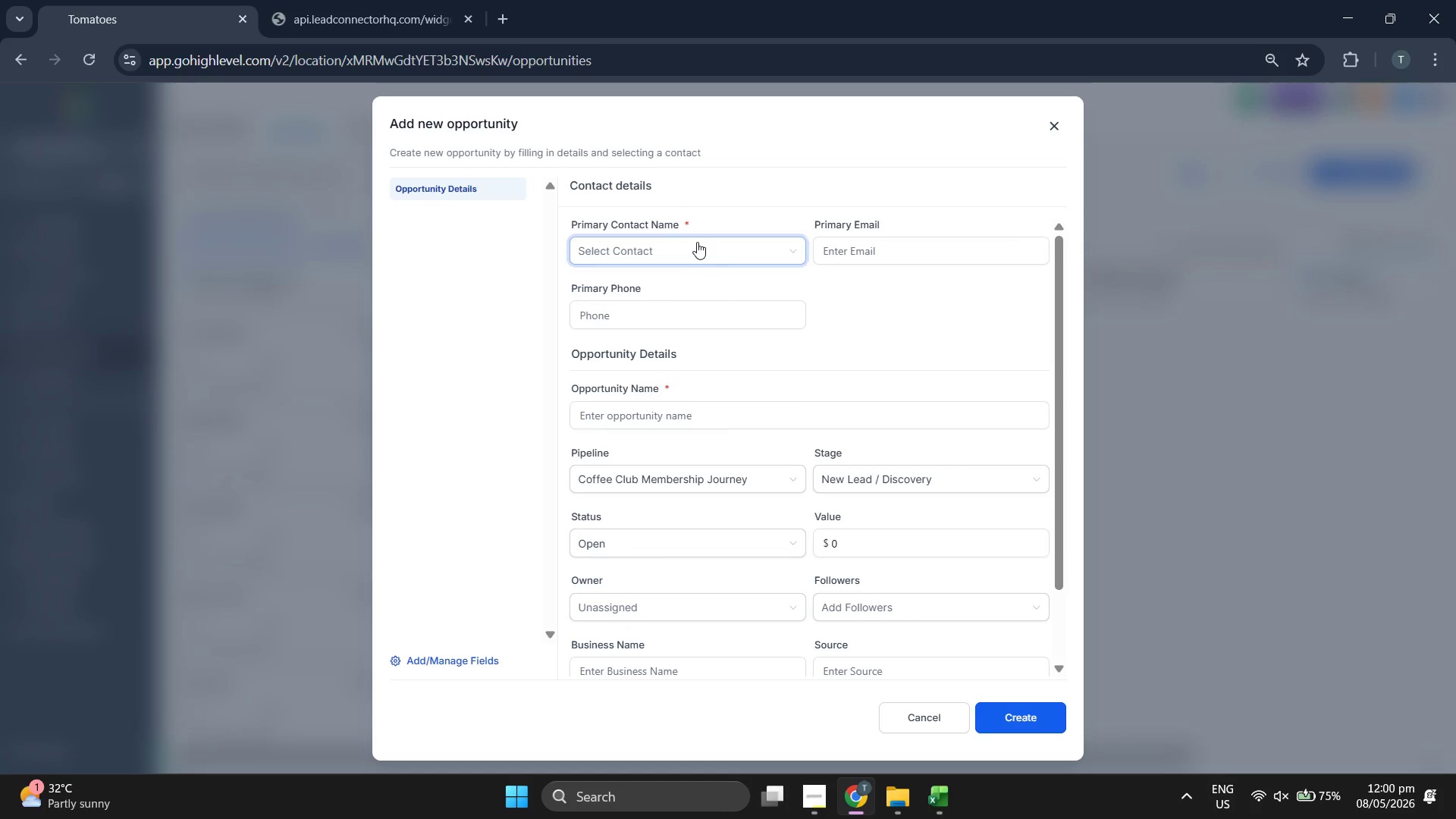 
scroll: coordinate [683, 366], scroll_direction: down, amount: 2.0
 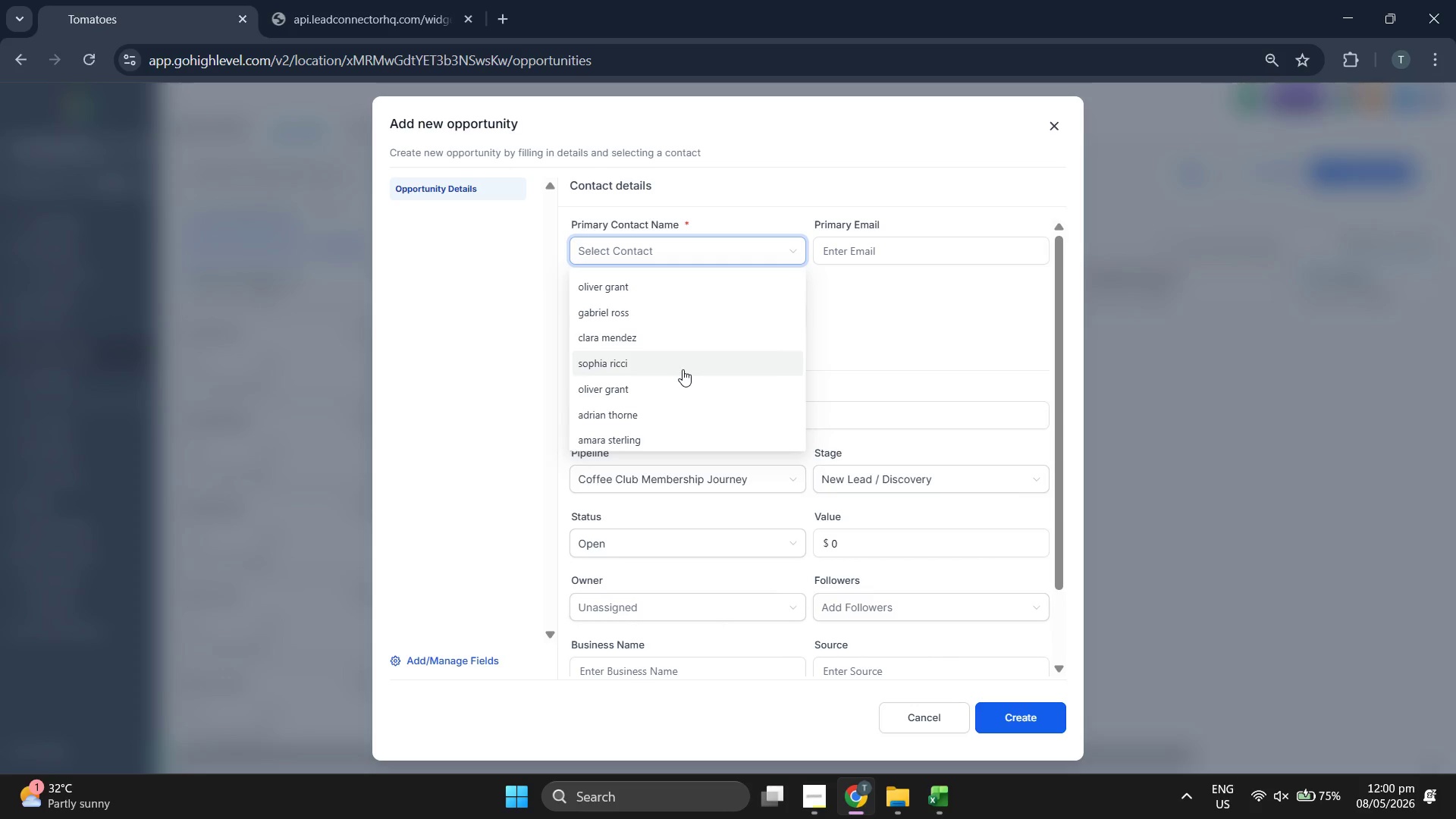 
left_click([678, 391])
 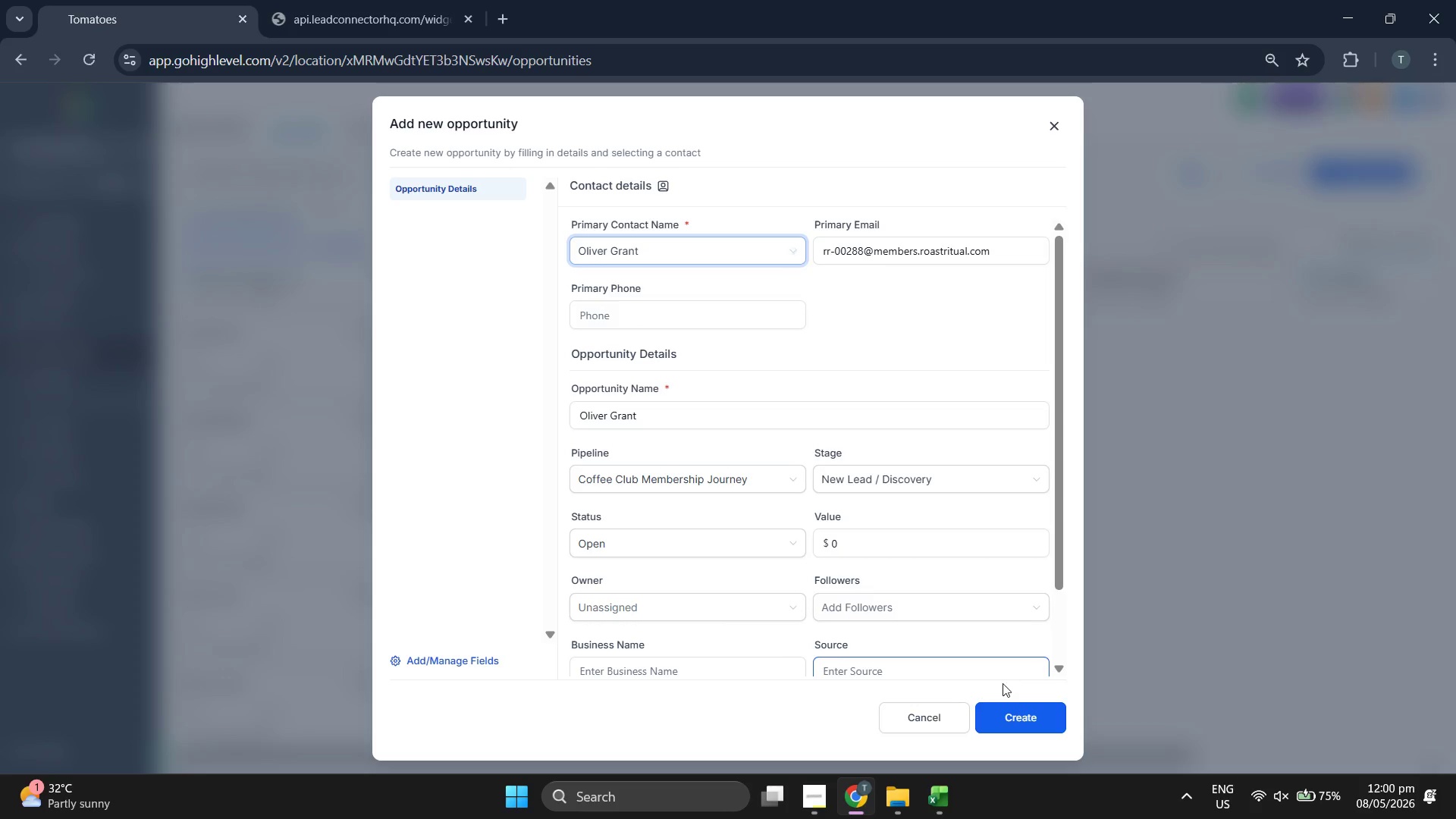 
left_click([1015, 703])
 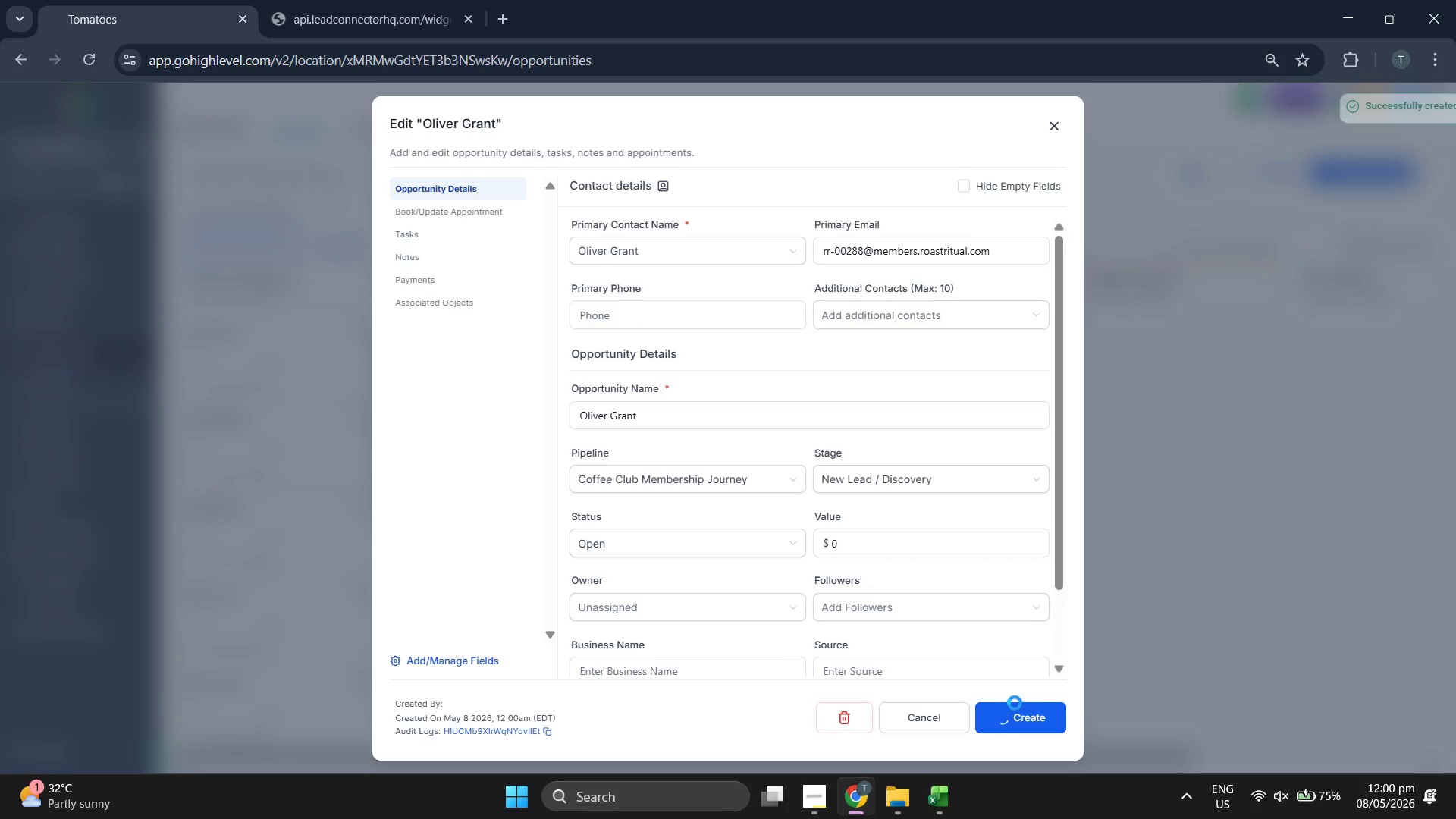 
left_click([1015, 703])
 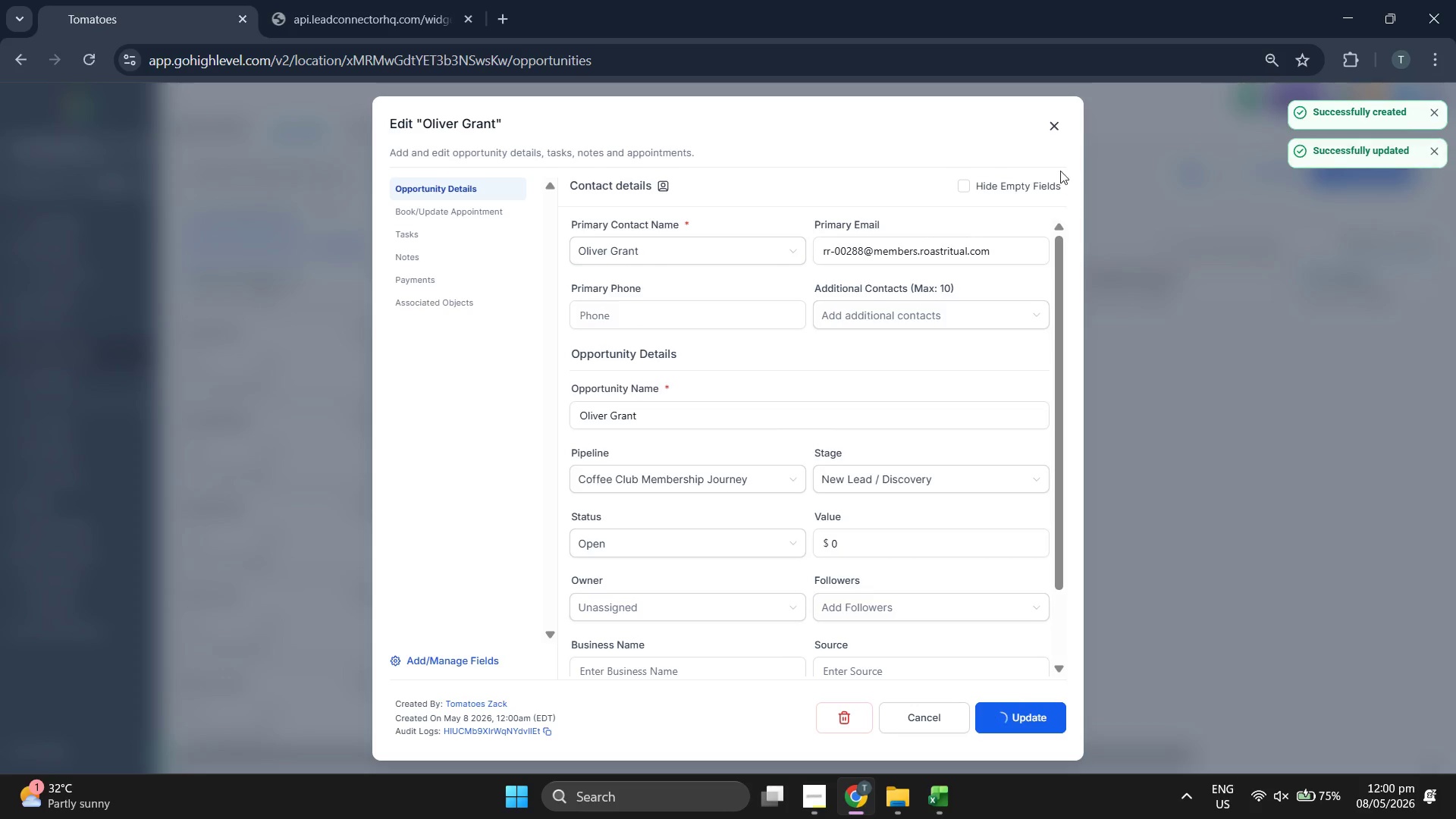 
left_click([1058, 136])
 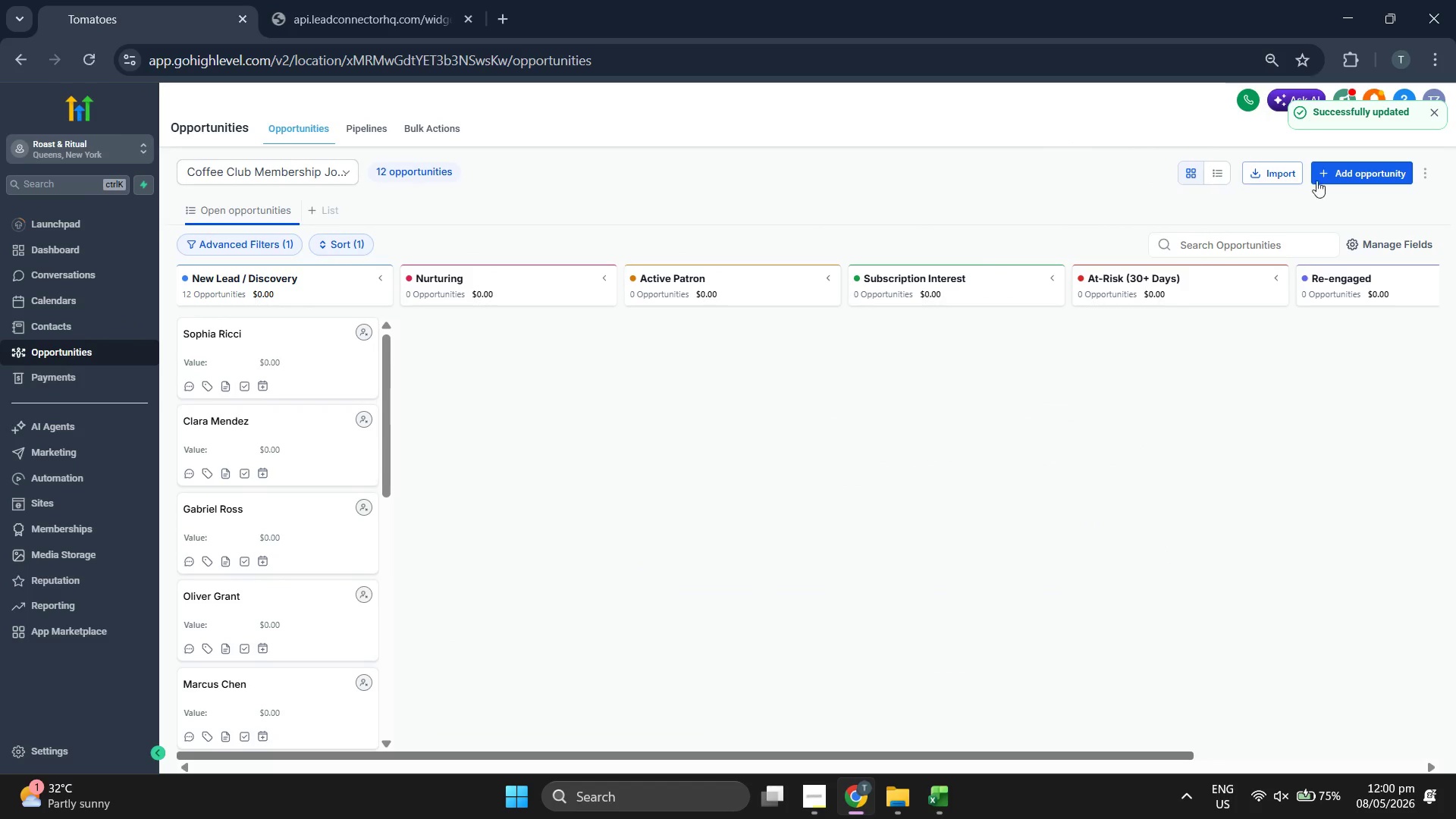 
left_click([1345, 174])
 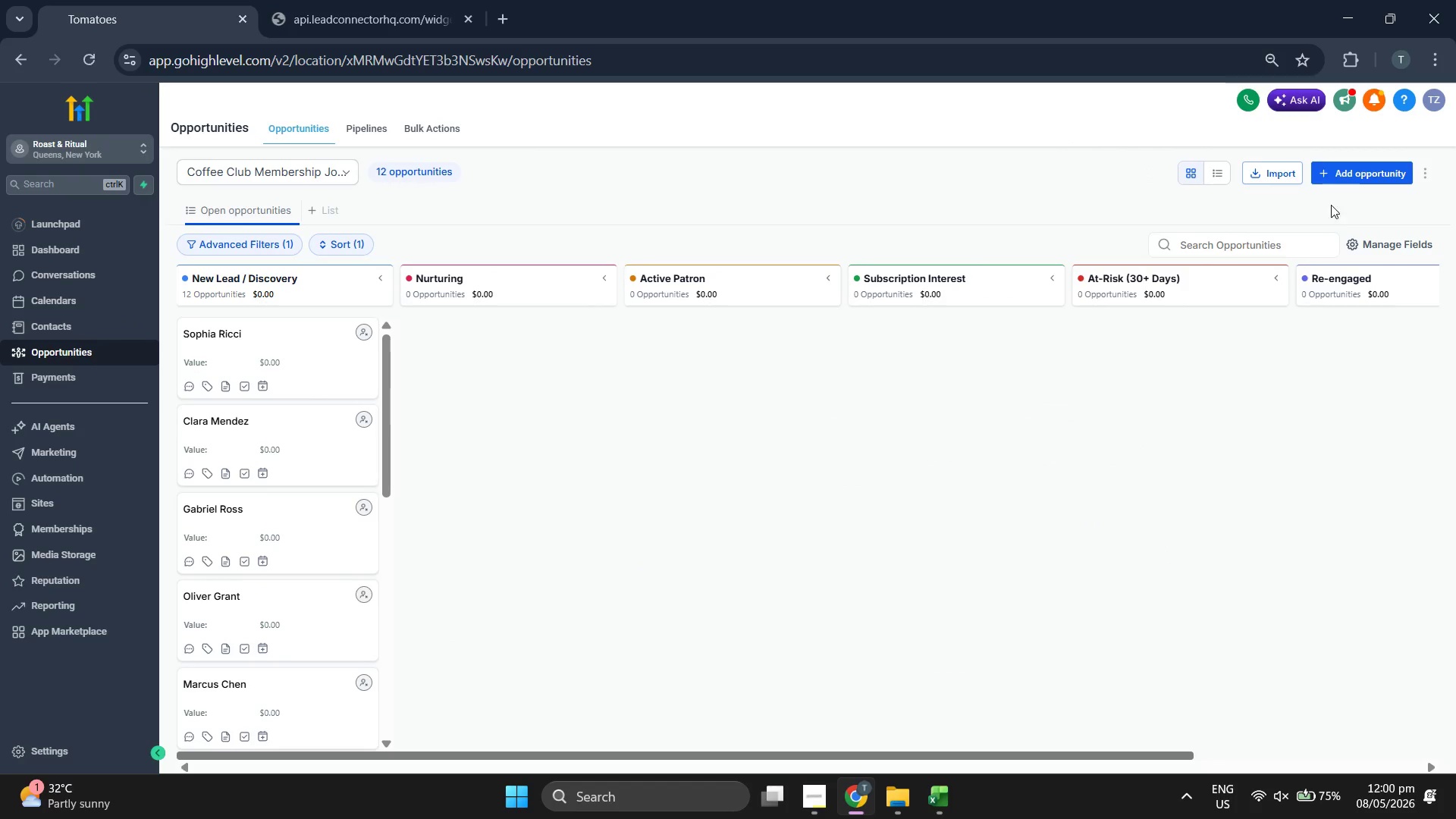 
left_click([1357, 182])
 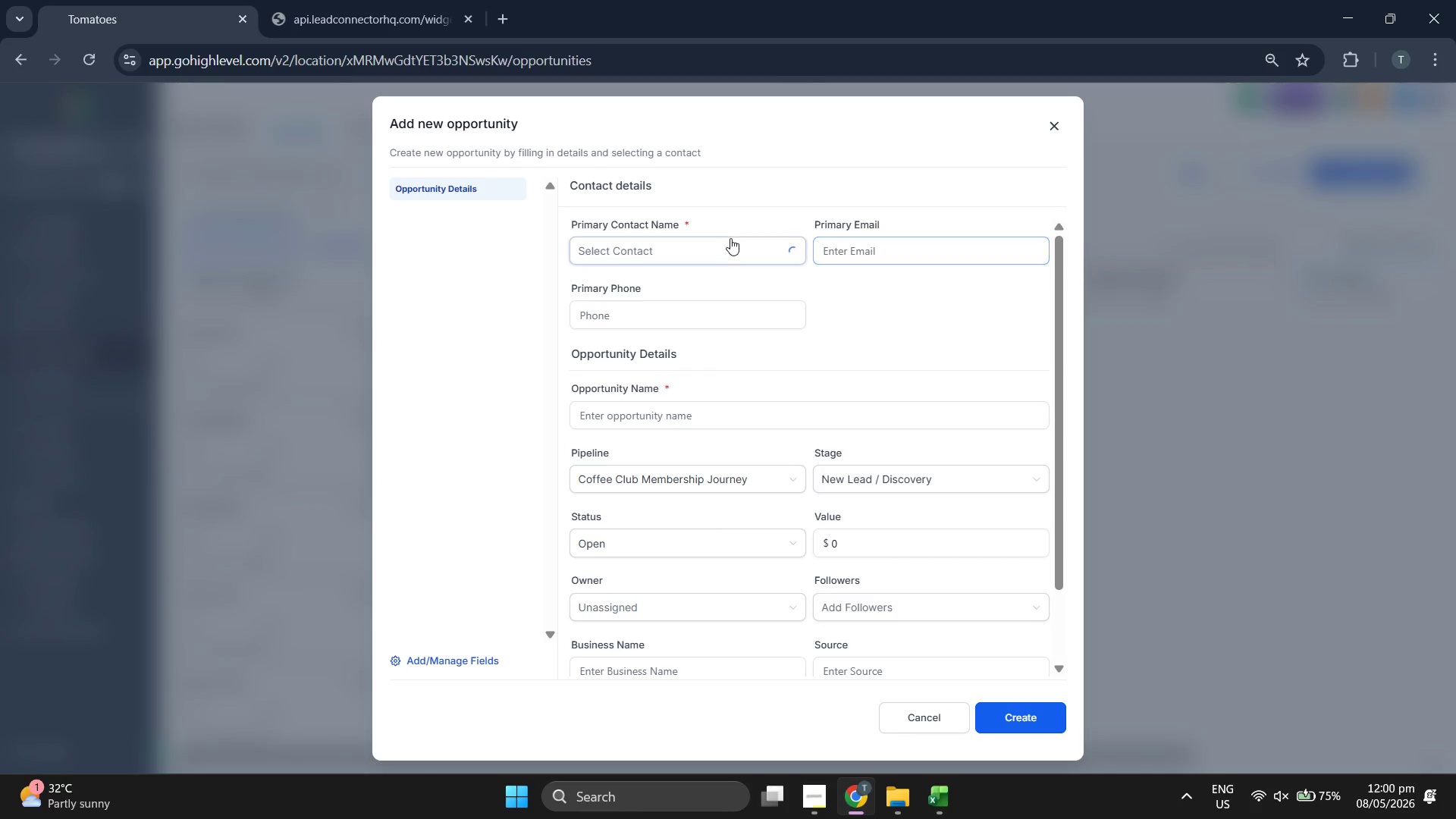 
left_click([730, 239])
 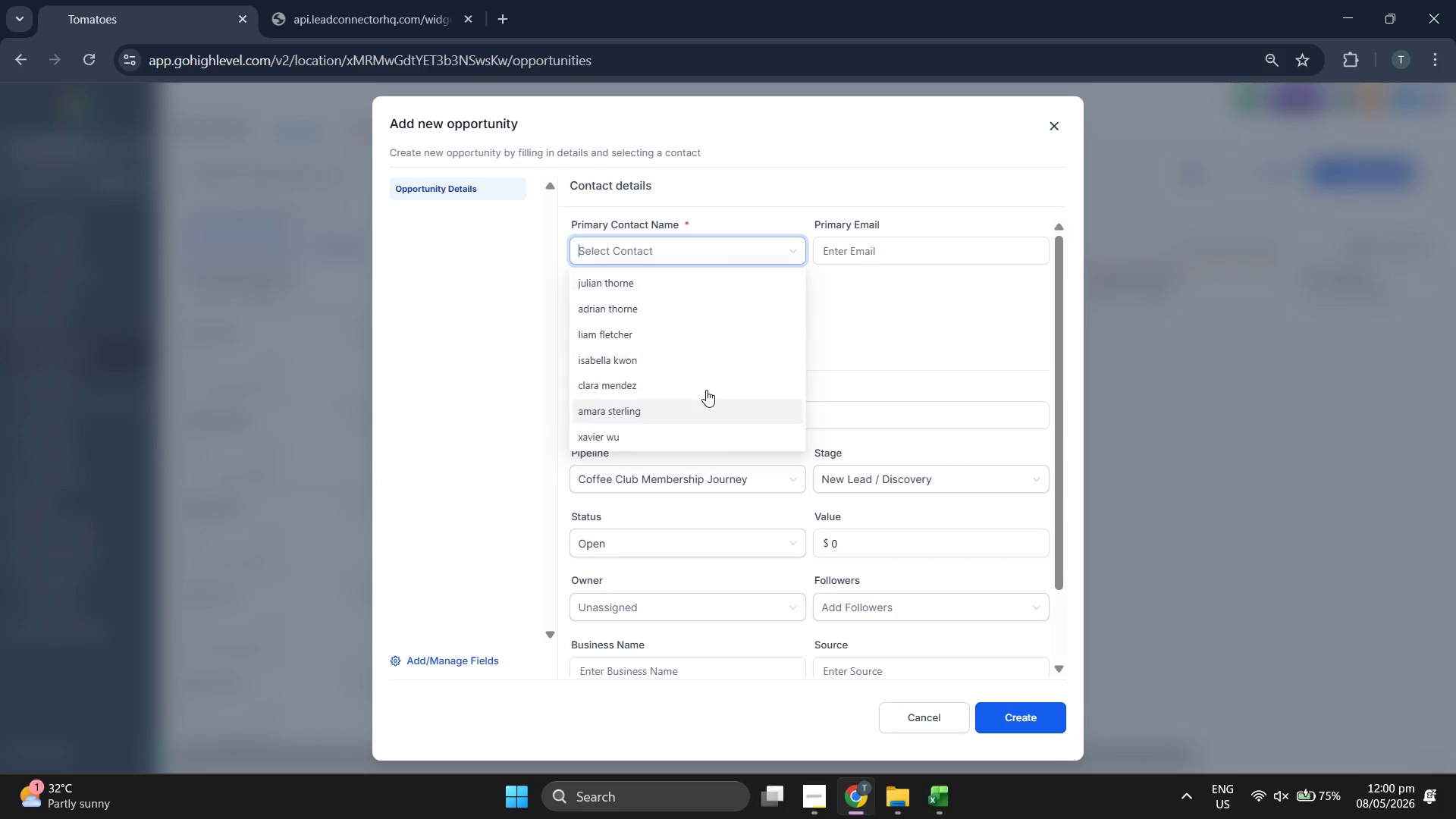 
scroll: coordinate [730, 356], scroll_direction: down, amount: 2.0
 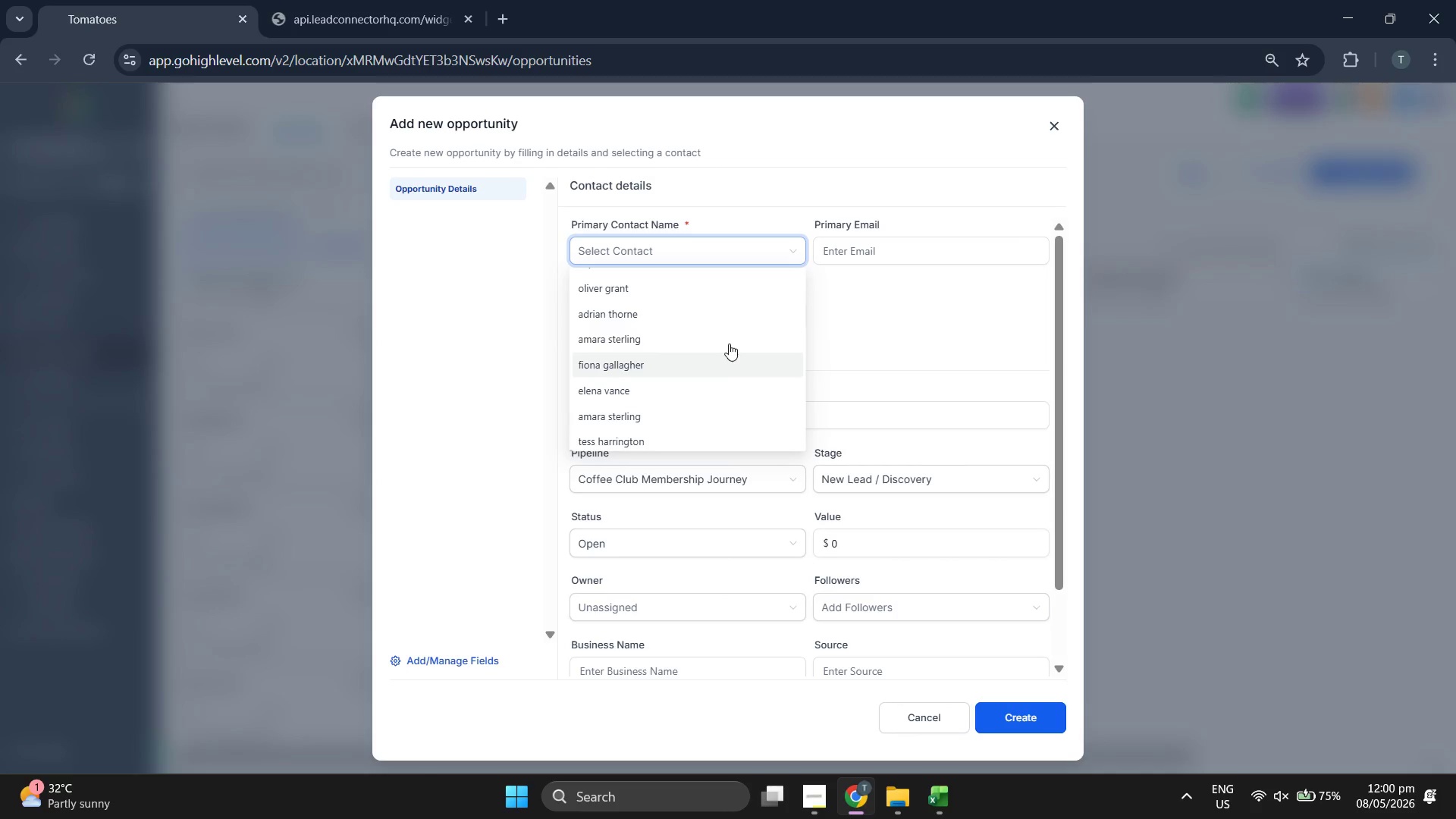 
left_click([721, 310])
 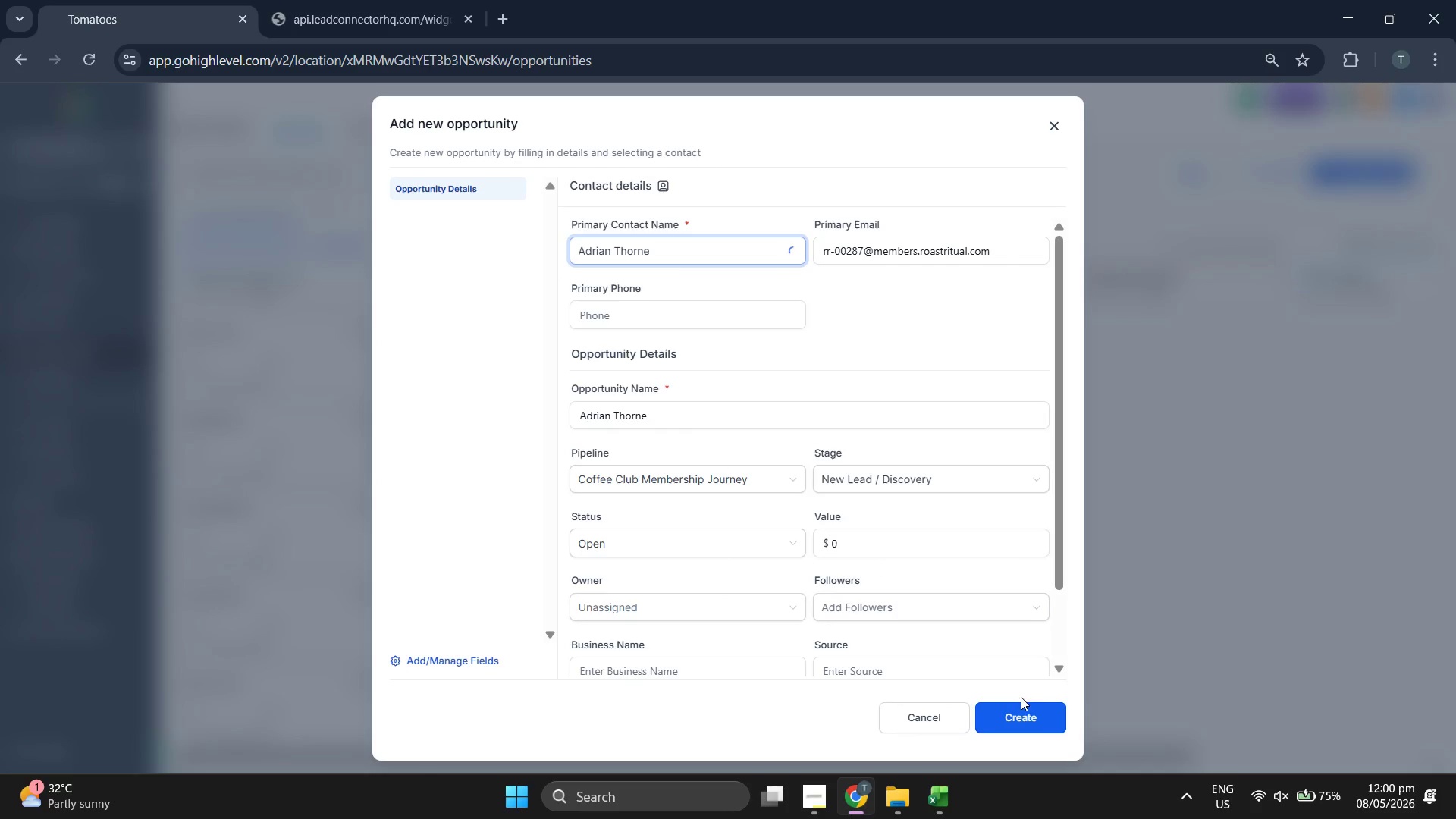 
left_click([1032, 729])
 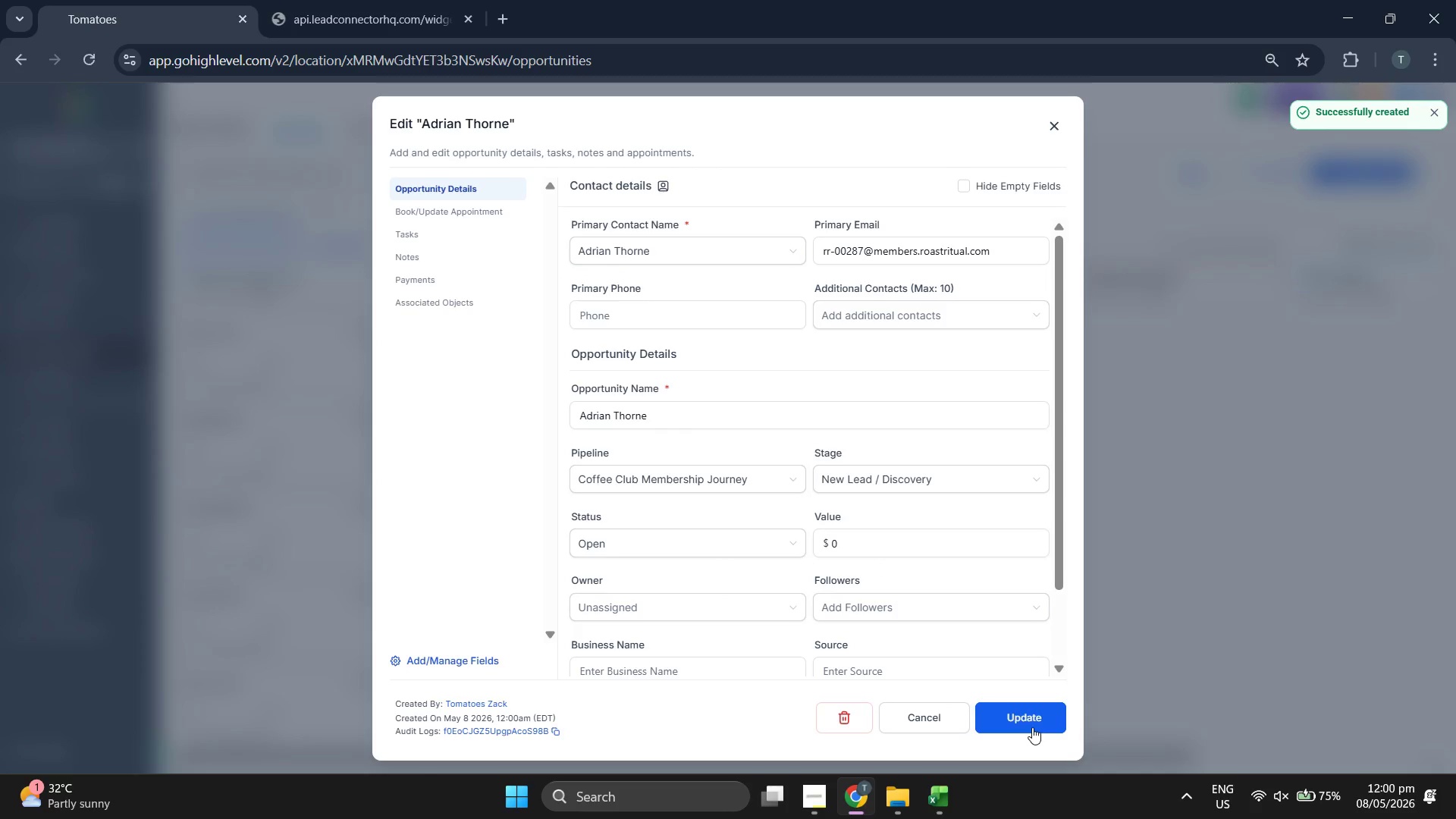 
left_click([1032, 727])
 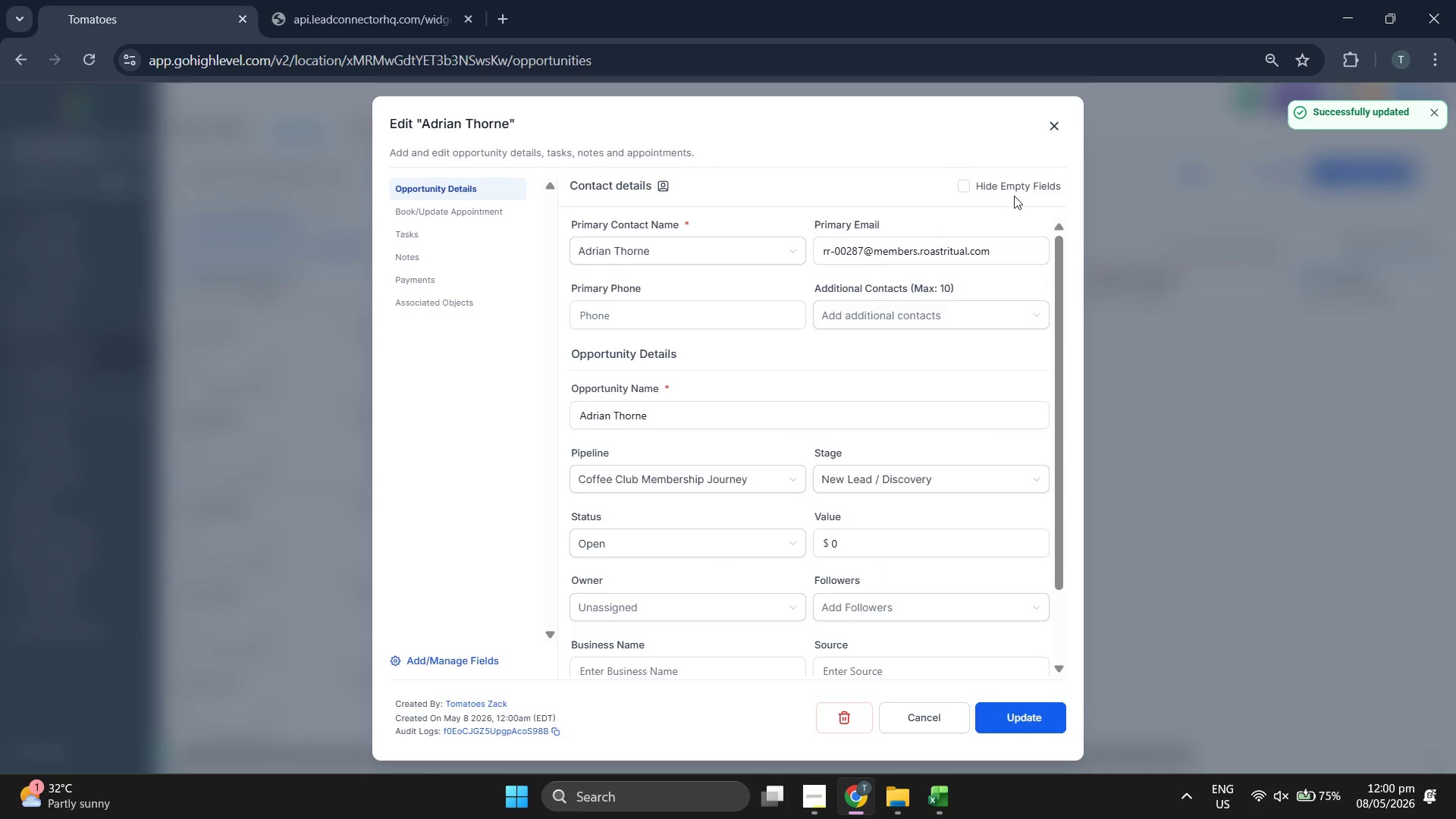 
left_click([1051, 124])
 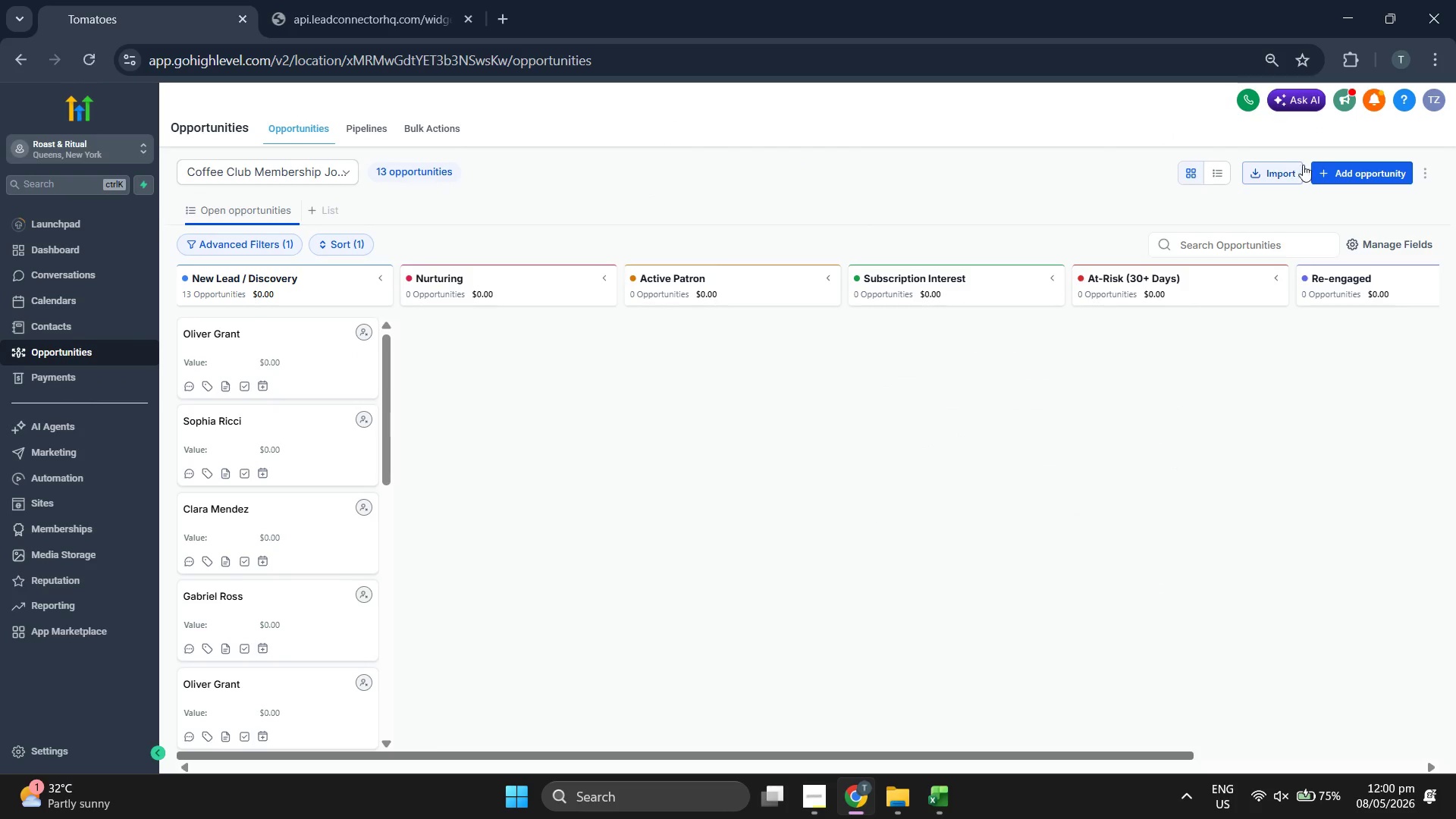 
left_click([1323, 169])
 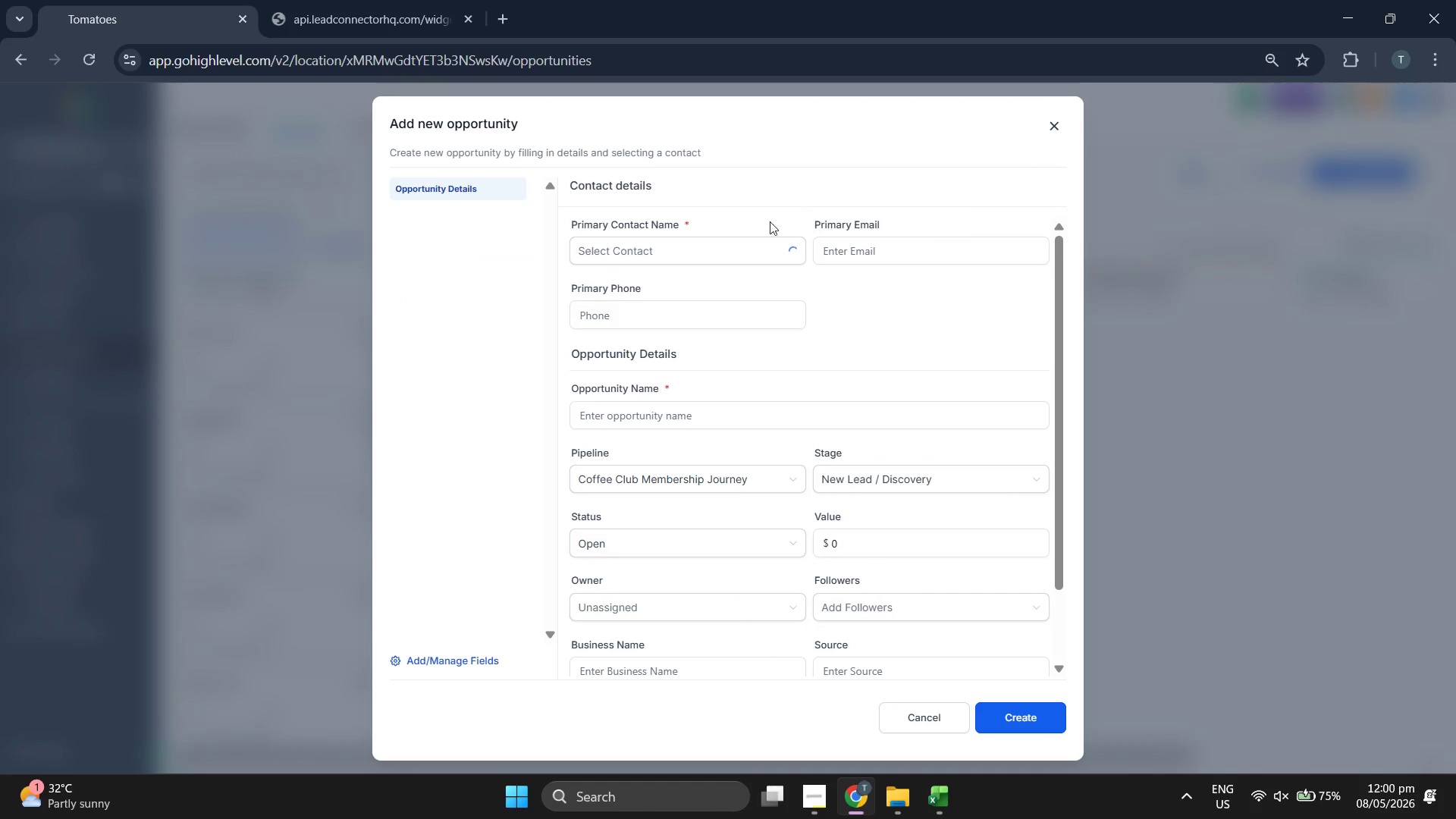 
left_click([732, 260])
 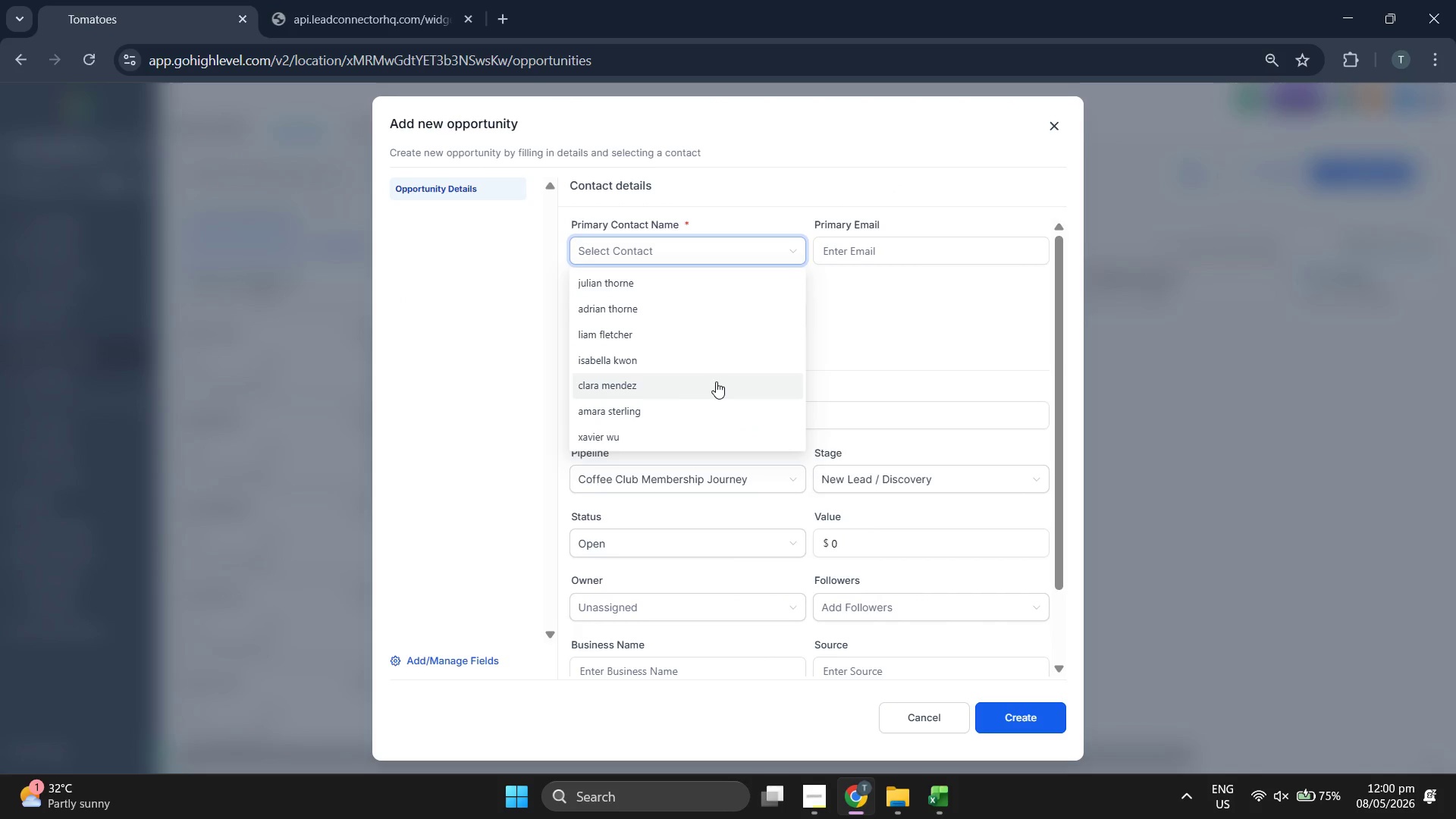 
scroll: coordinate [716, 381], scroll_direction: down, amount: 1.0
 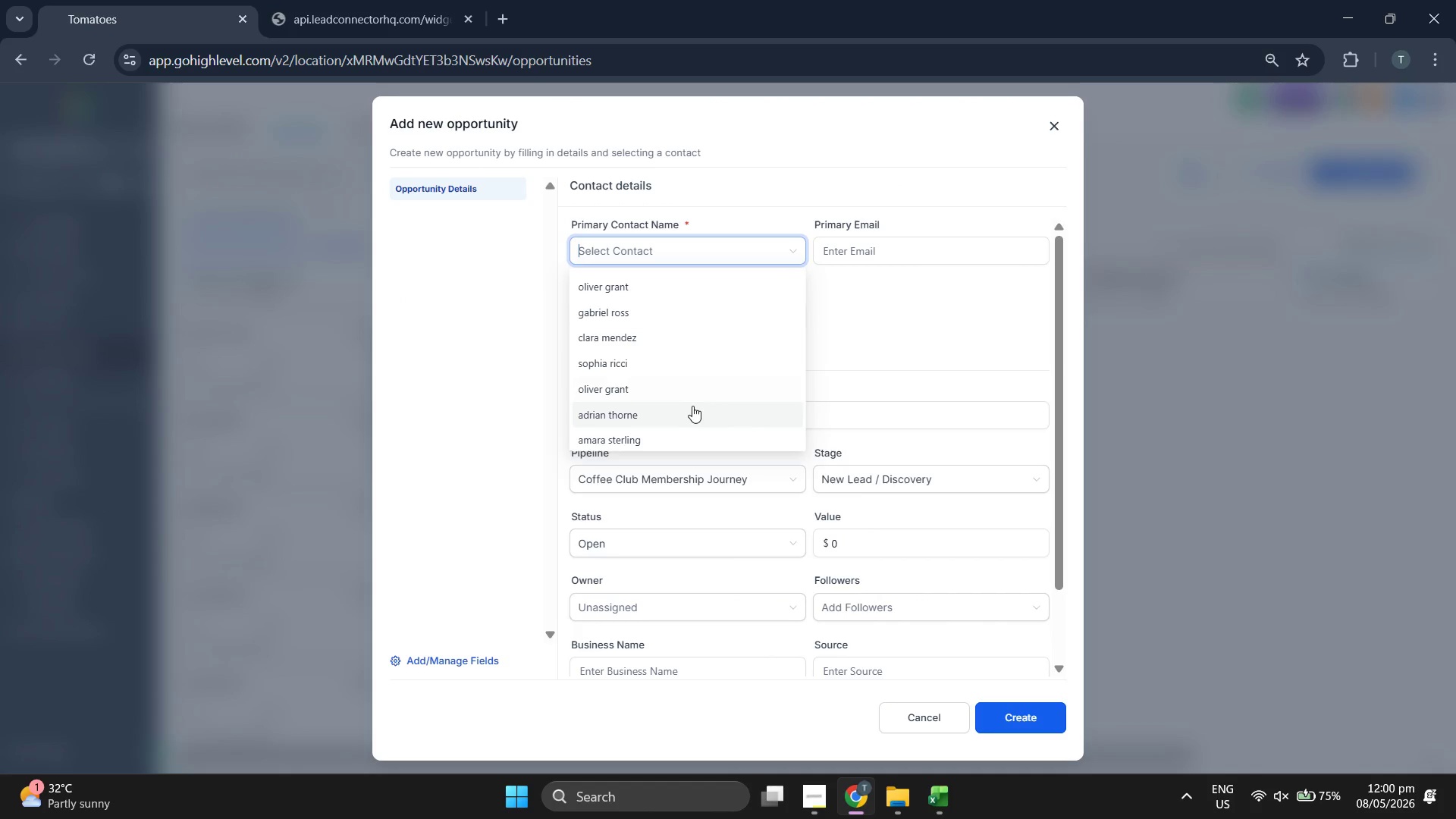 
left_click([685, 448])
 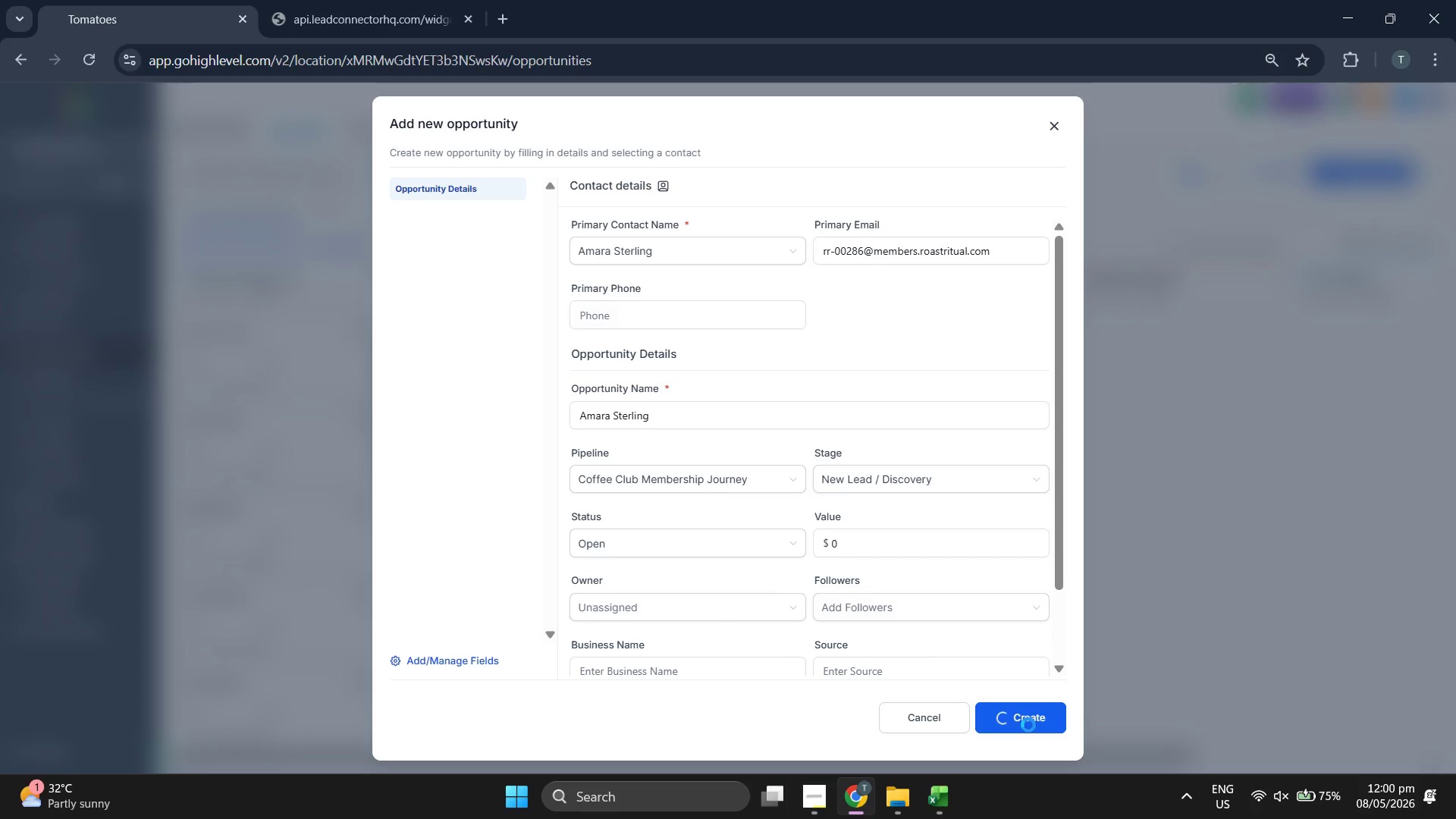 
left_click([1028, 725])
 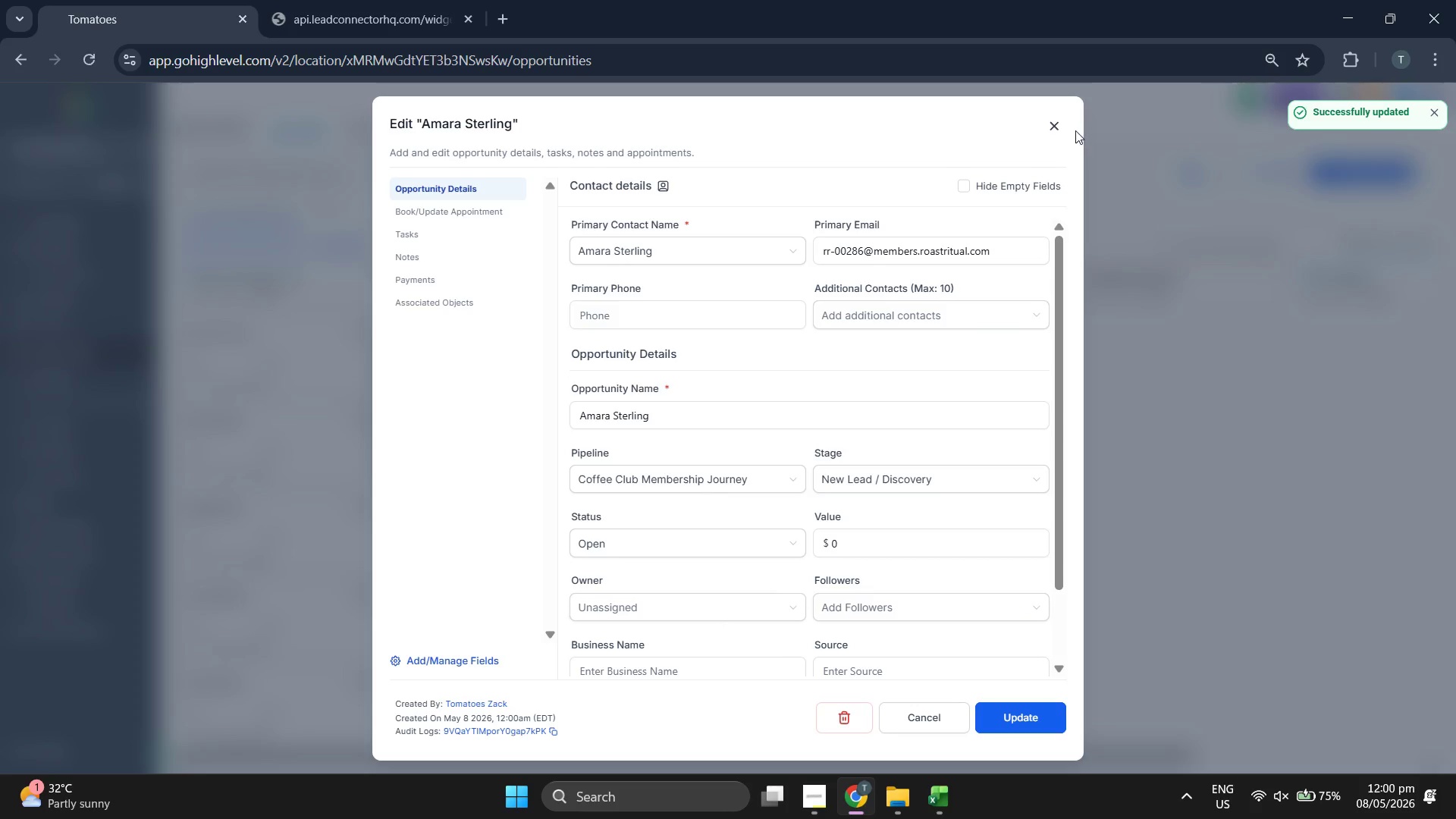 
left_click([1055, 127])
 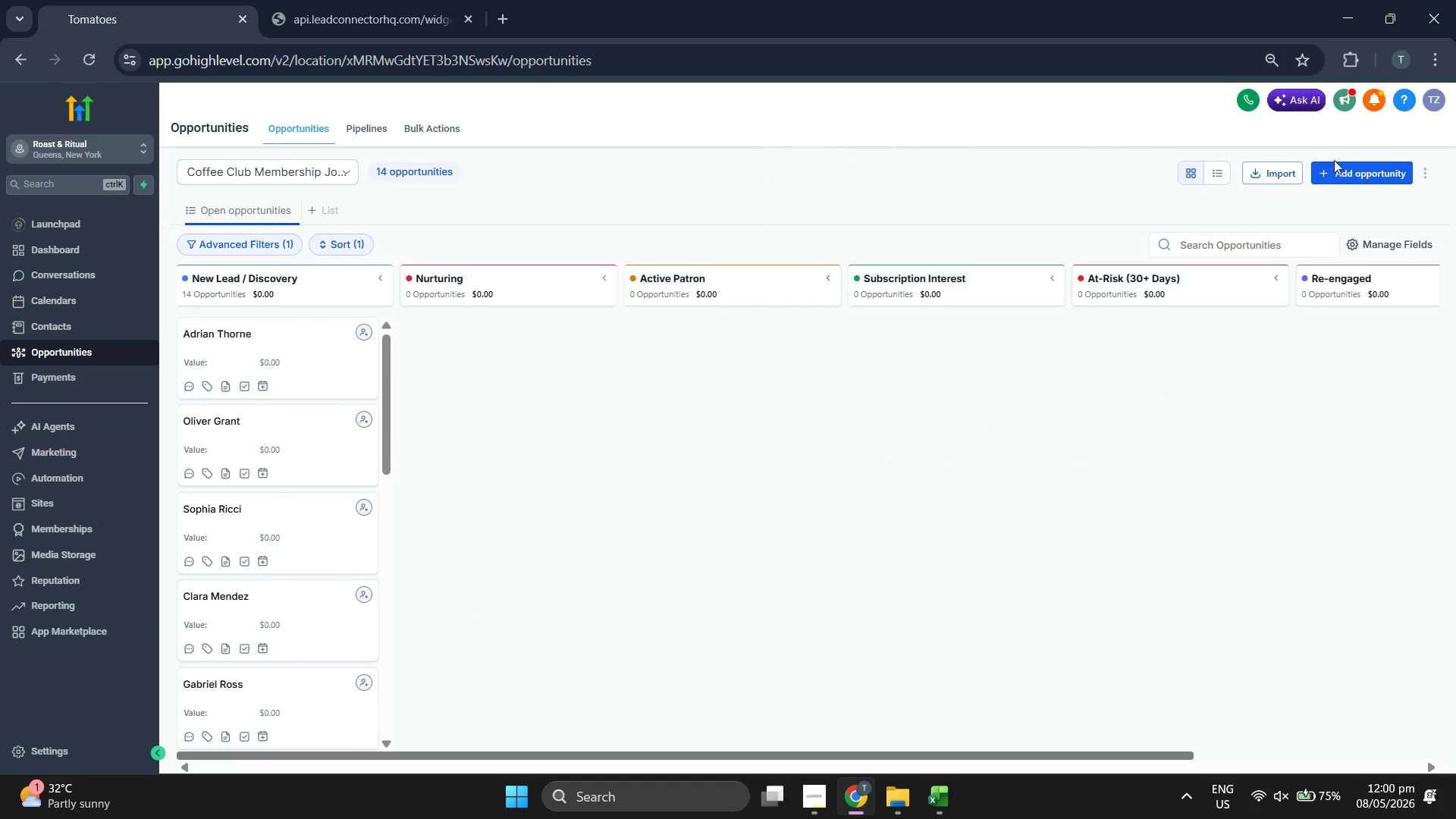 
left_click([1344, 168])
 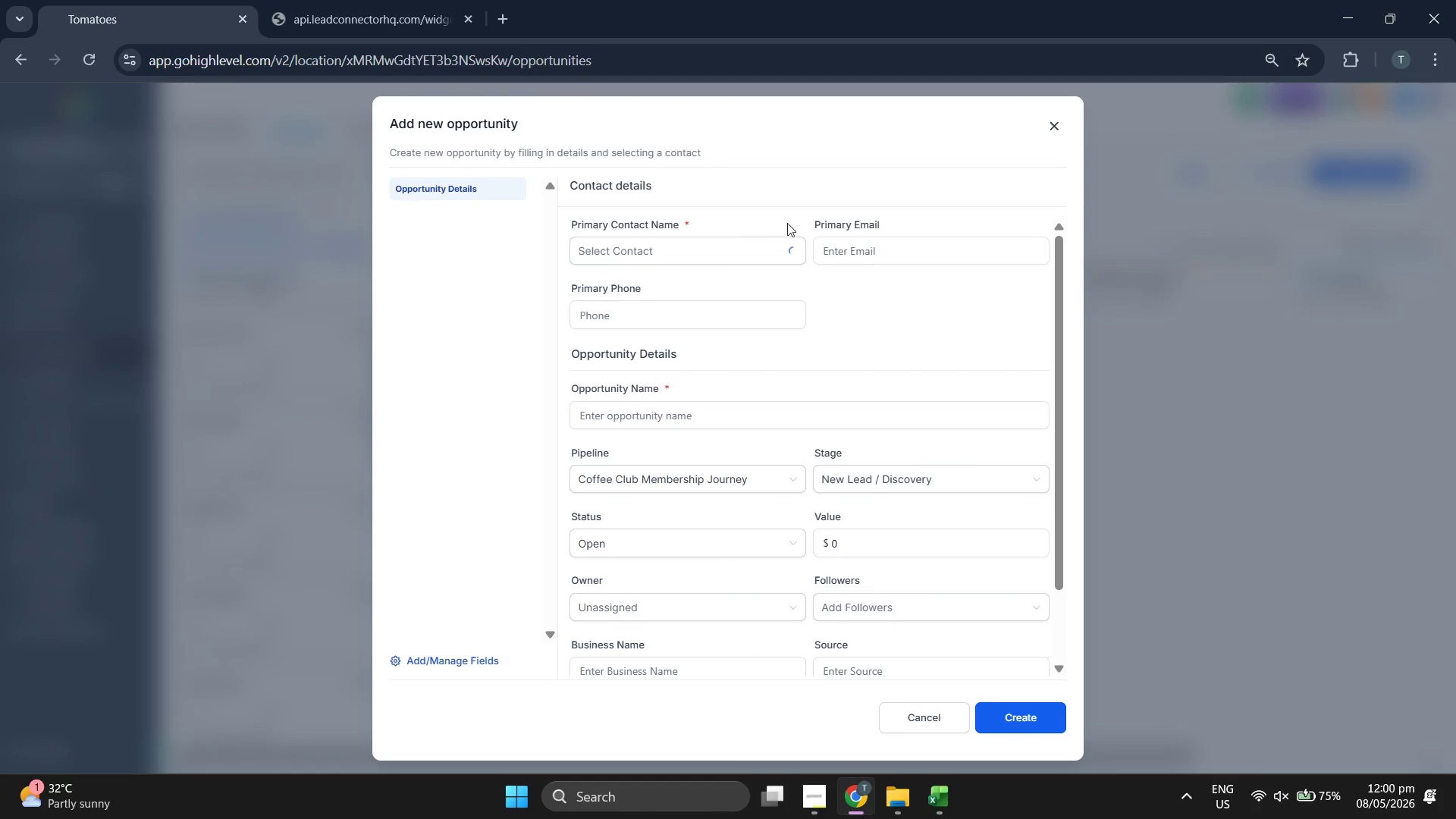 
left_click([701, 245])
 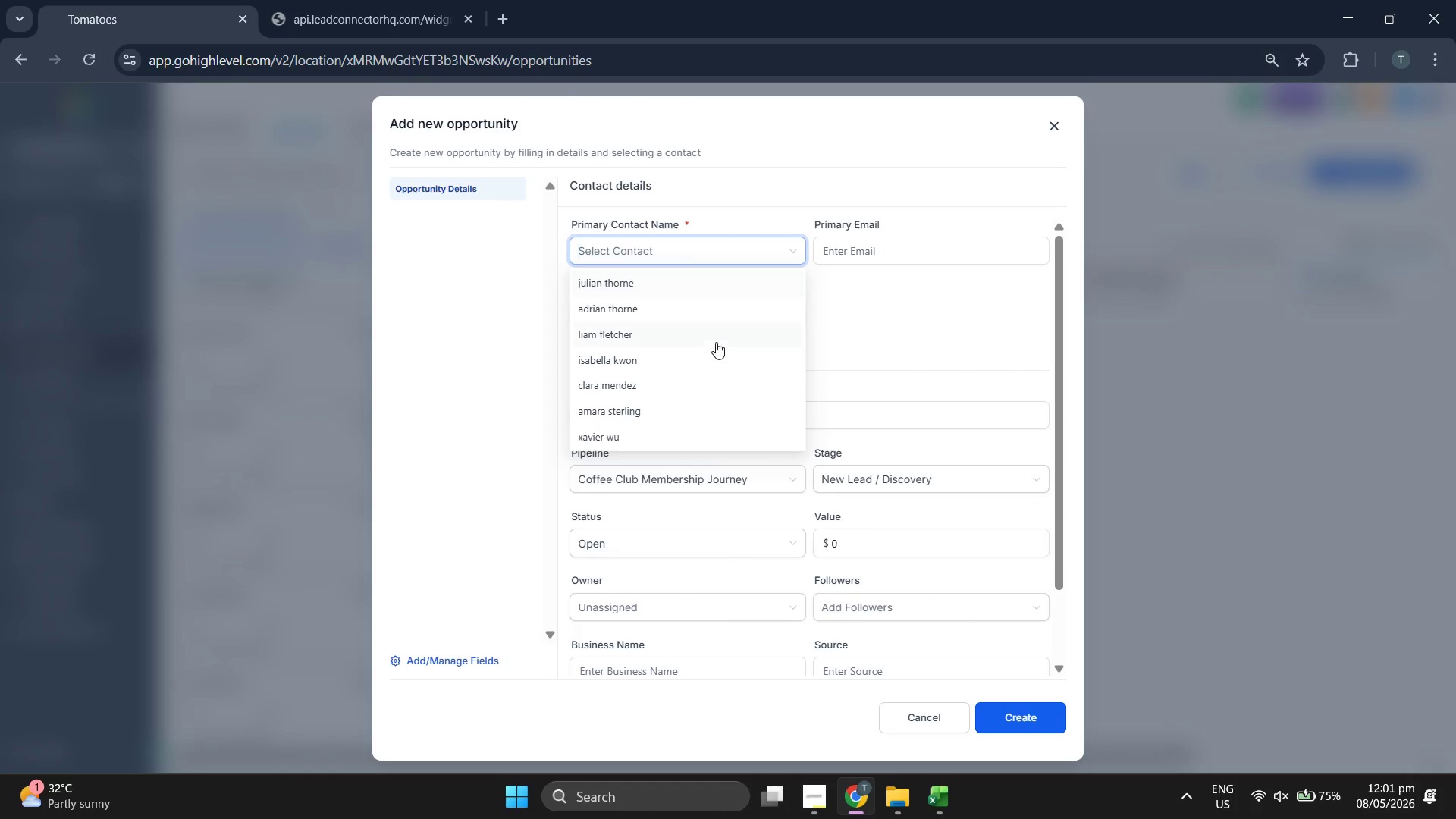 
scroll: coordinate [716, 342], scroll_direction: down, amount: 2.0
 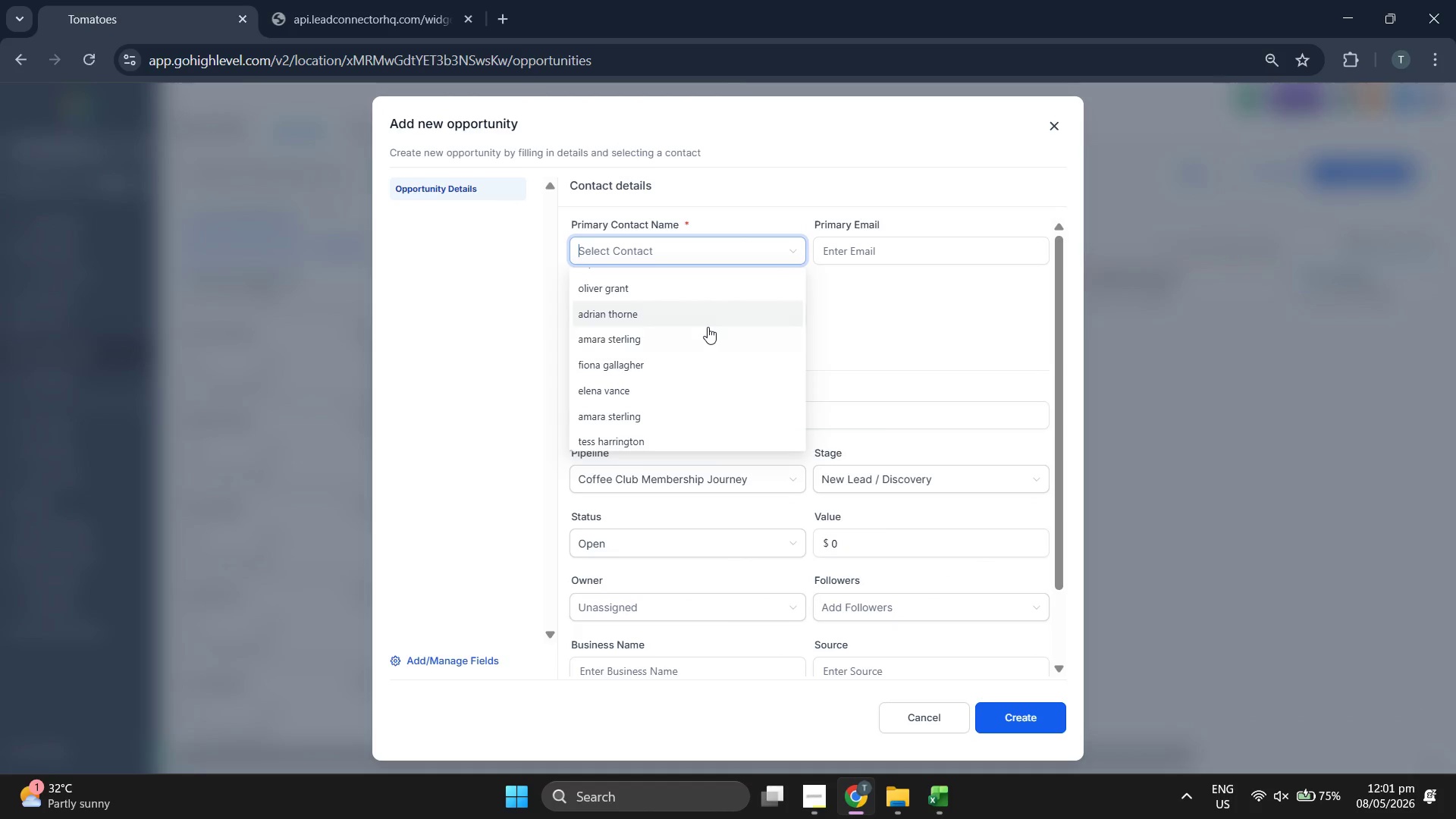 
left_click([704, 363])
 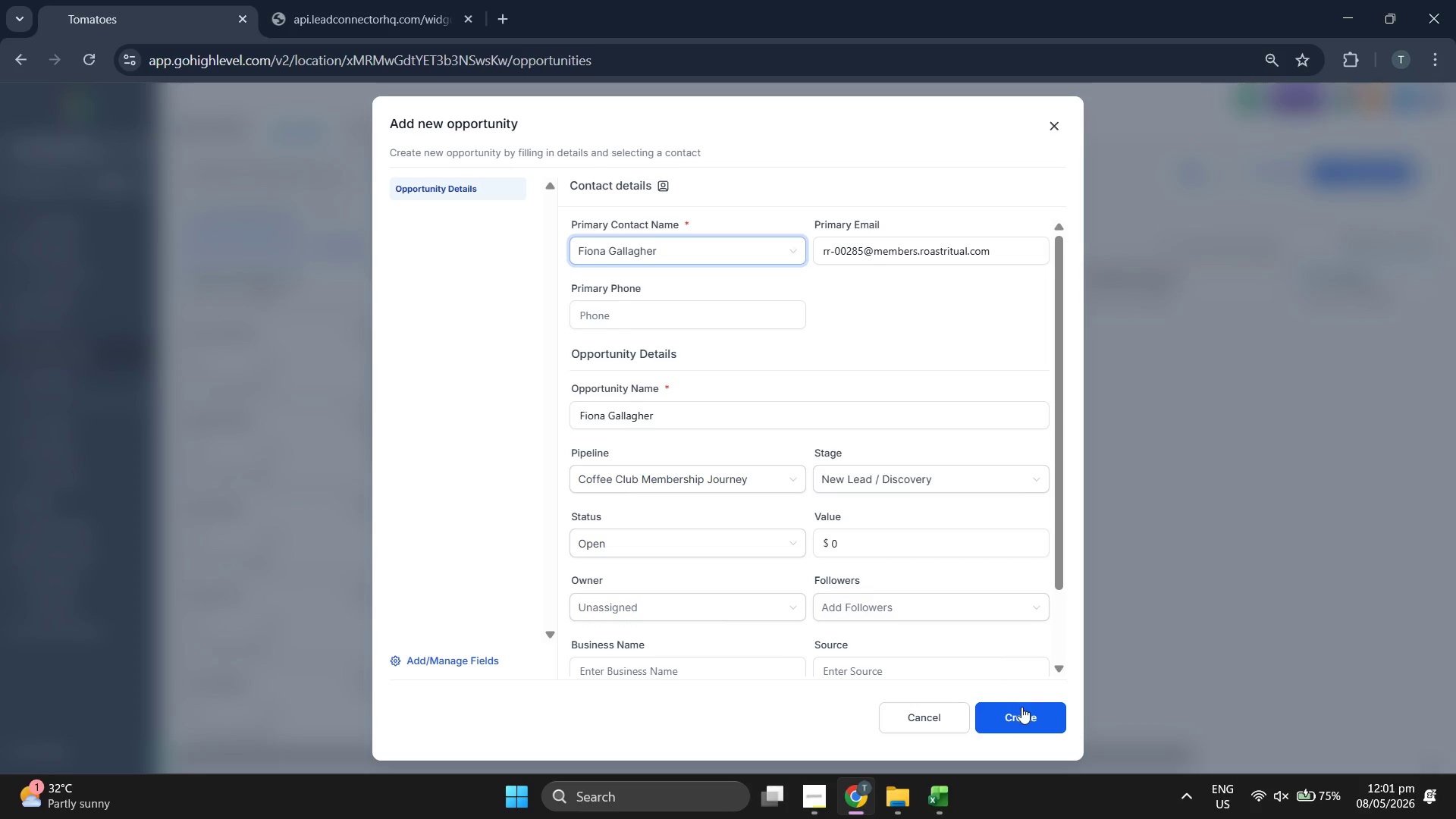 
left_click([1021, 707])
 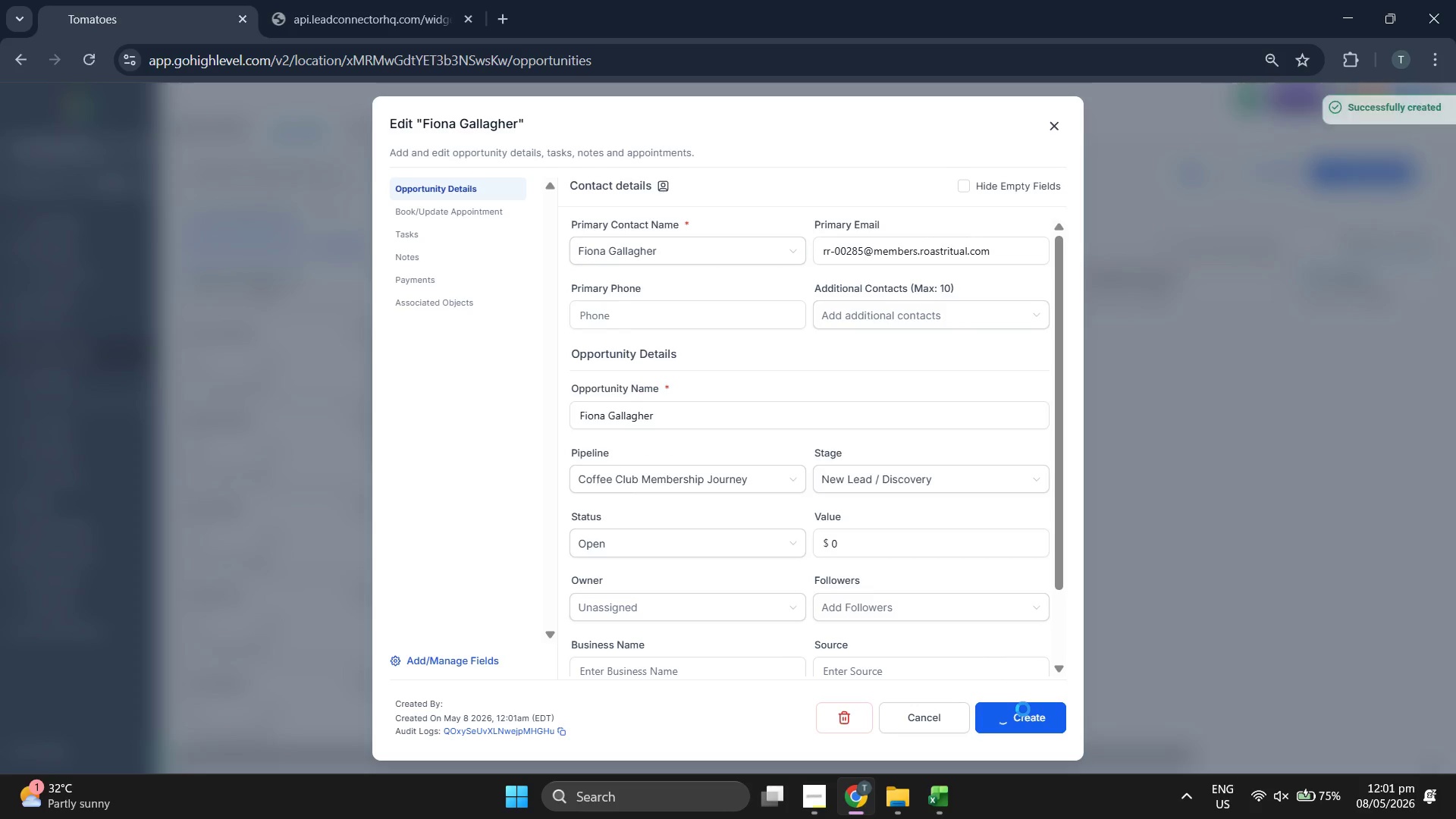 
left_click([1023, 709])
 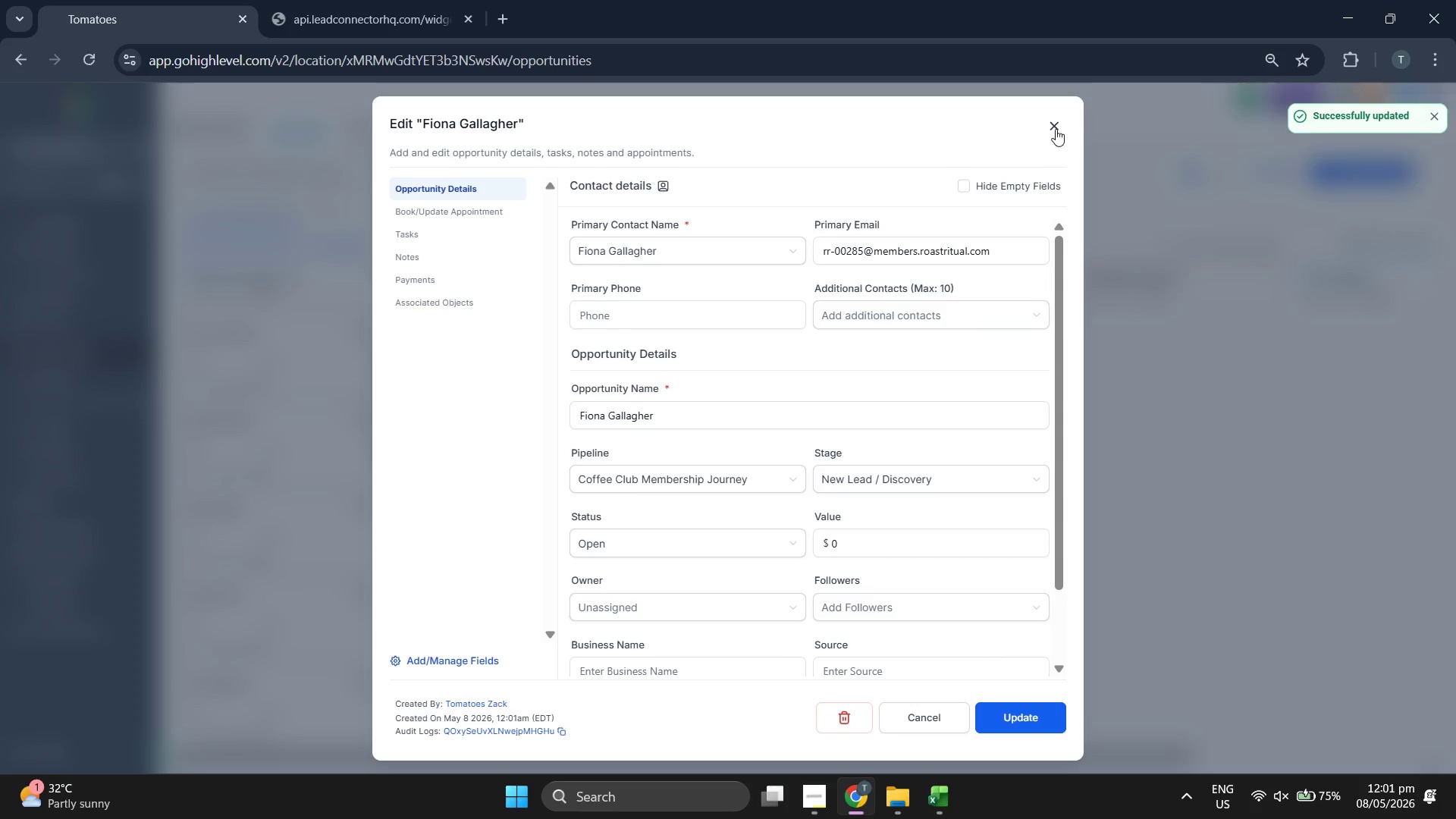 
left_click([1056, 129])
 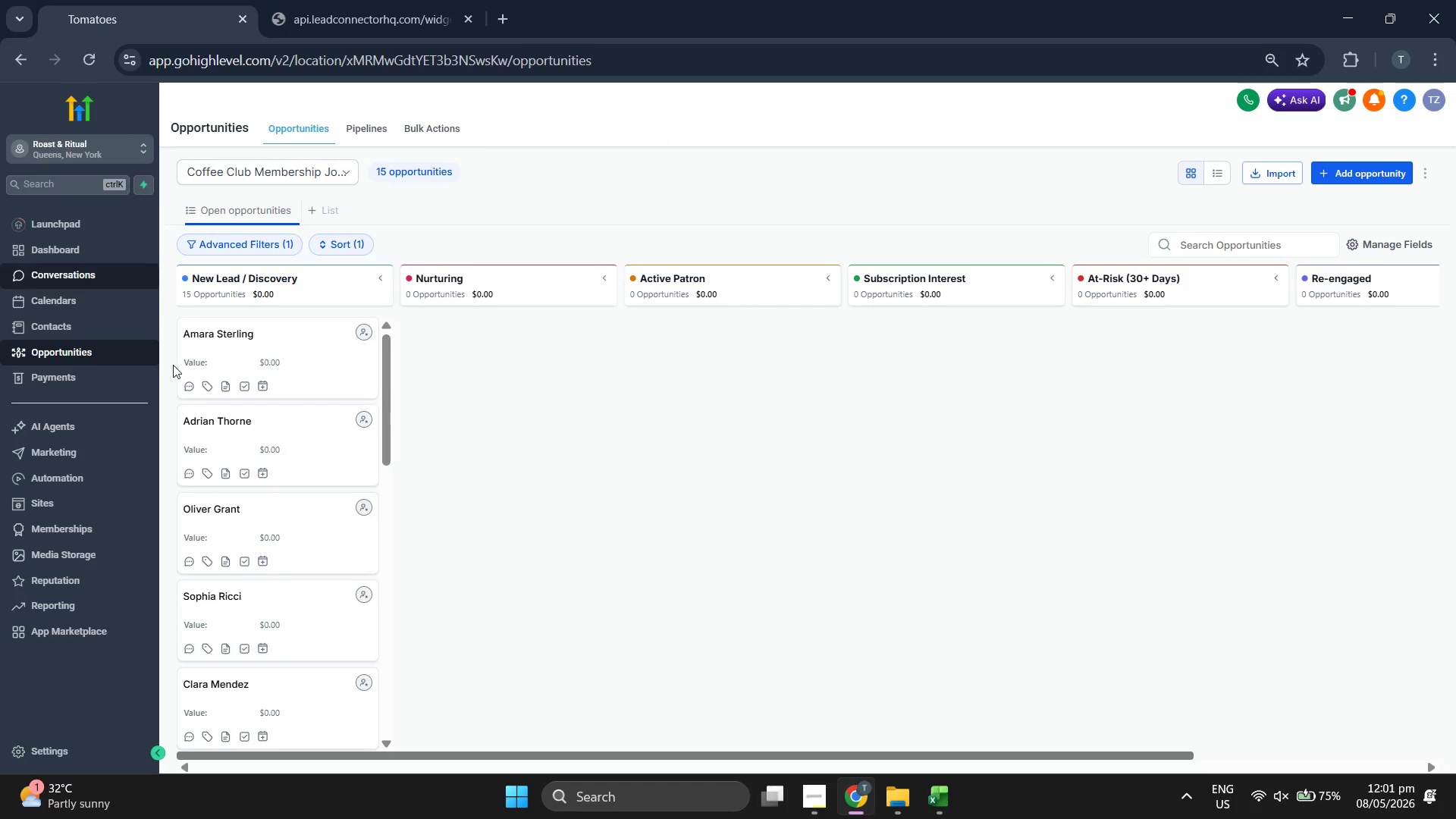 
left_click_drag(start_coordinate=[239, 446], to_coordinate=[497, 407])
 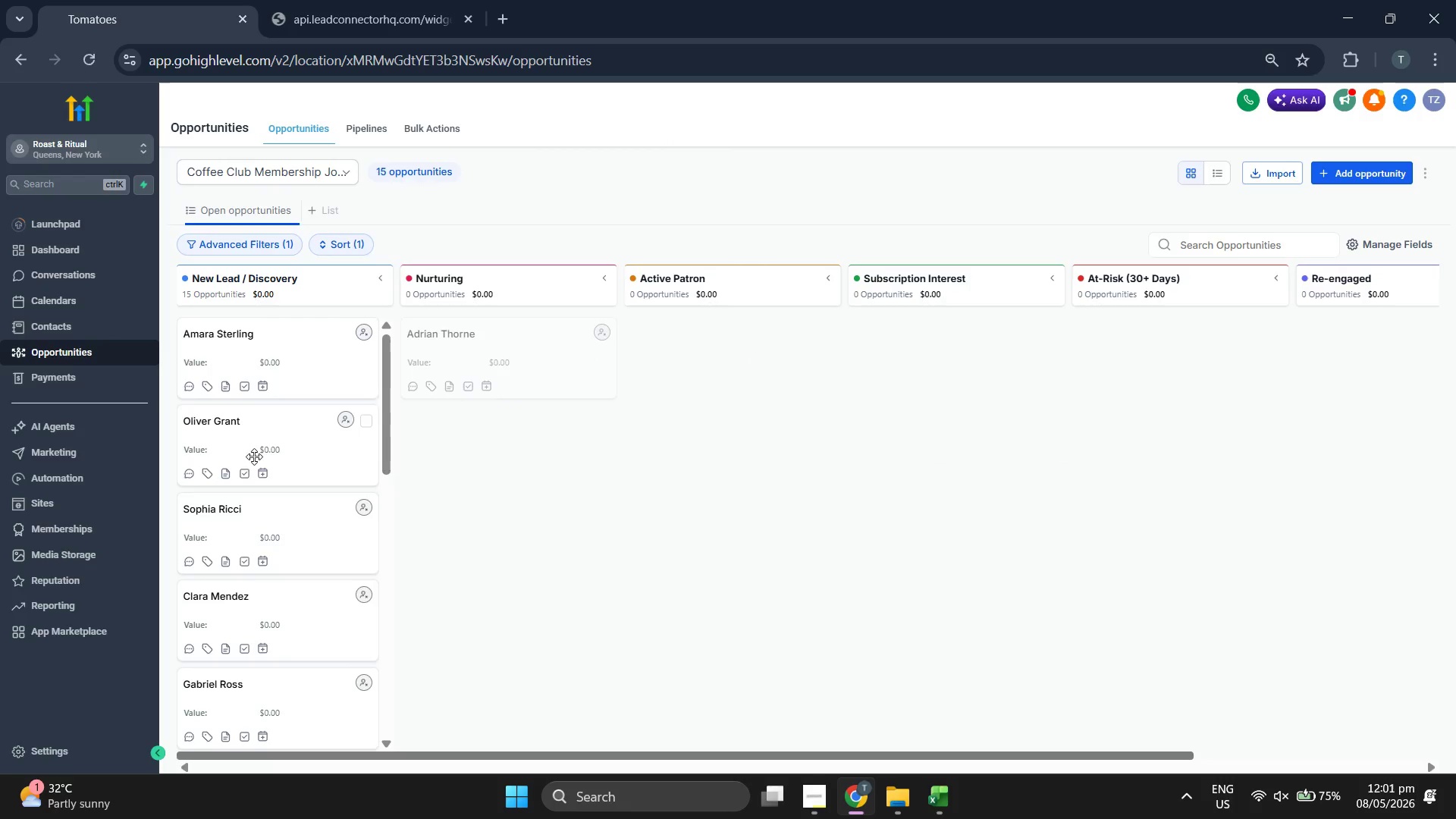 
left_click_drag(start_coordinate=[257, 451], to_coordinate=[384, 444])
 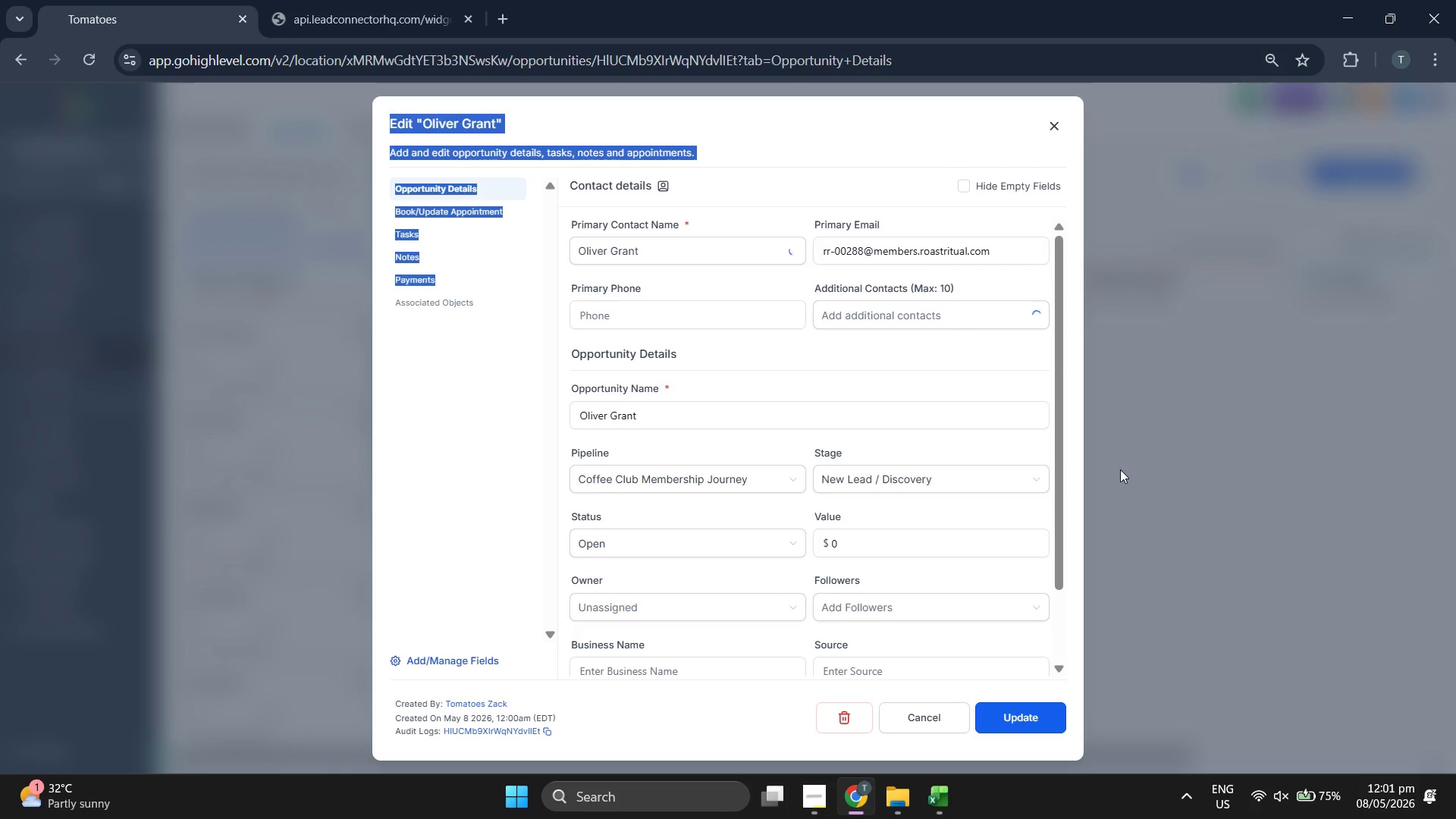 
left_click([1122, 479])
 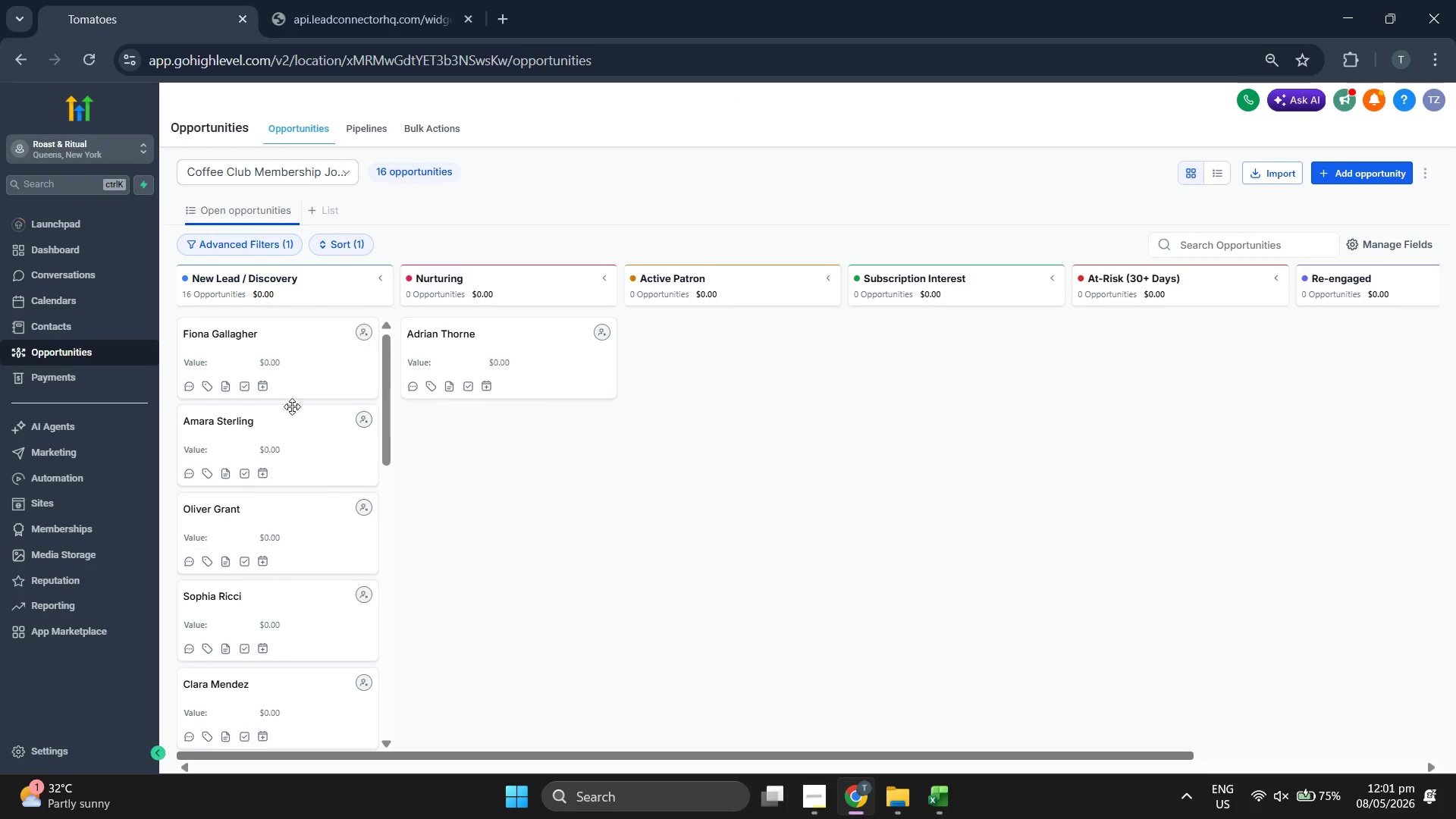 
left_click_drag(start_coordinate=[285, 425], to_coordinate=[514, 462])
 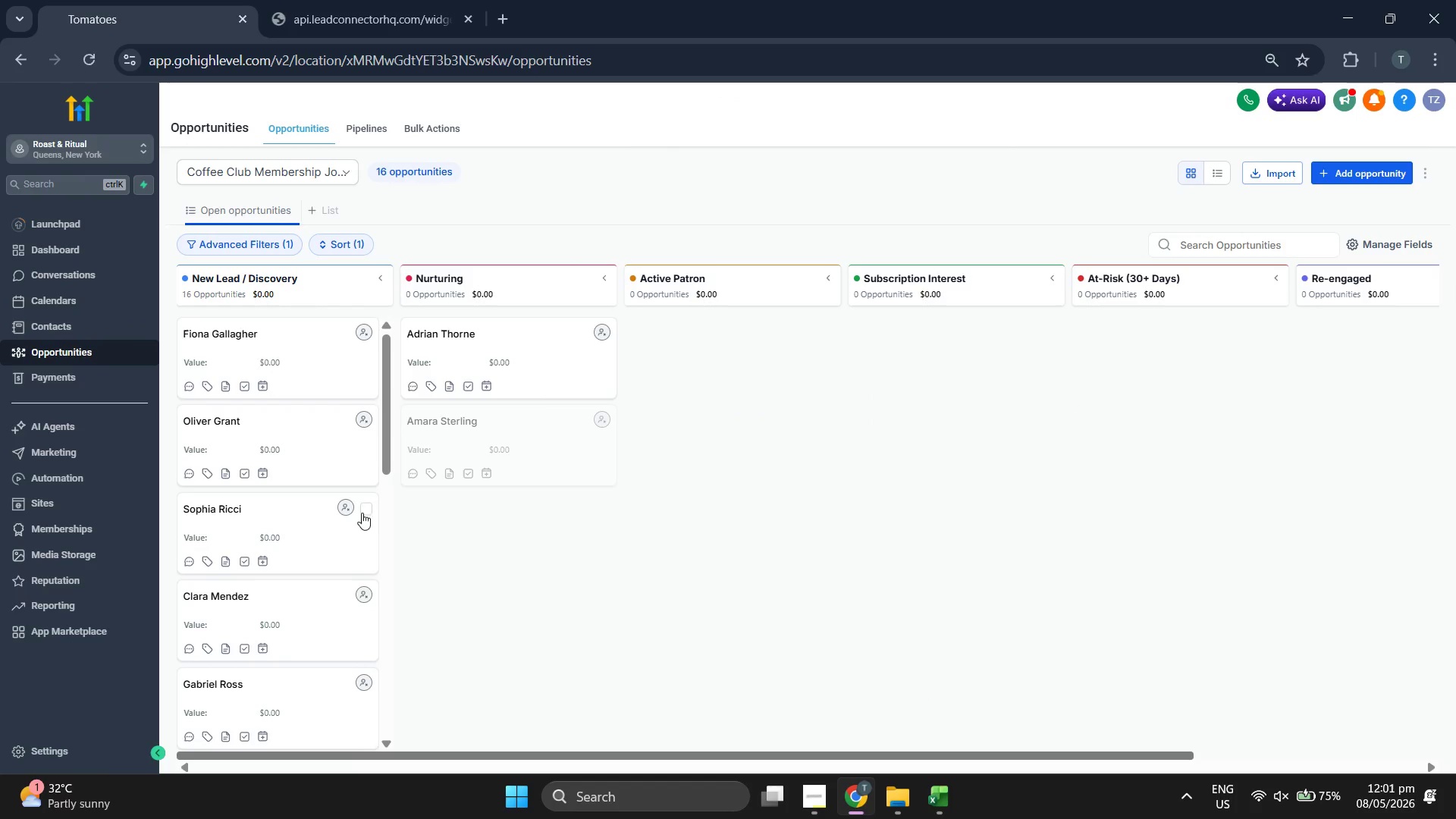 
left_click_drag(start_coordinate=[353, 519], to_coordinate=[563, 525])
 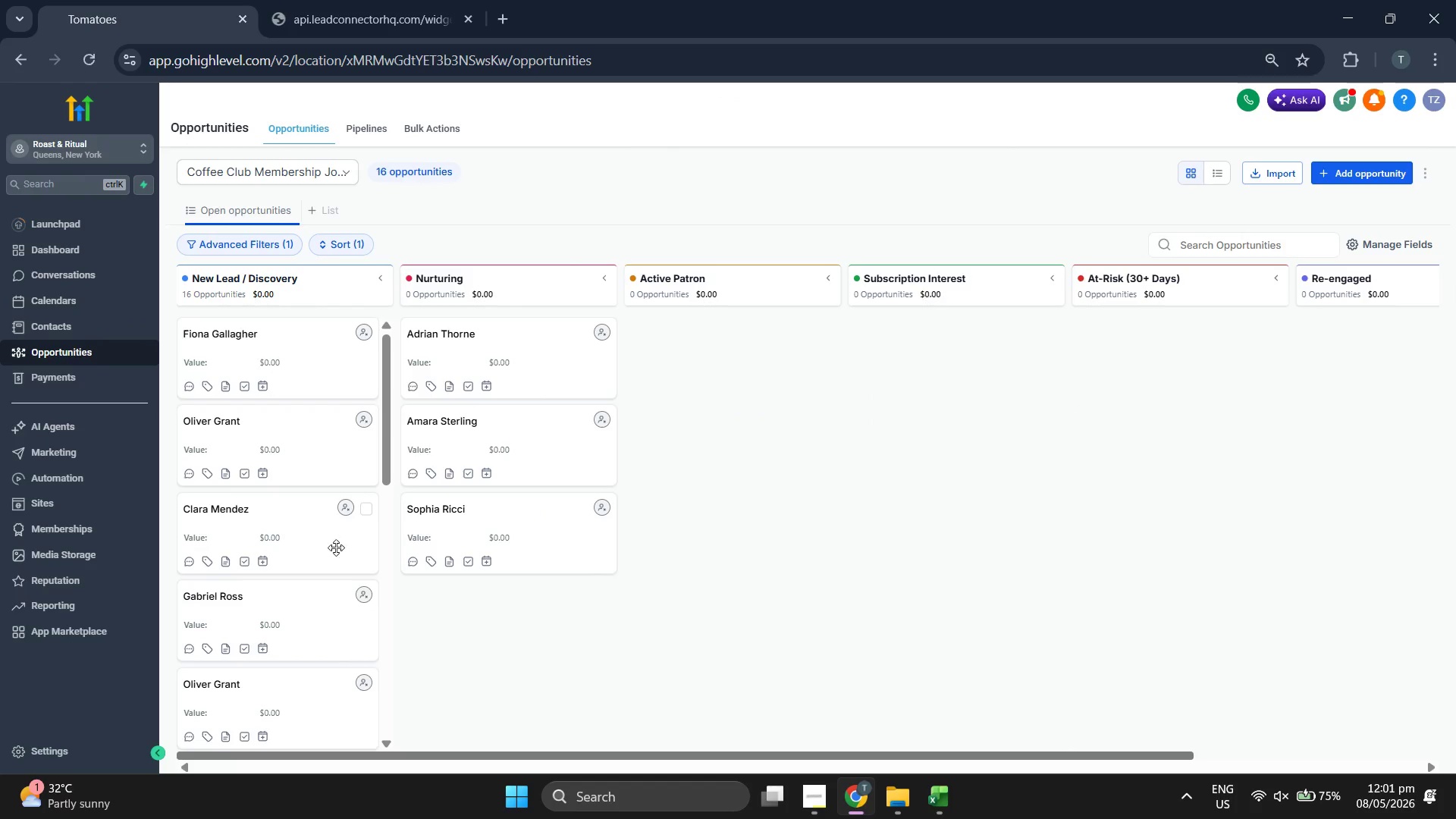 
left_click_drag(start_coordinate=[328, 544], to_coordinate=[801, 467])
 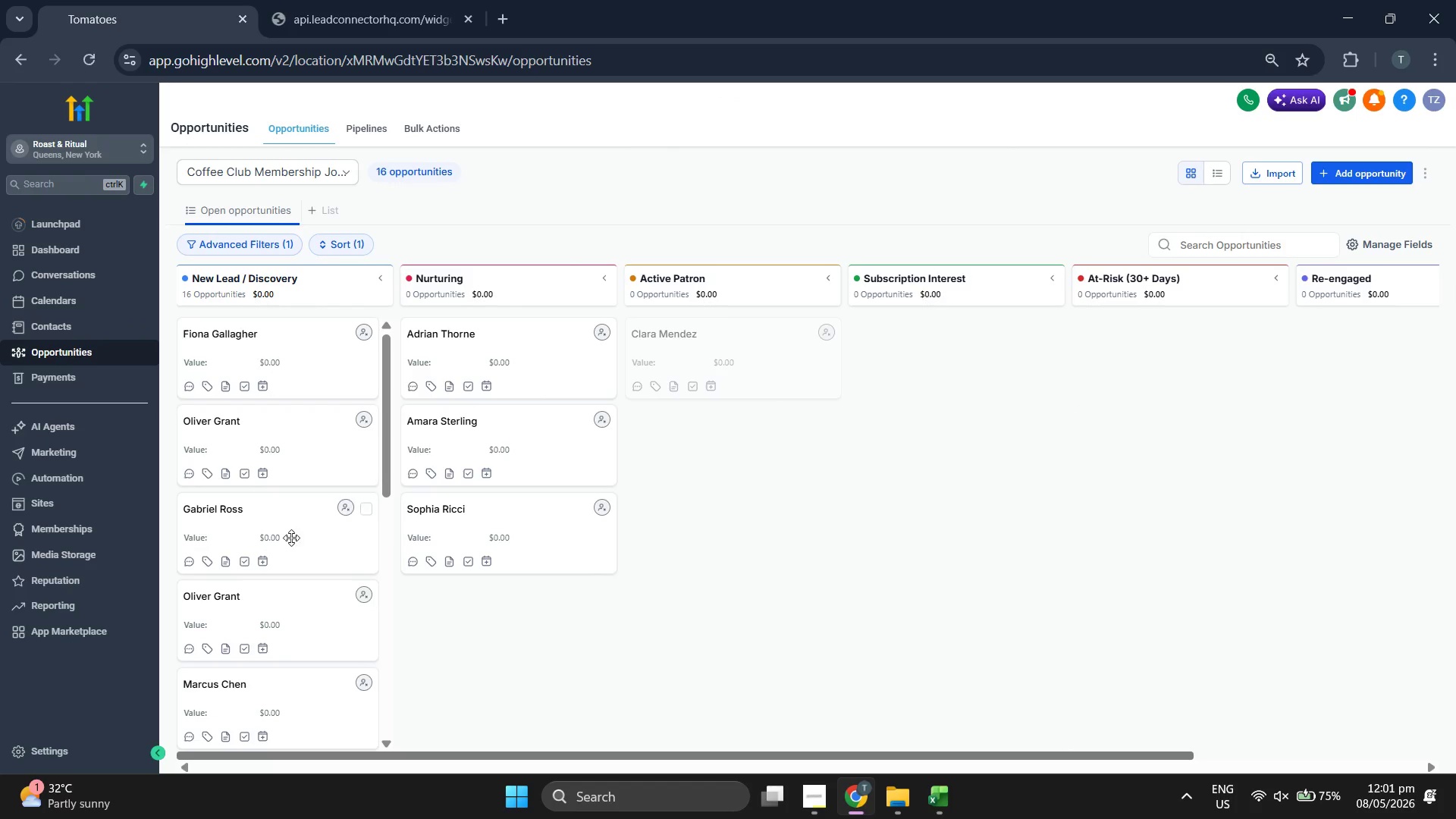 
left_click_drag(start_coordinate=[291, 539], to_coordinate=[876, 491])
 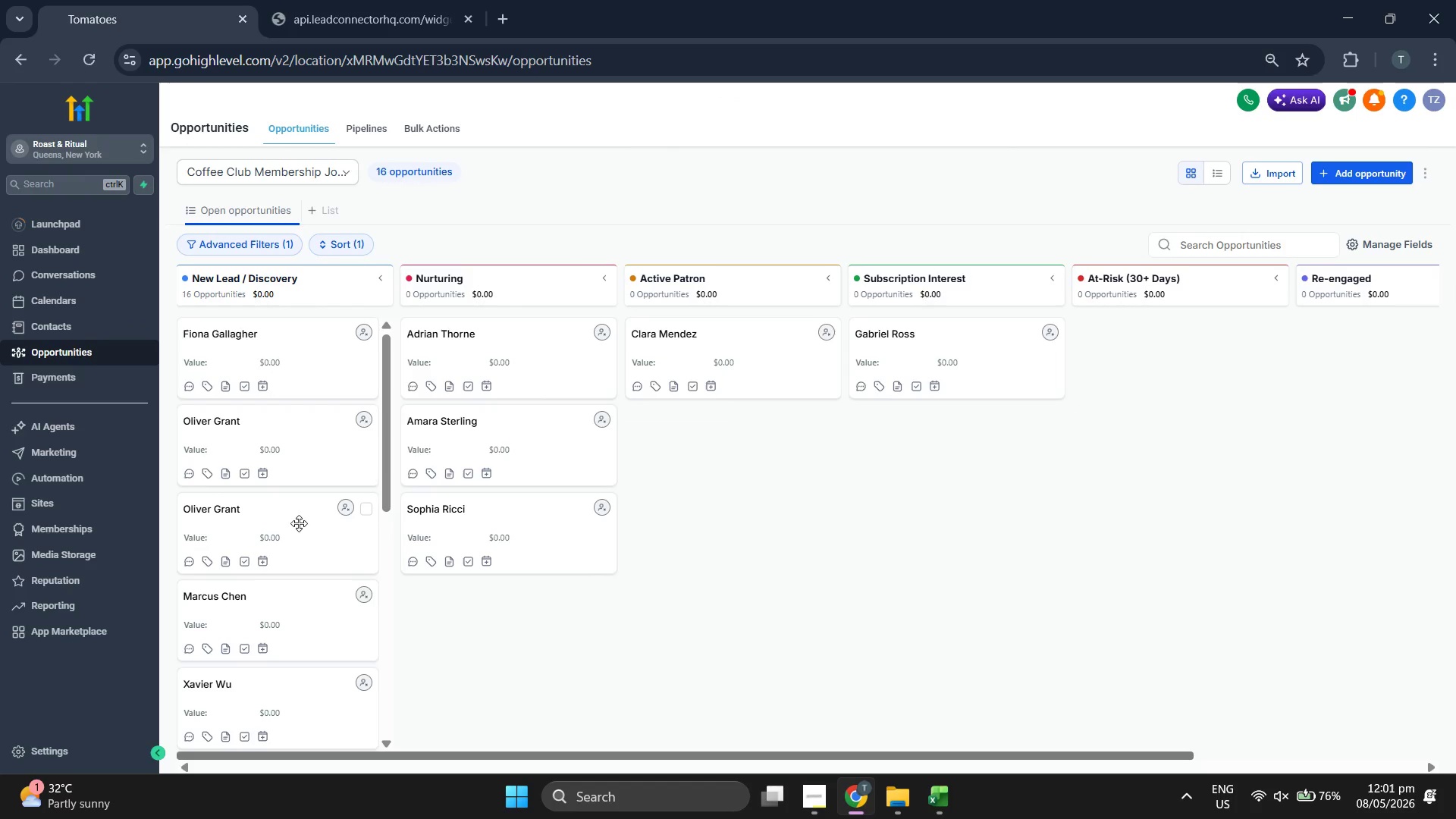 
left_click_drag(start_coordinate=[269, 520], to_coordinate=[833, 514])
 